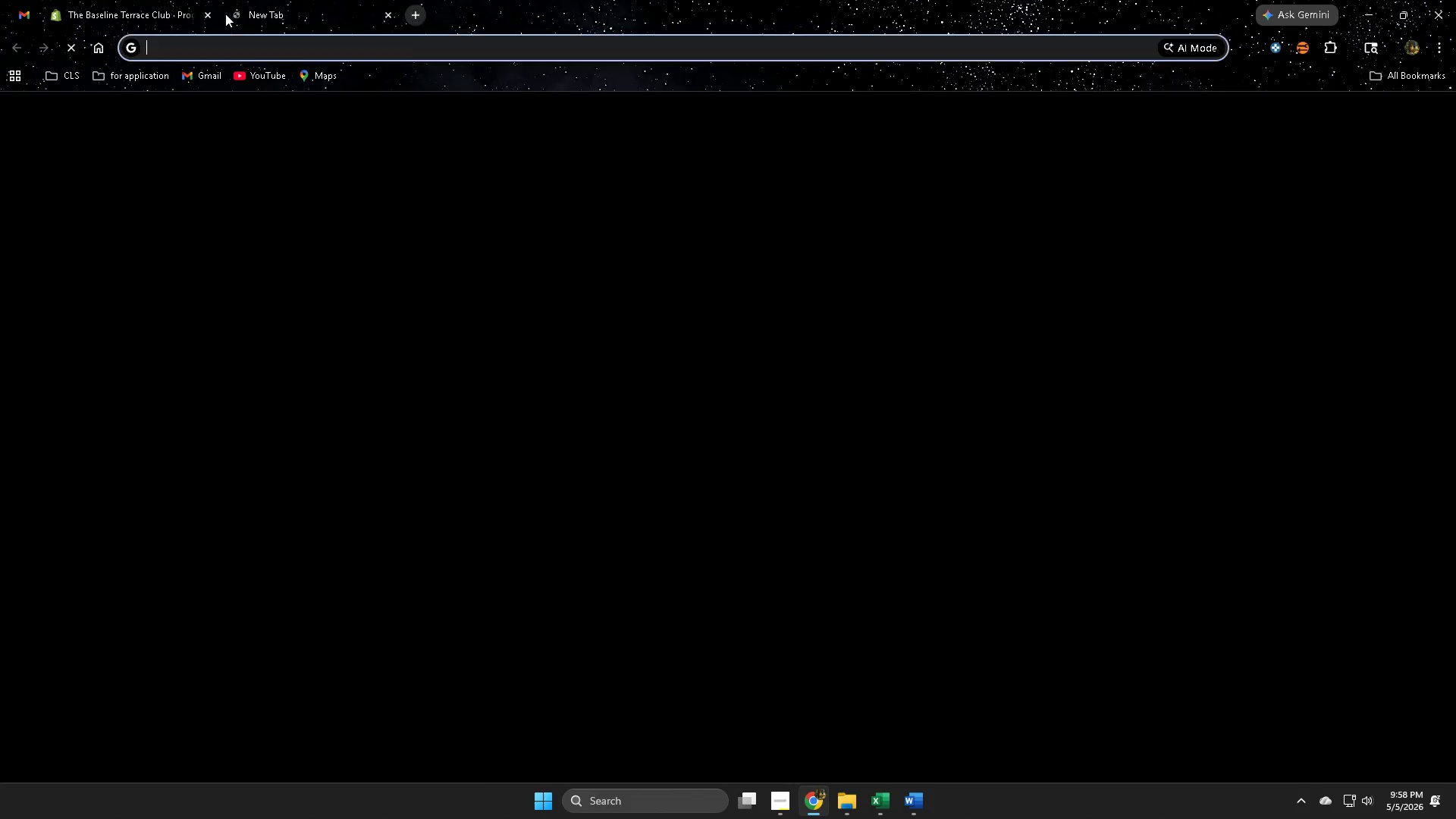 
key(Control+ControlLeft)
 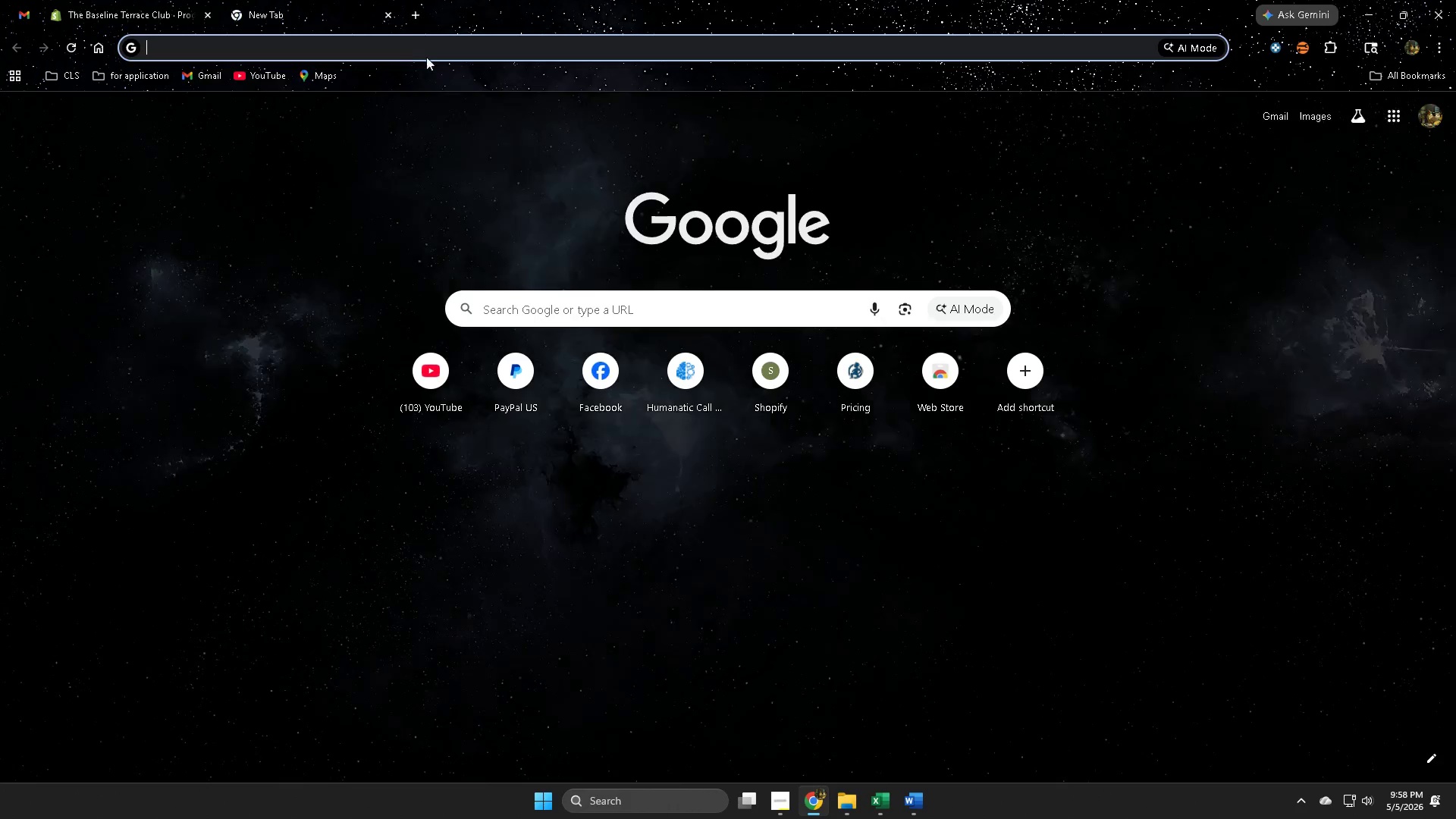 
key(Control+V)
 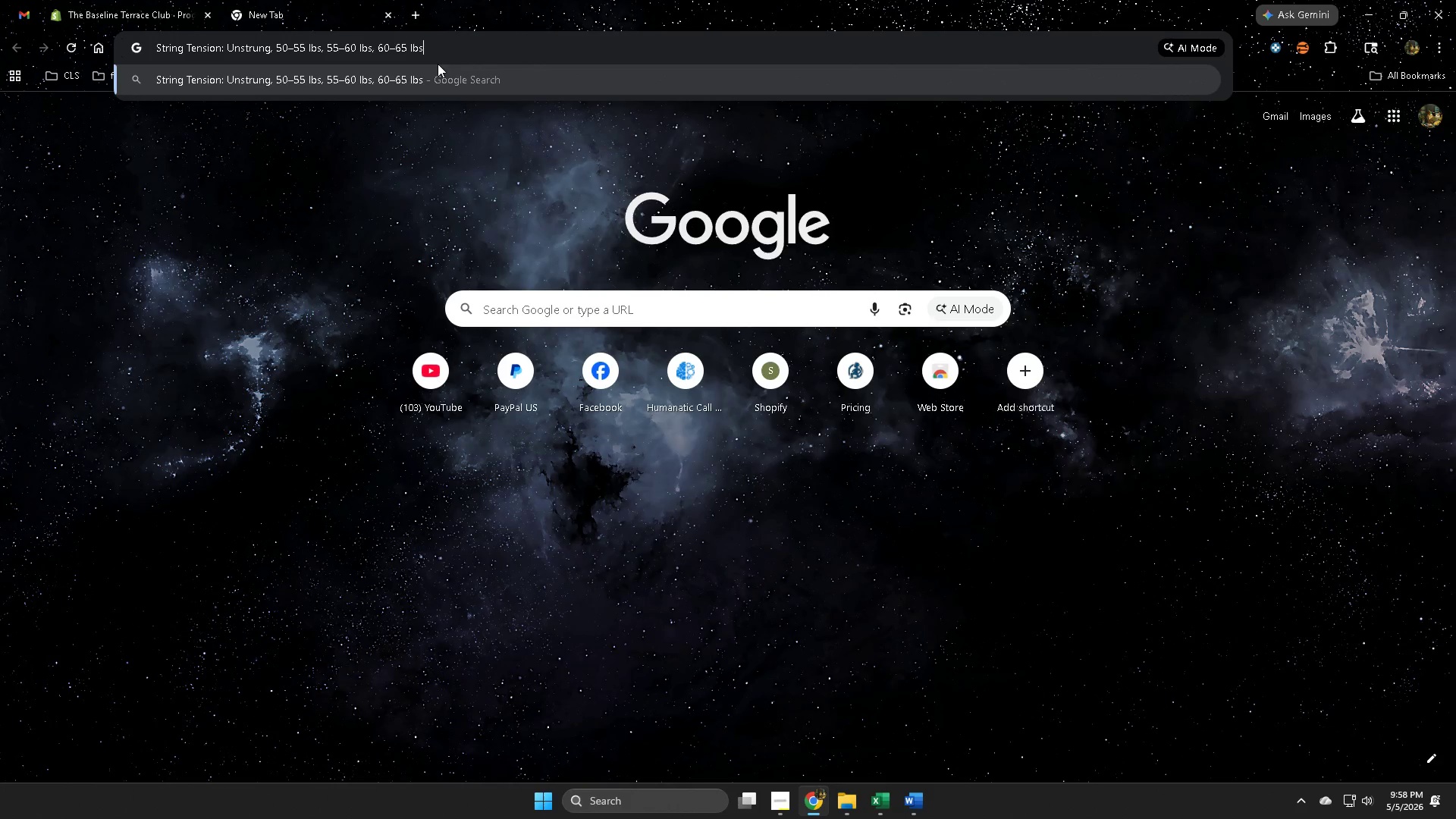 
type(meaing)
key(Backspace)
key(Backspace)
key(Backspace)
key(Backspace)
key(Backspace)
key(Backspace)
key(Backspace)
type(s meain)
key(Backspace)
key(Backspace)
type(ning)
 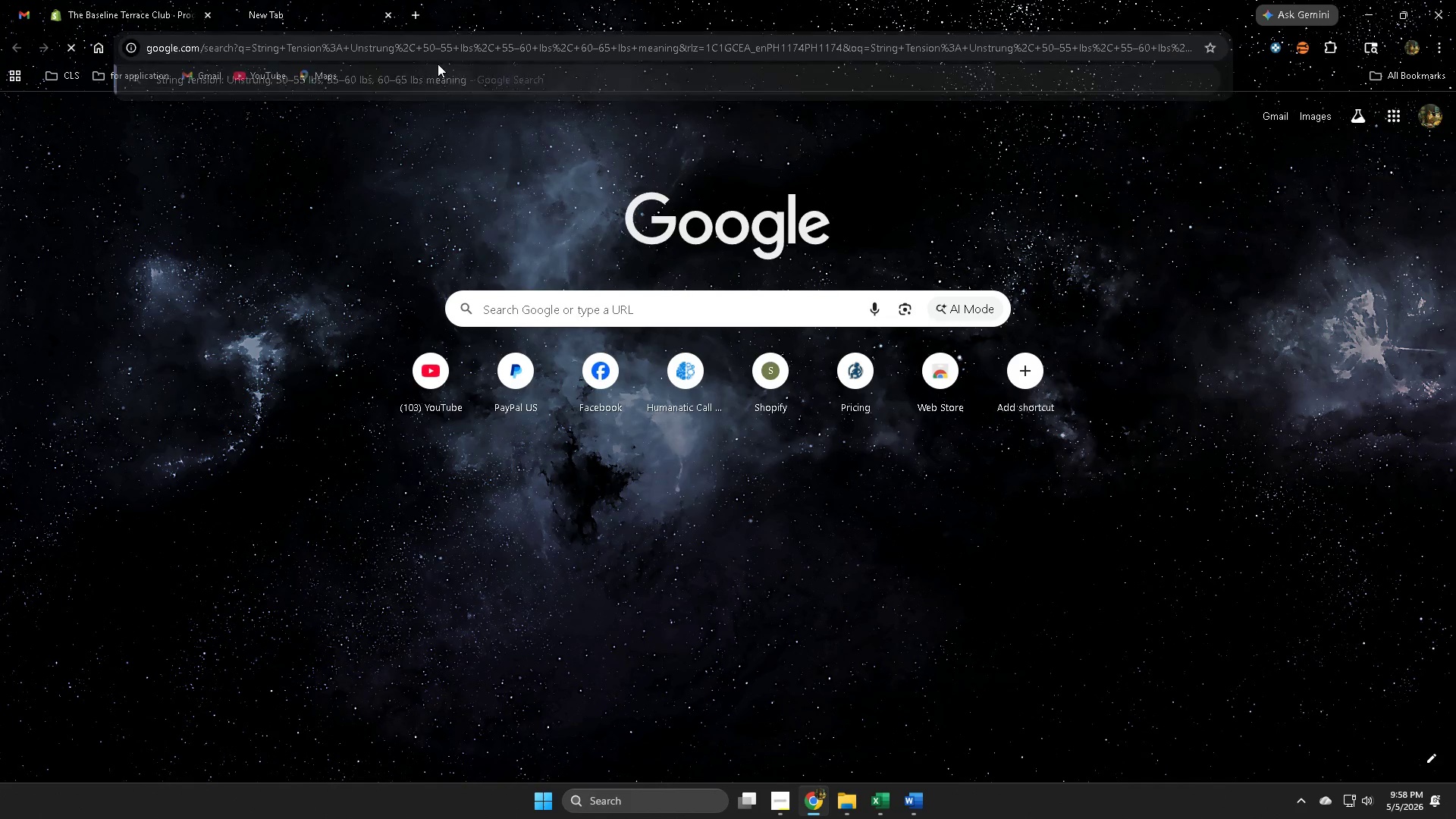 
key(Enter)
 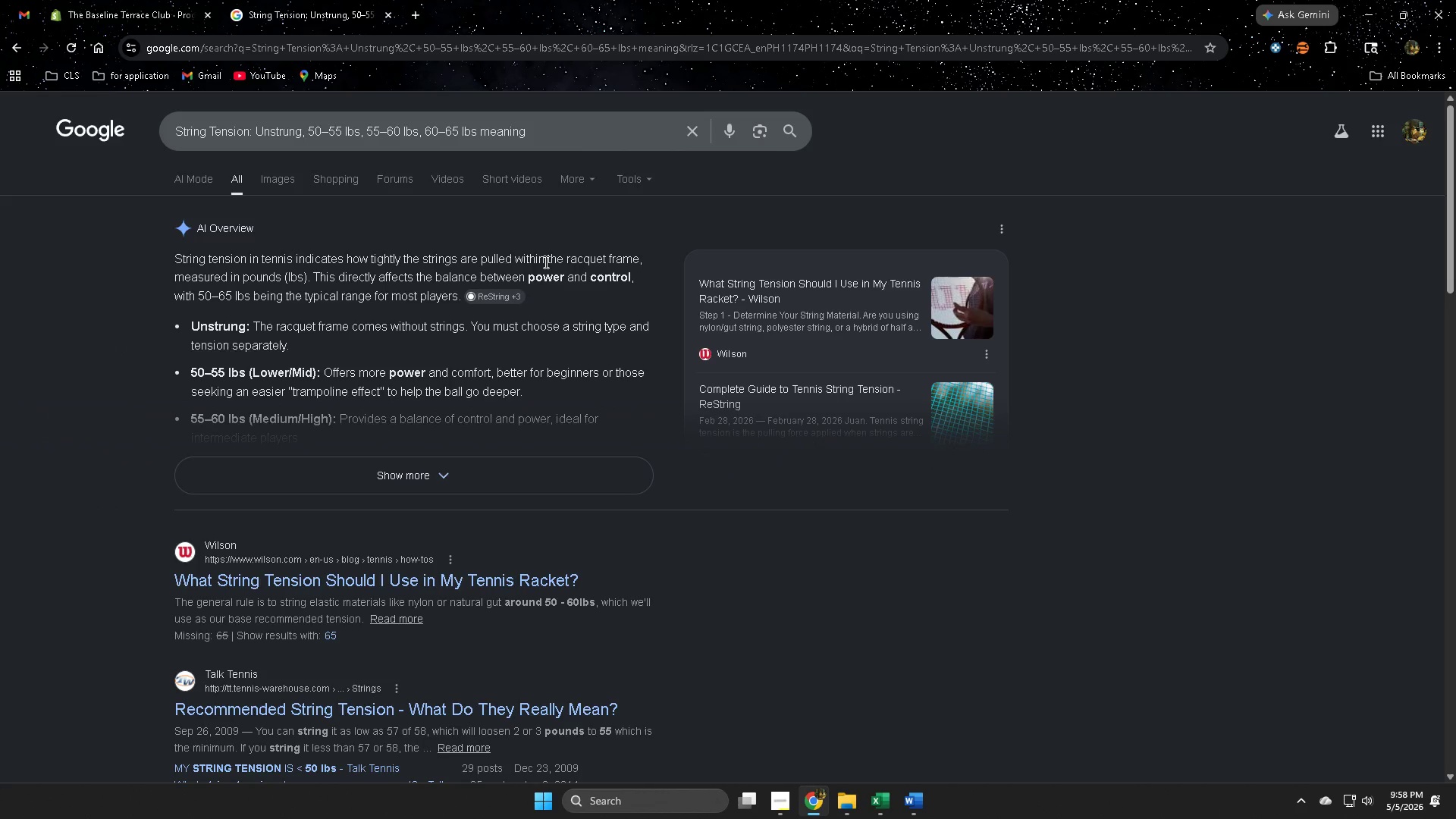 
wait(14.31)
 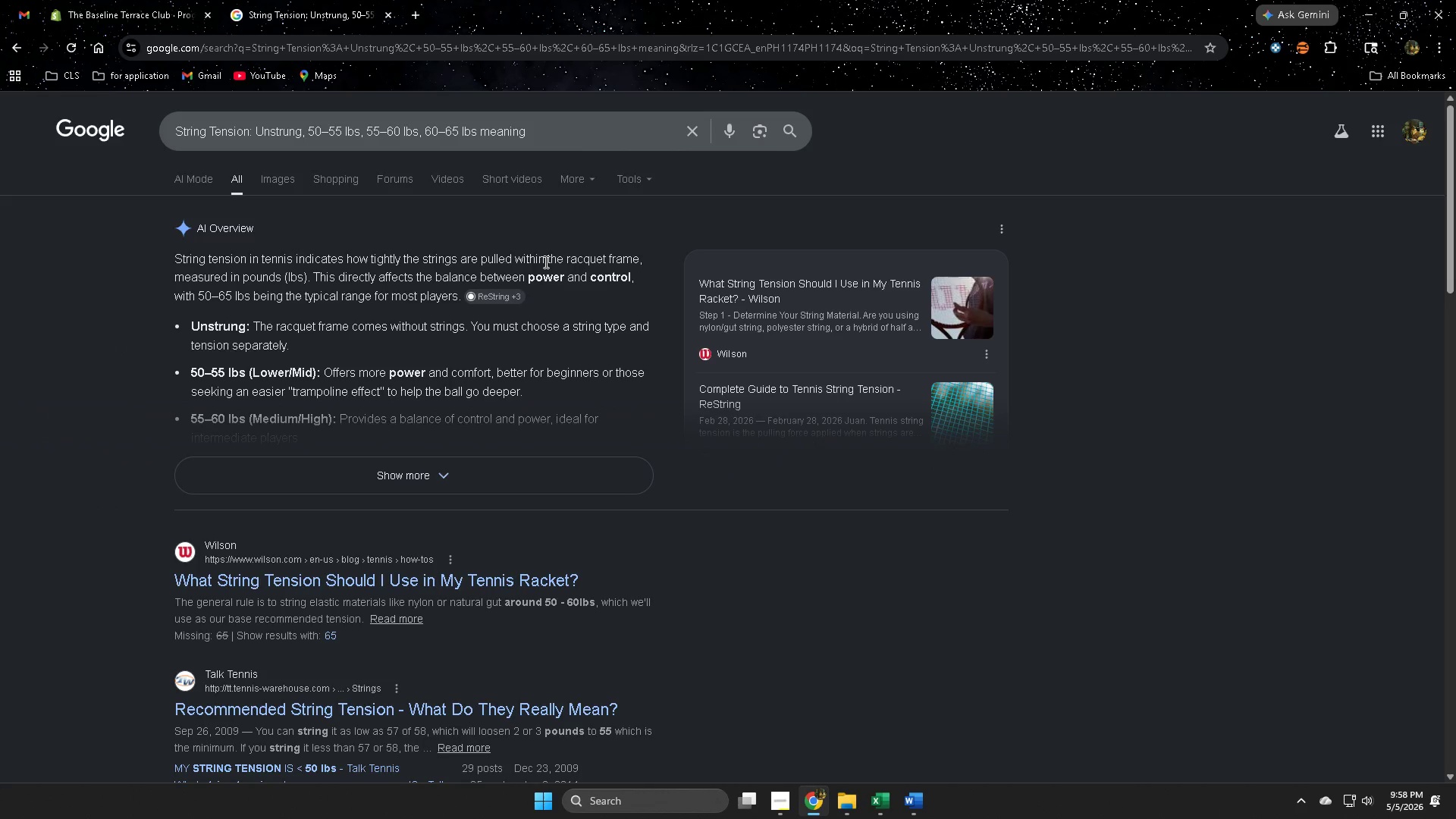 
scroll: coordinate [321, 377], scroll_direction: down, amount: 1.0
 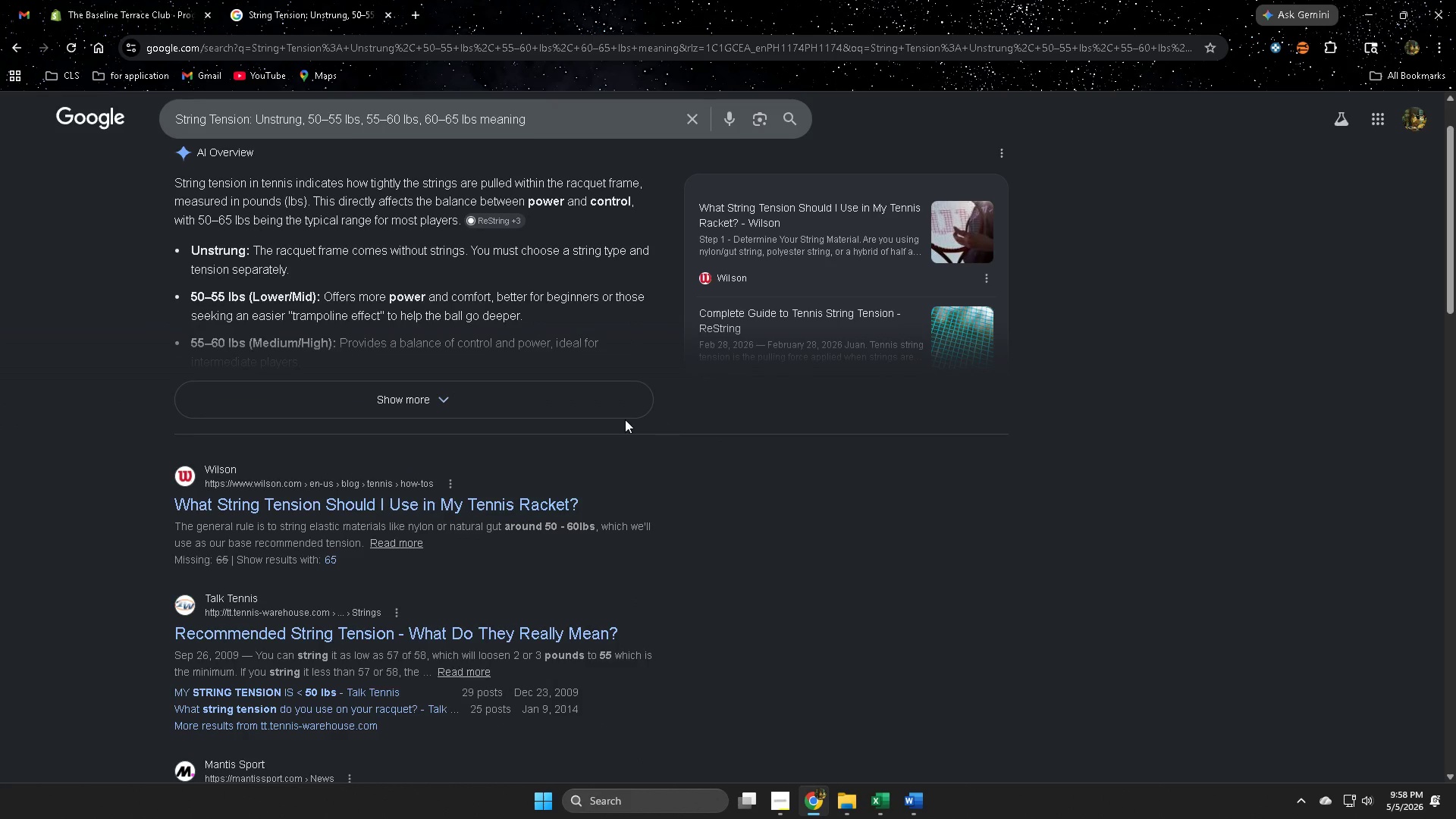 
scroll: coordinate [714, 418], scroll_direction: up, amount: 1.0
 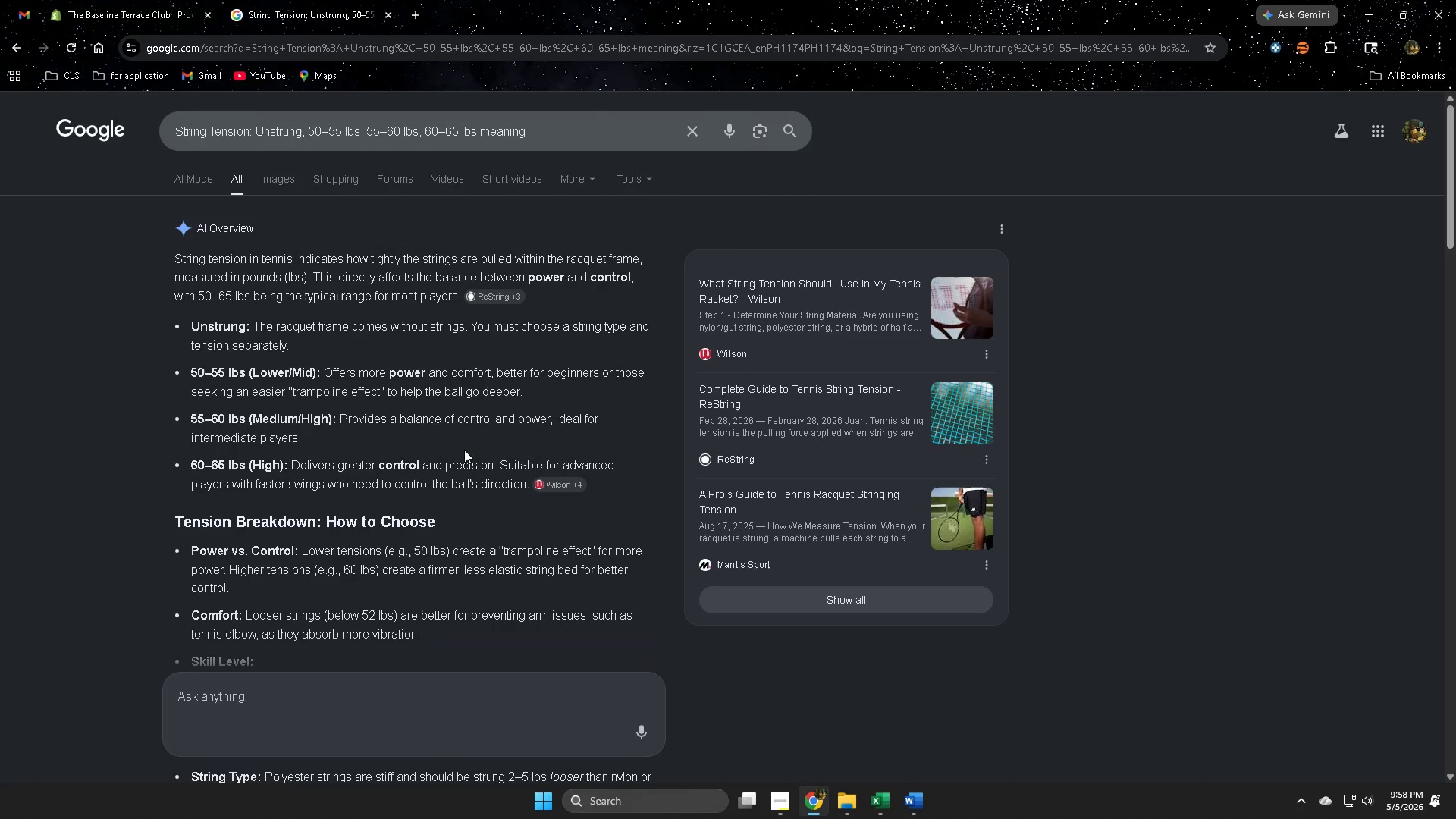 
left_click_drag(start_coordinate=[256, 327], to_coordinate=[356, 349])
 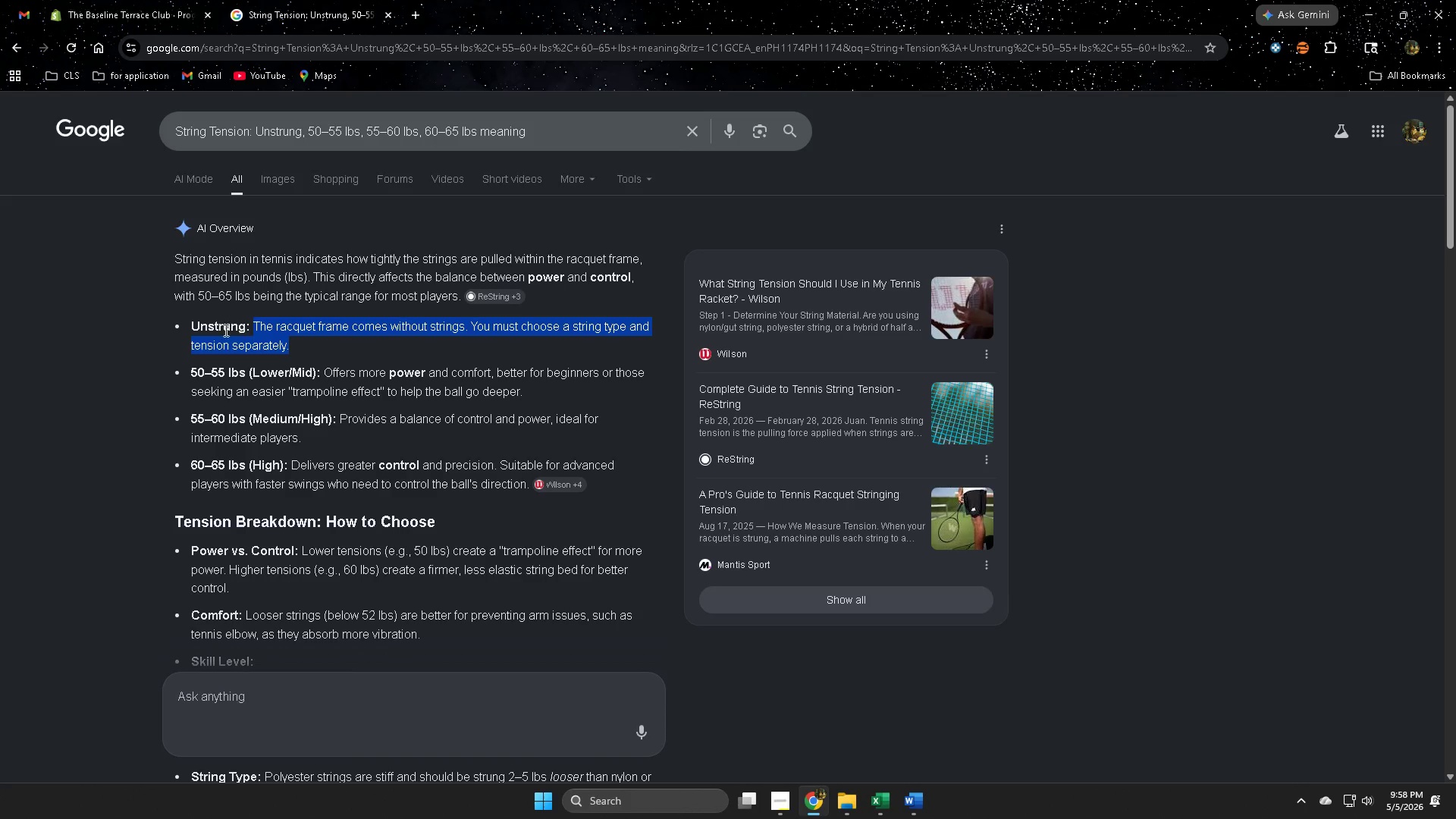 
double_click([210, 327])
 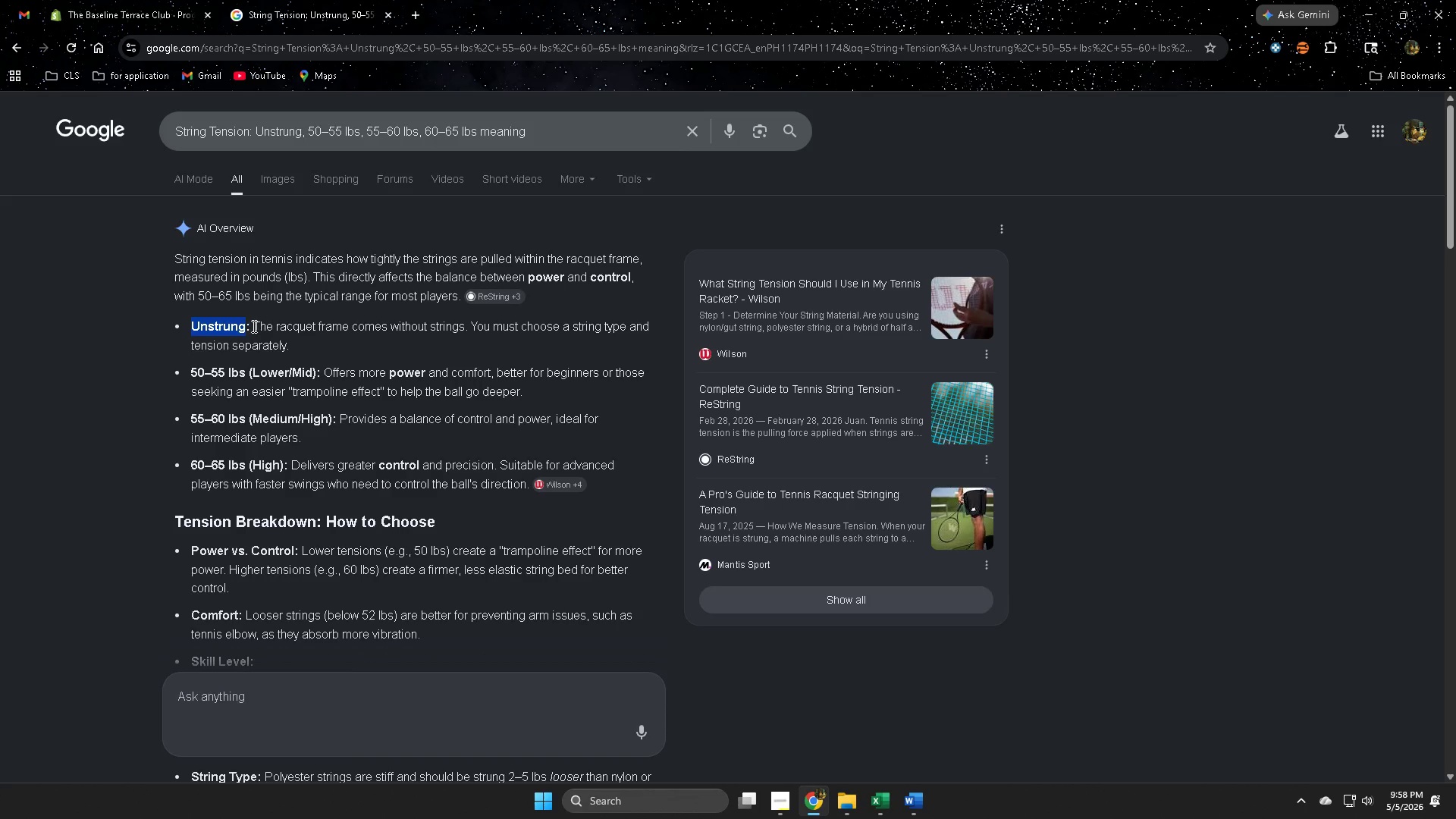 
left_click_drag(start_coordinate=[253, 326], to_coordinate=[297, 334])
 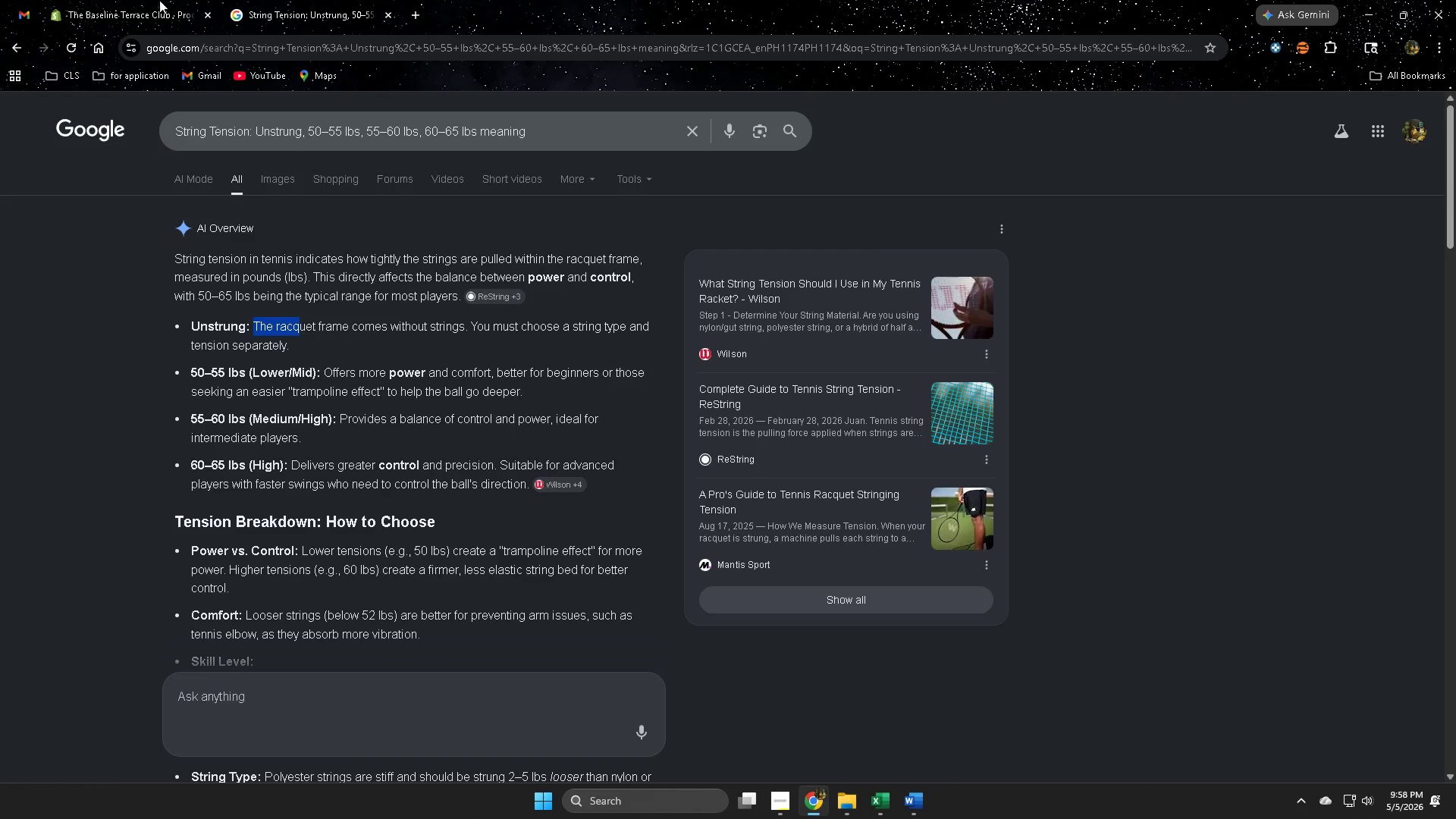 
left_click([149, 0])
 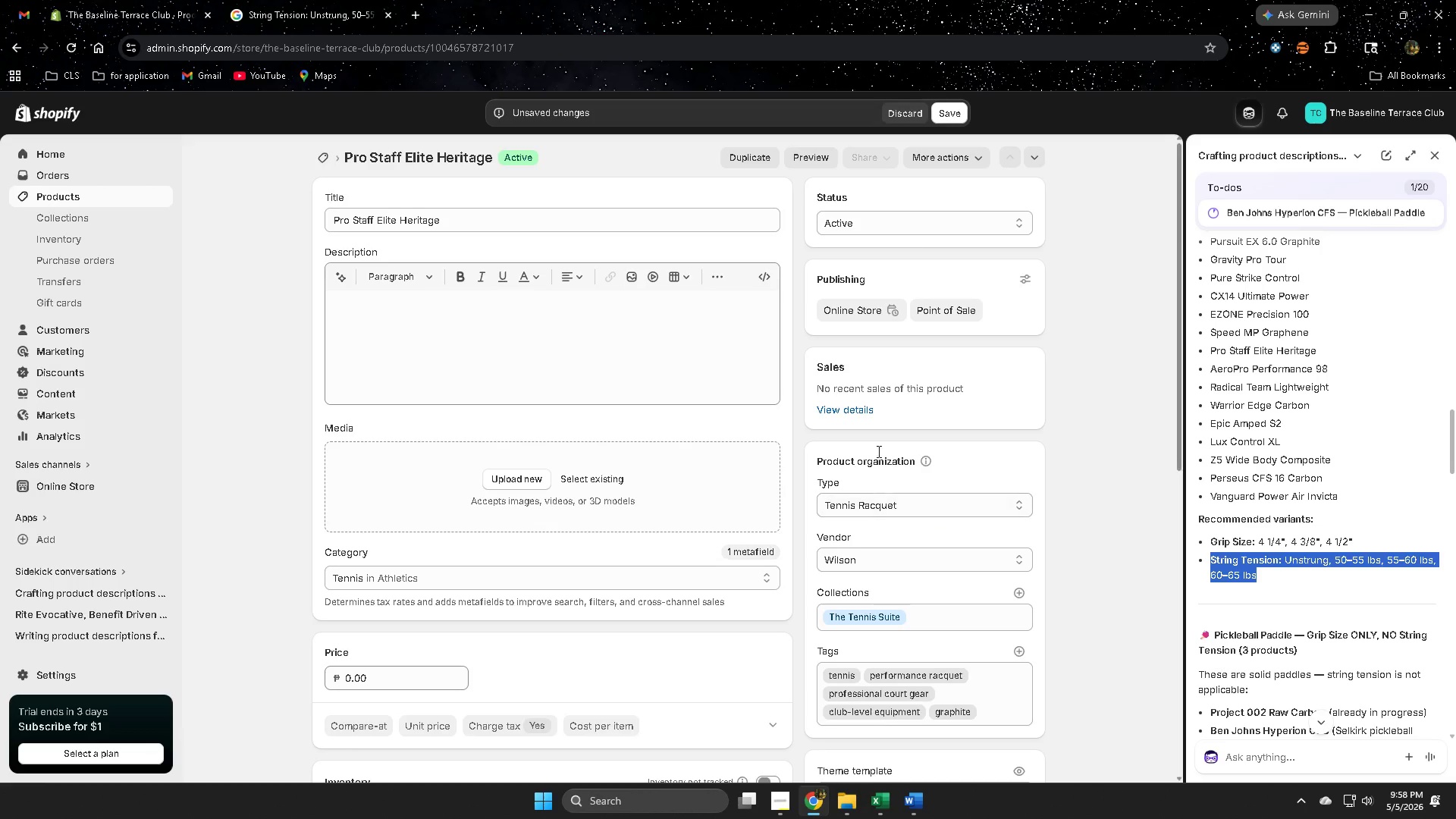 
left_click([952, 119])
 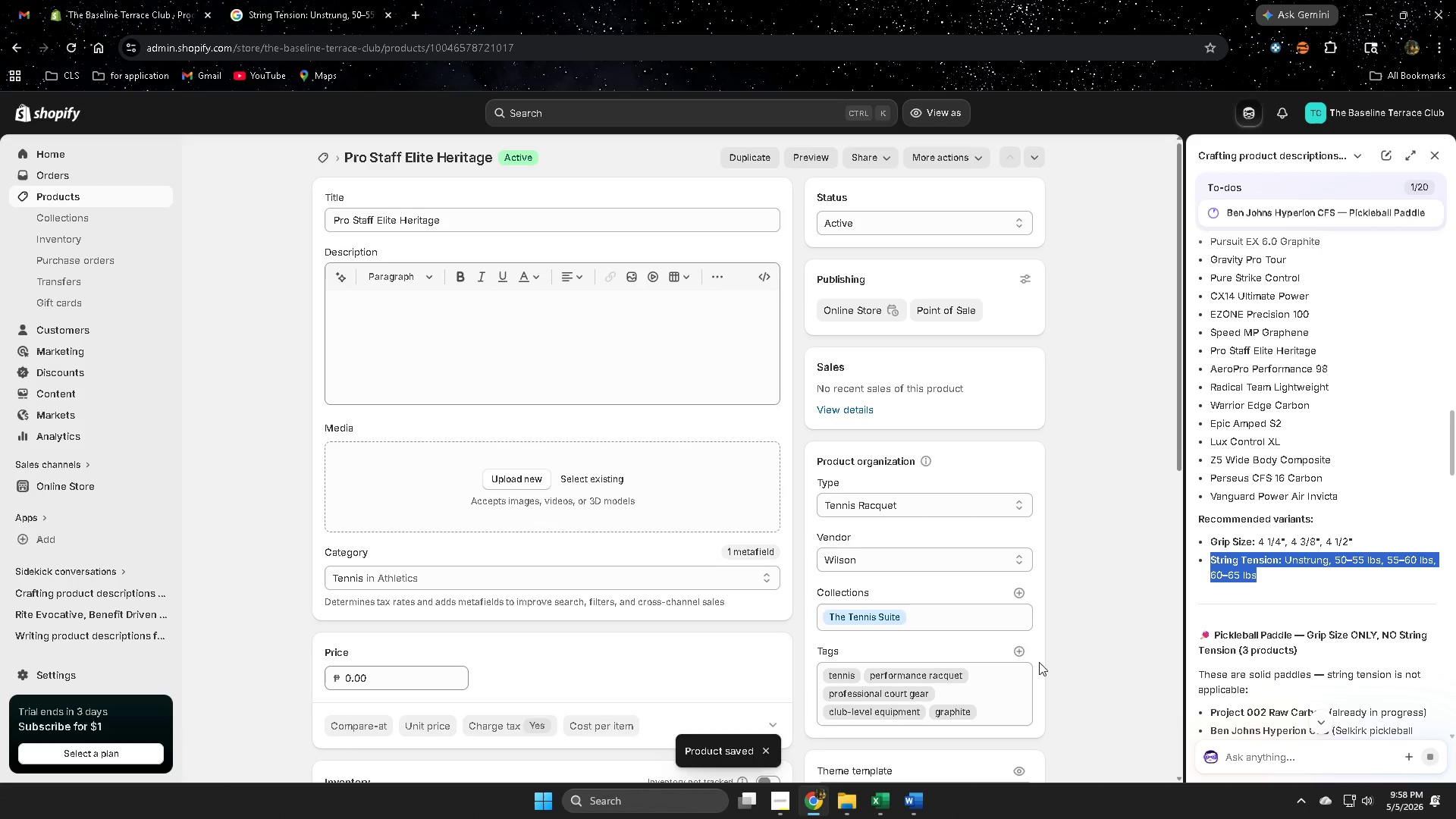 
wait(5.89)
 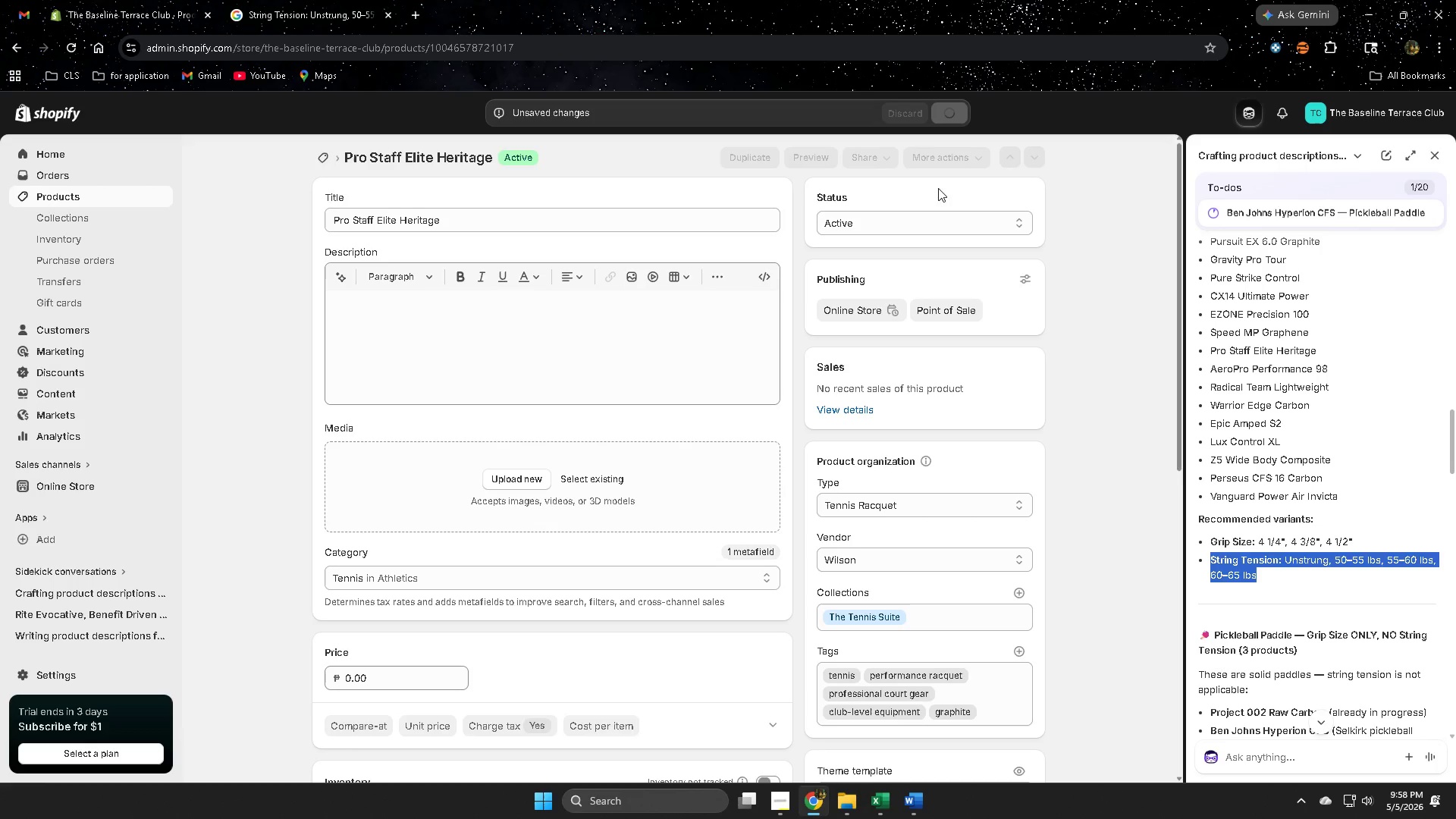 
scroll: coordinate [1342, 480], scroll_direction: down, amount: 31.0
 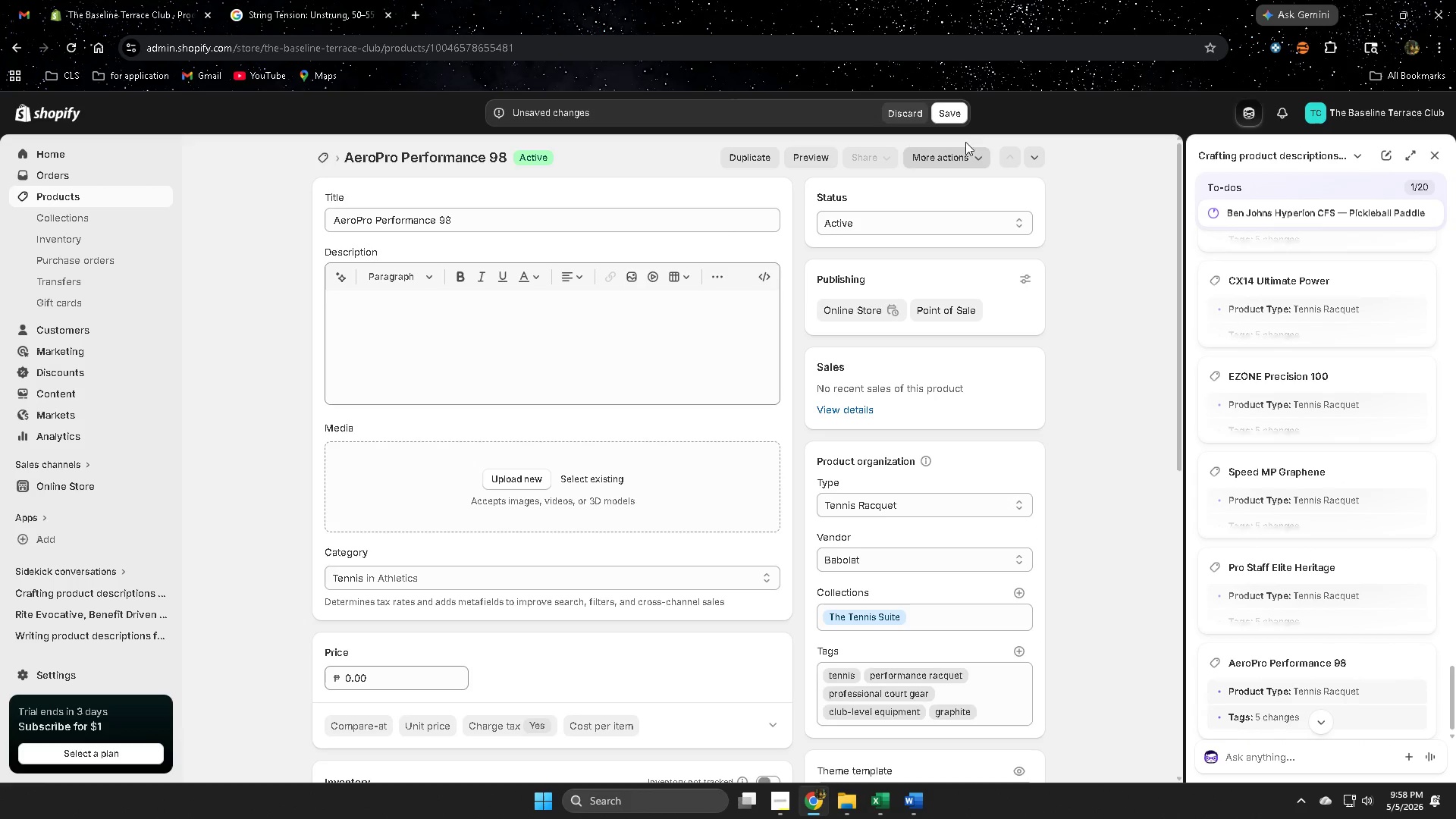 
left_click([960, 120])
 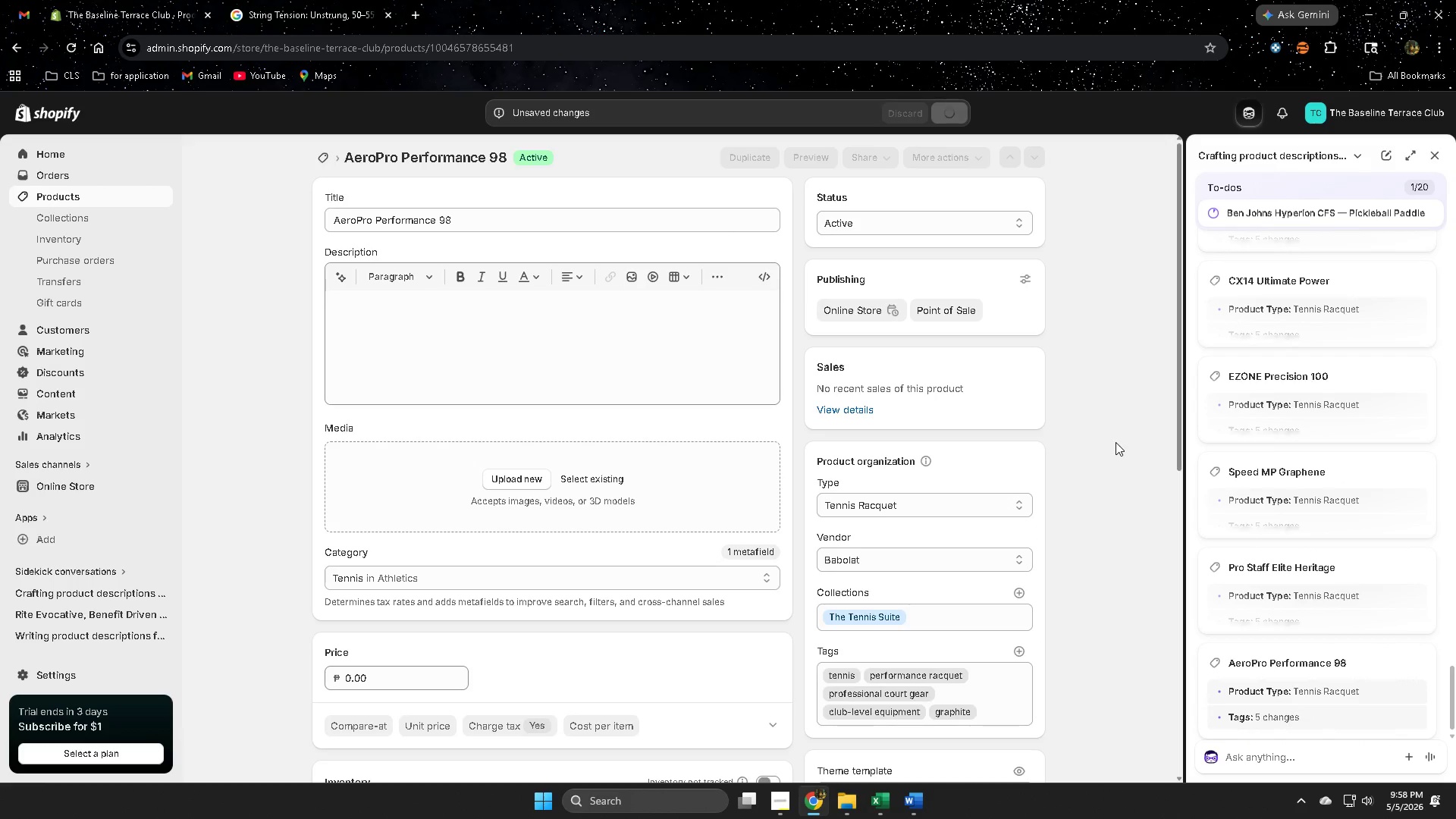 
scroll: coordinate [1378, 507], scroll_direction: down, amount: 4.0
 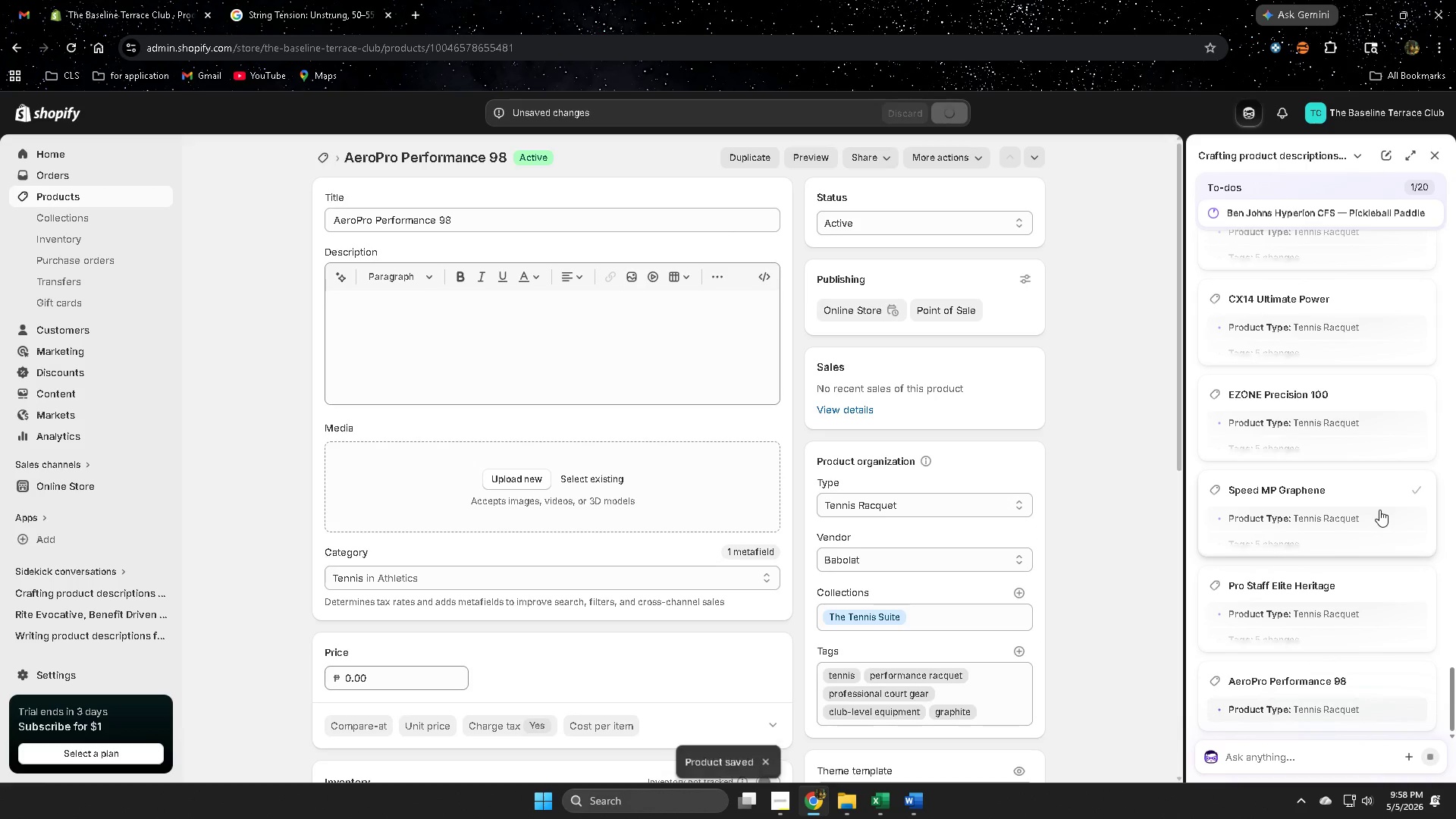 
scroll: coordinate [1379, 516], scroll_direction: up, amount: 5.0
 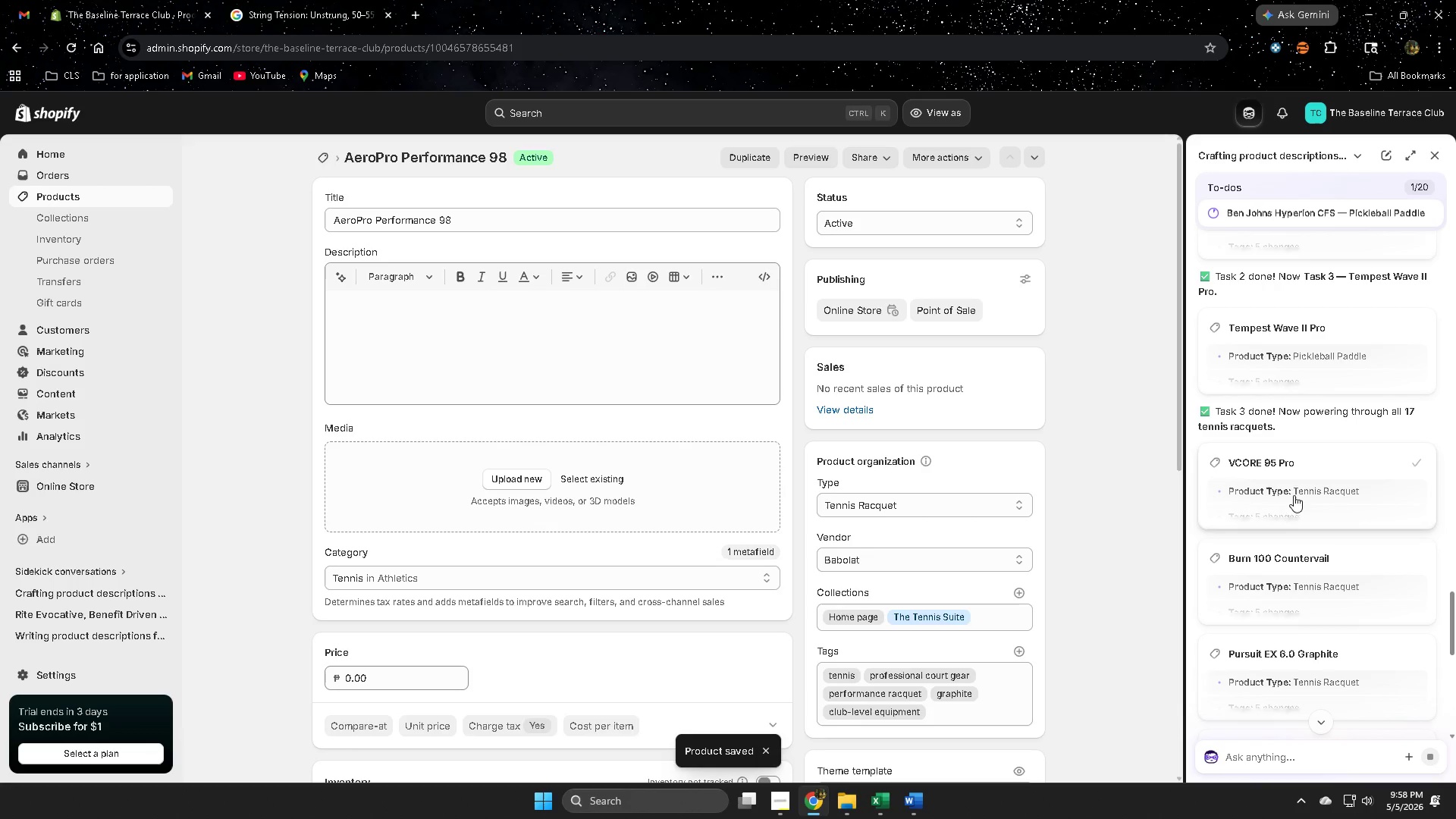 
scroll: coordinate [1382, 533], scroll_direction: down, amount: 2.0
 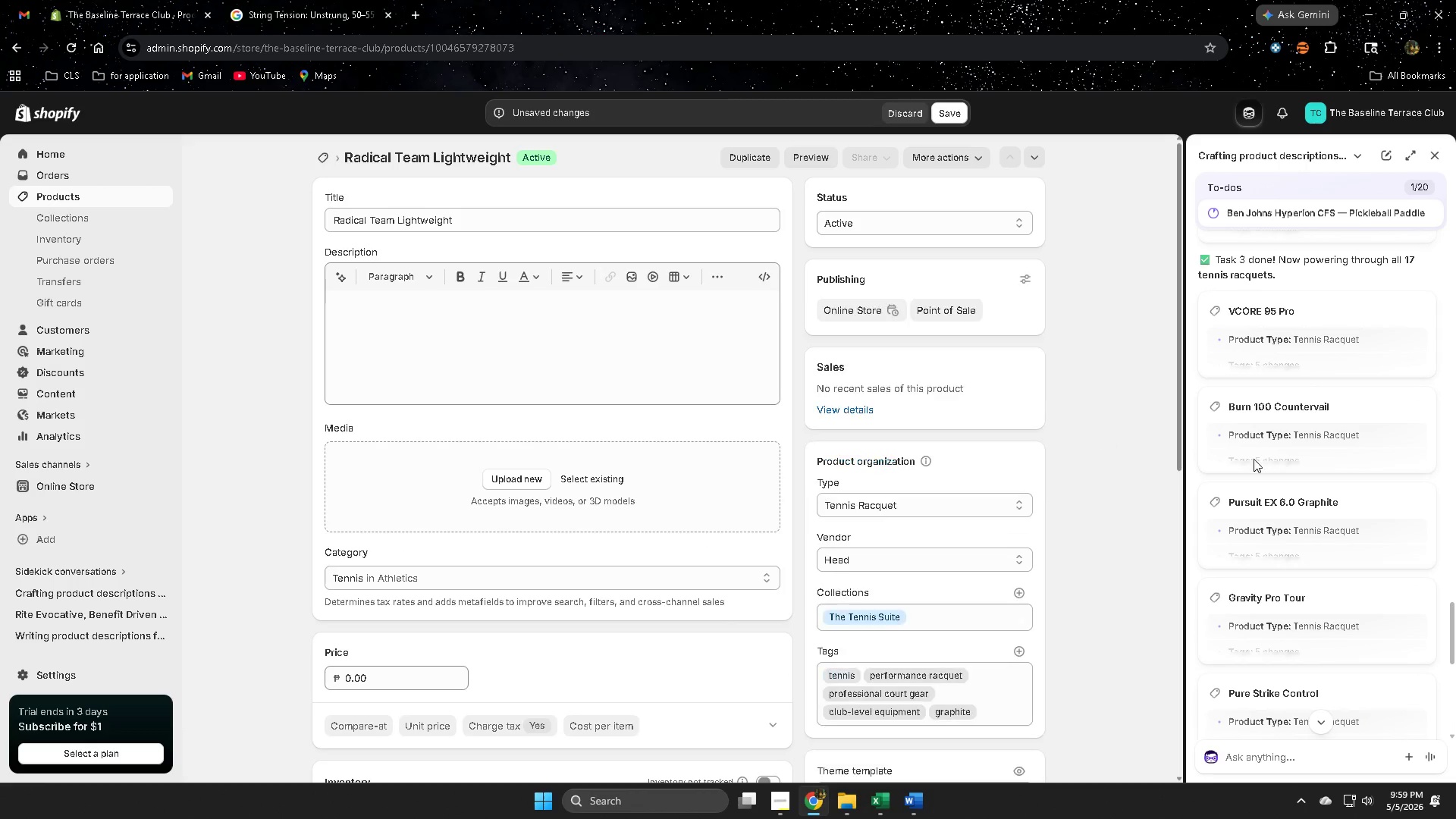 
scroll: coordinate [1384, 496], scroll_direction: up, amount: 4.0
 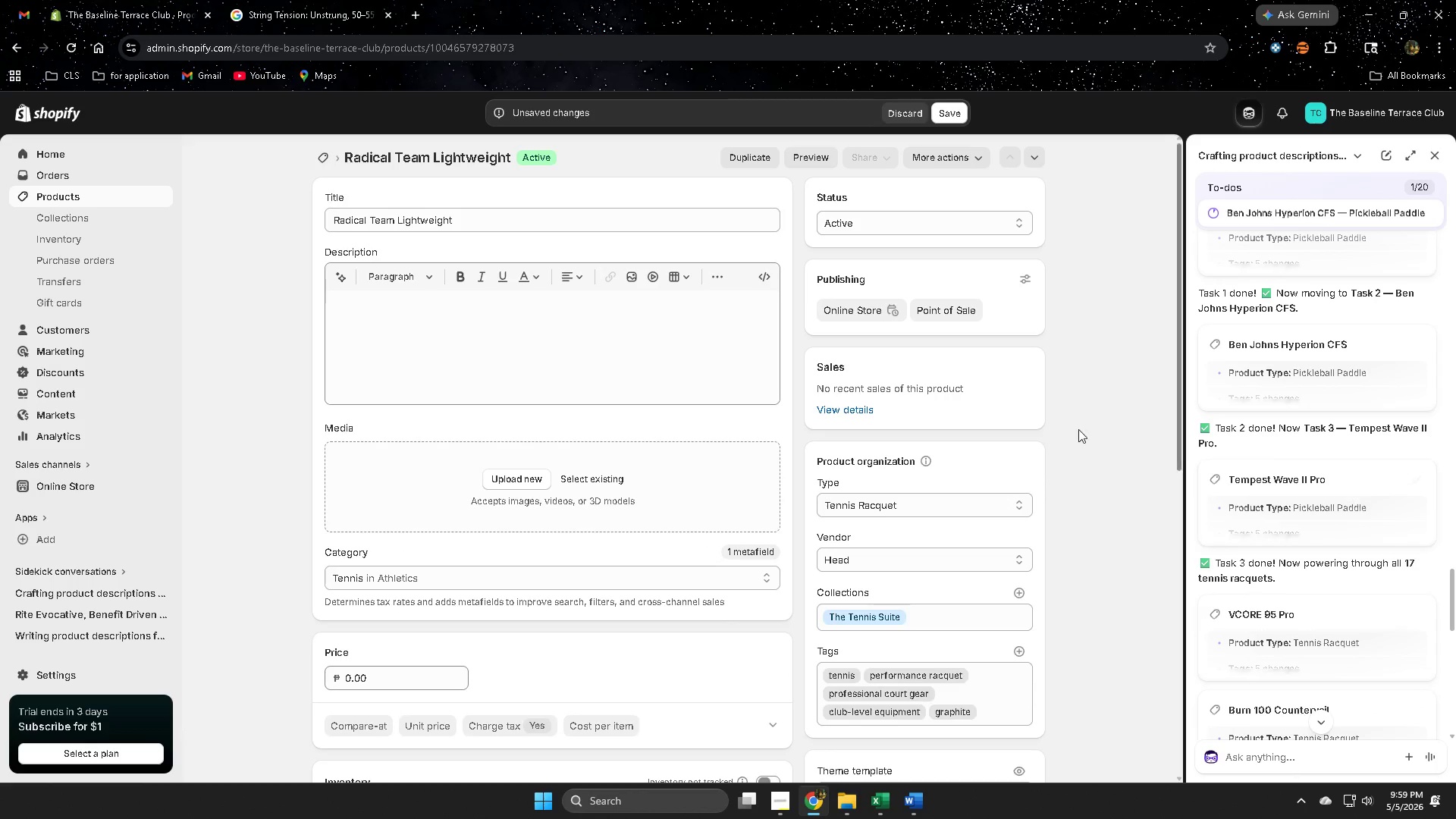 
scroll: coordinate [859, 390], scroll_direction: down, amount: 7.0
 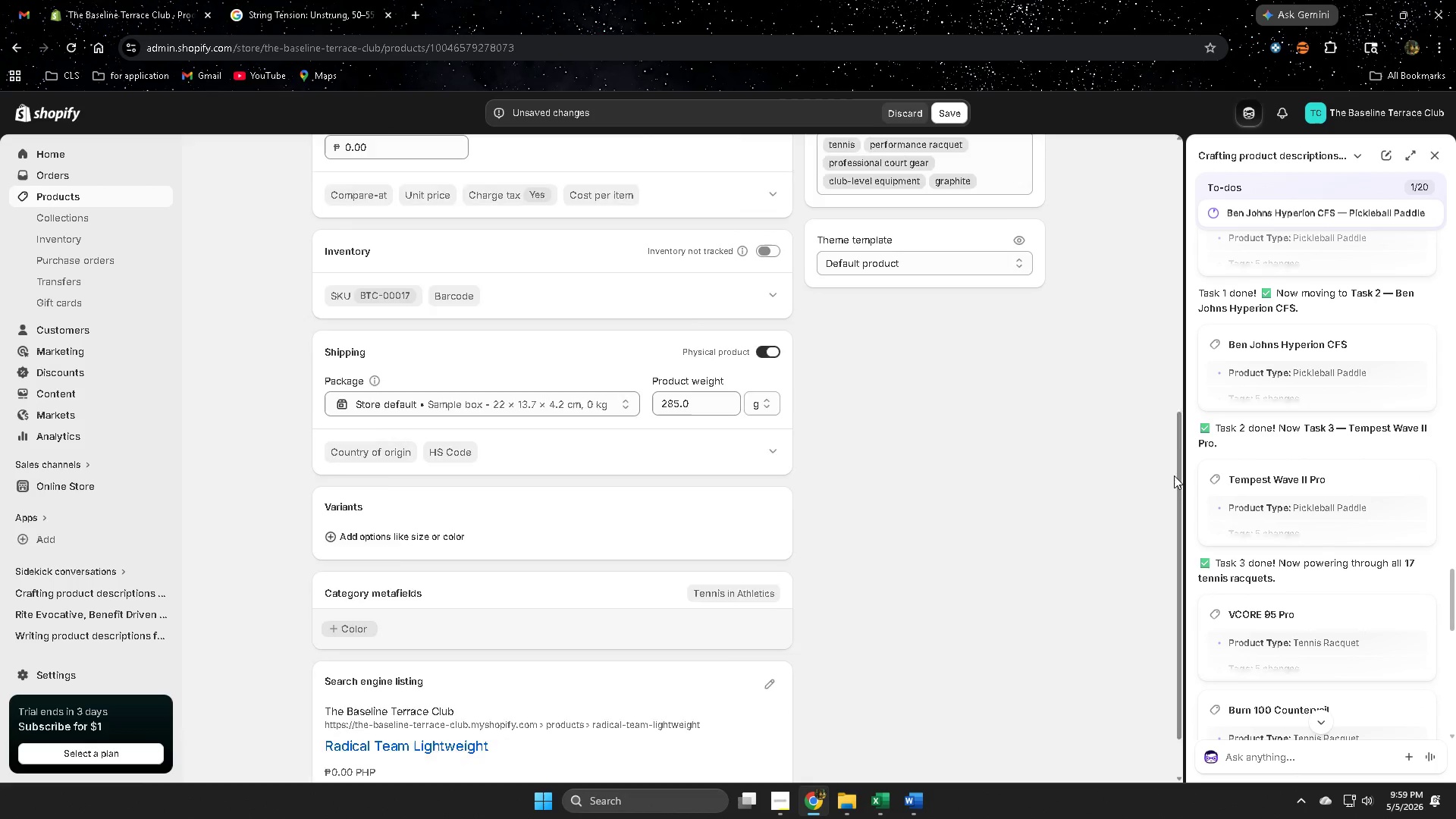 
scroll: coordinate [965, 415], scroll_direction: up, amount: 5.0
 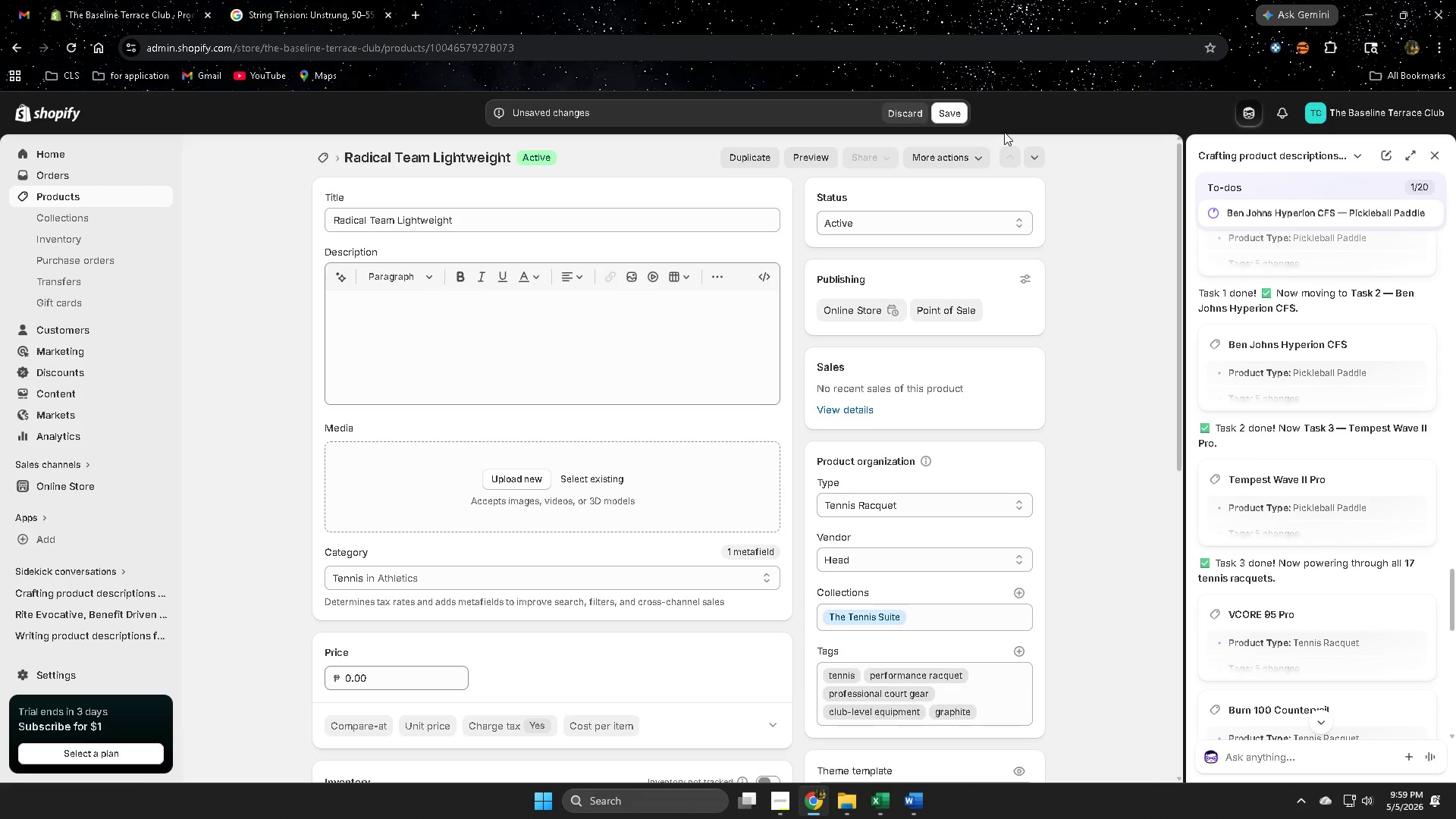 
left_click([955, 118])
 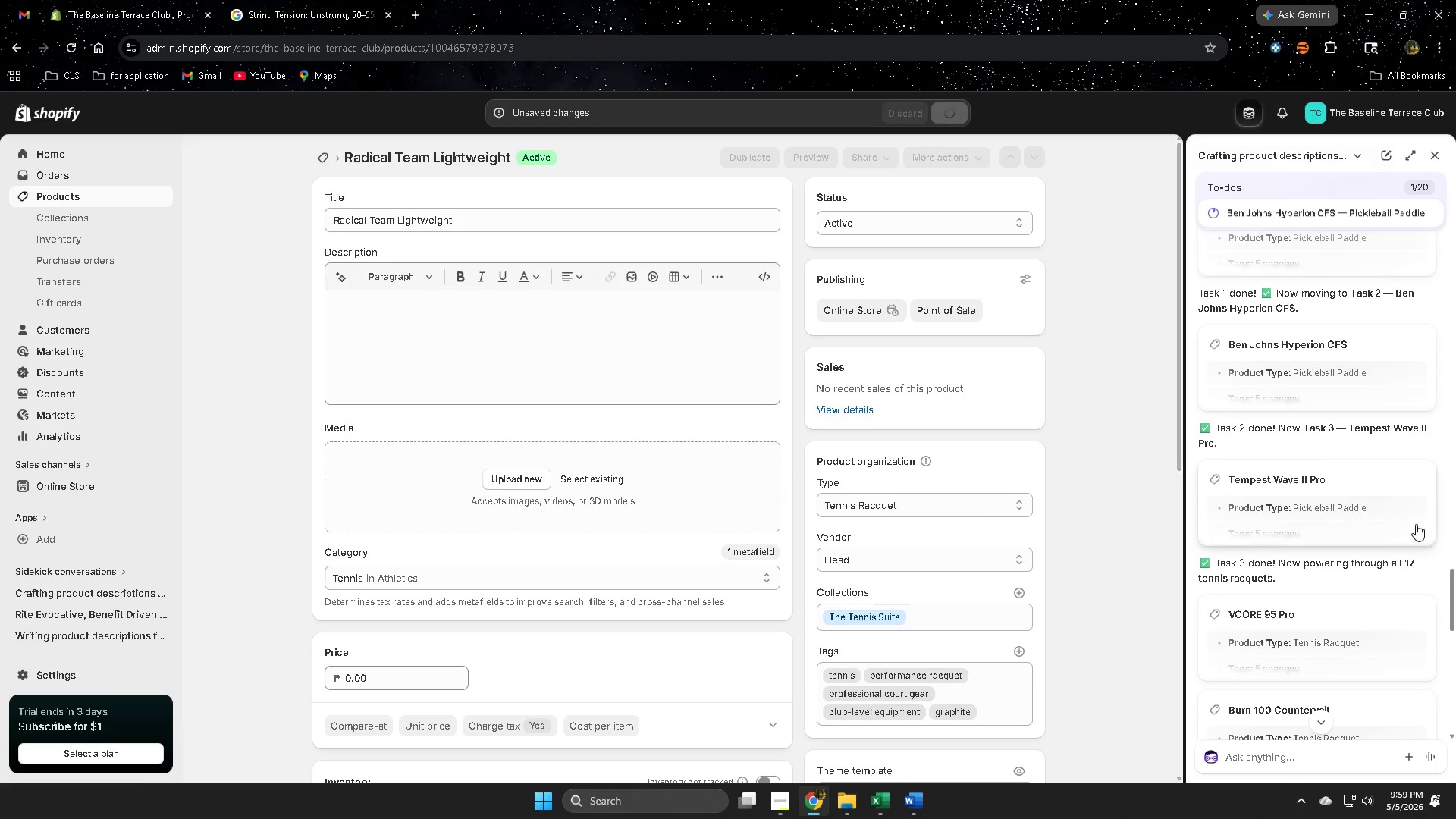 
scroll: coordinate [1373, 527], scroll_direction: down, amount: 34.0
 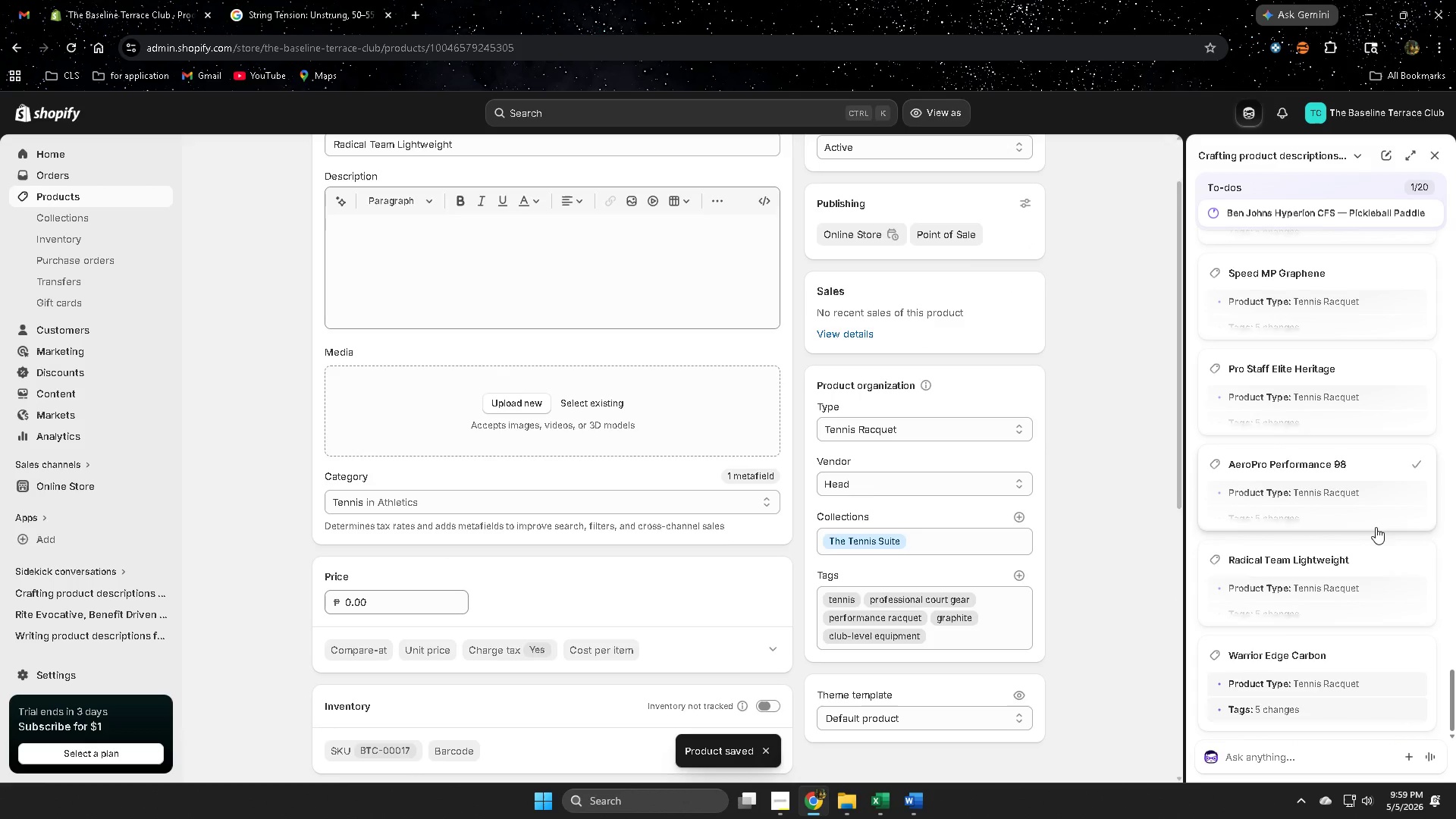 
scroll: coordinate [1369, 522], scroll_direction: up, amount: 13.0
 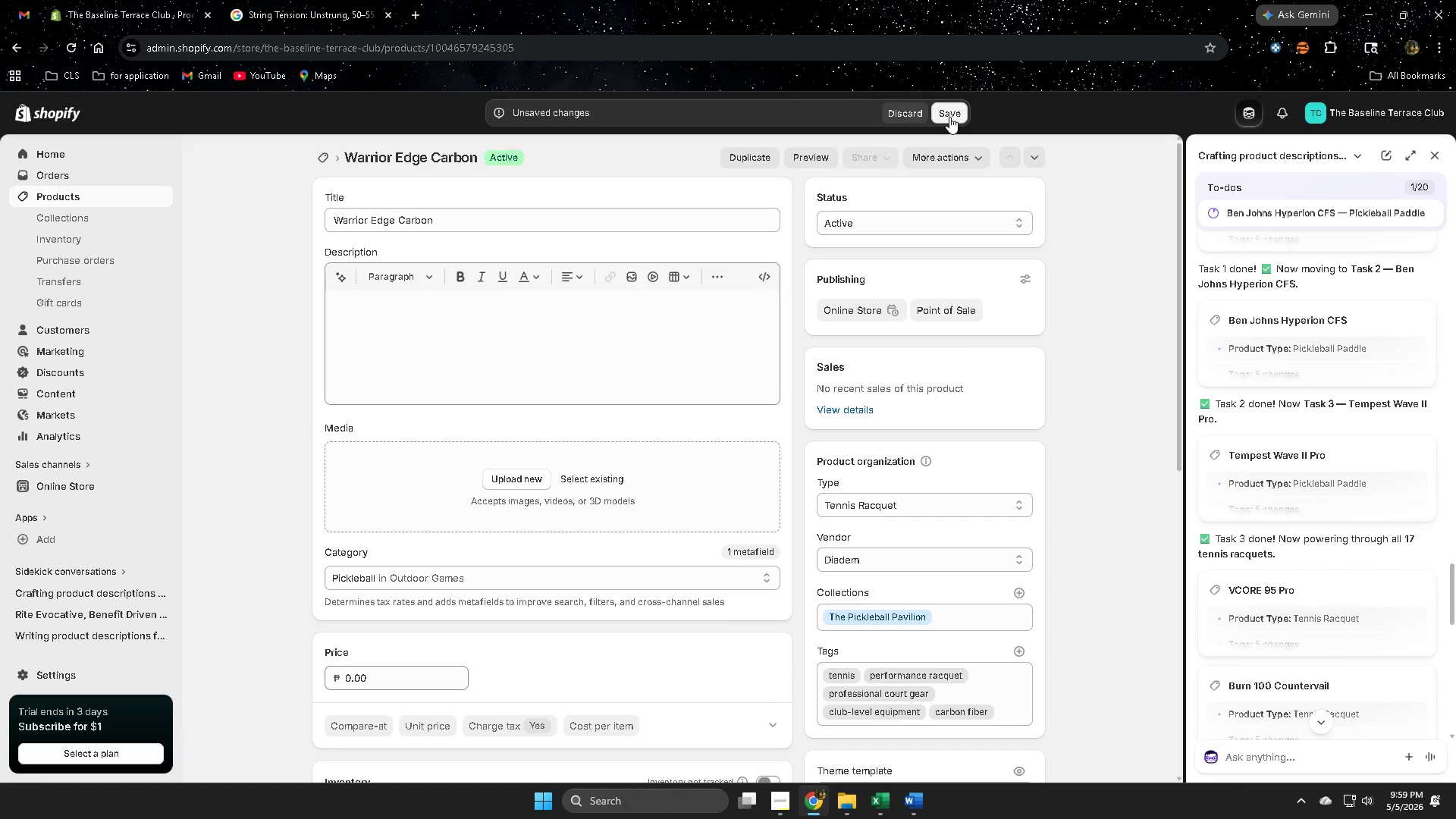 
left_click([949, 117])
 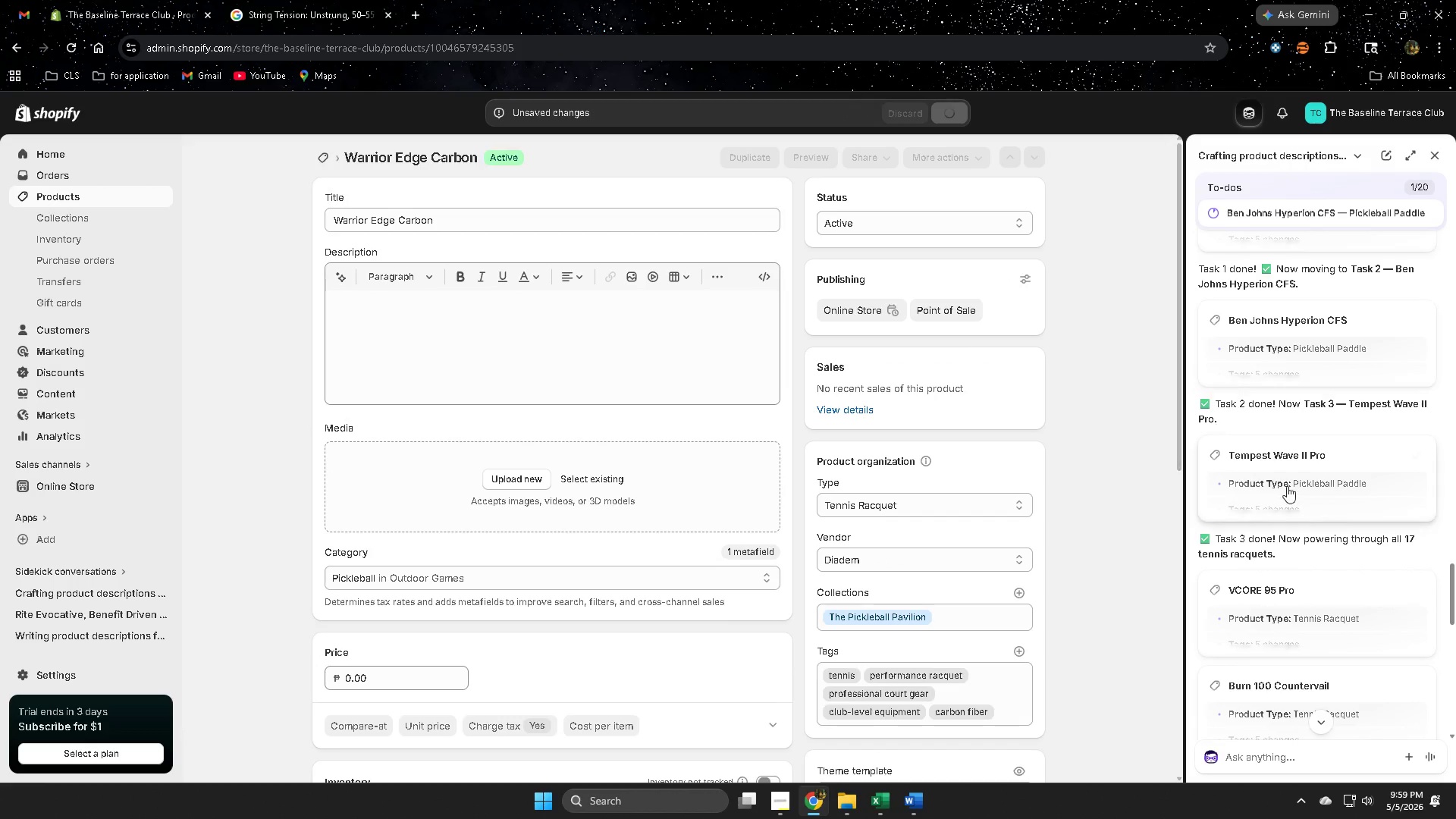 
scroll: coordinate [1293, 495], scroll_direction: down, amount: 5.0
 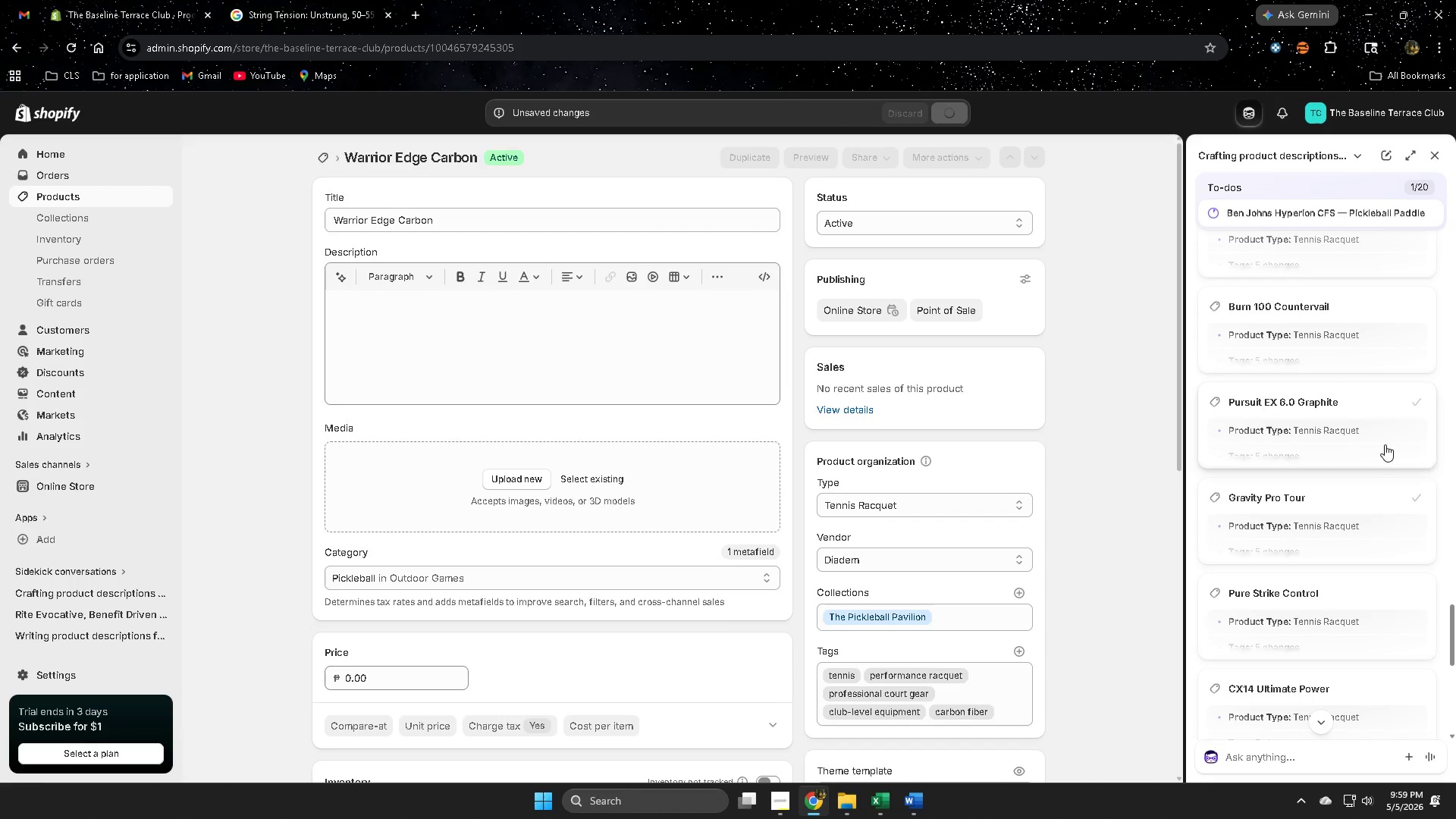 
scroll: coordinate [1361, 303], scroll_direction: up, amount: 13.0
 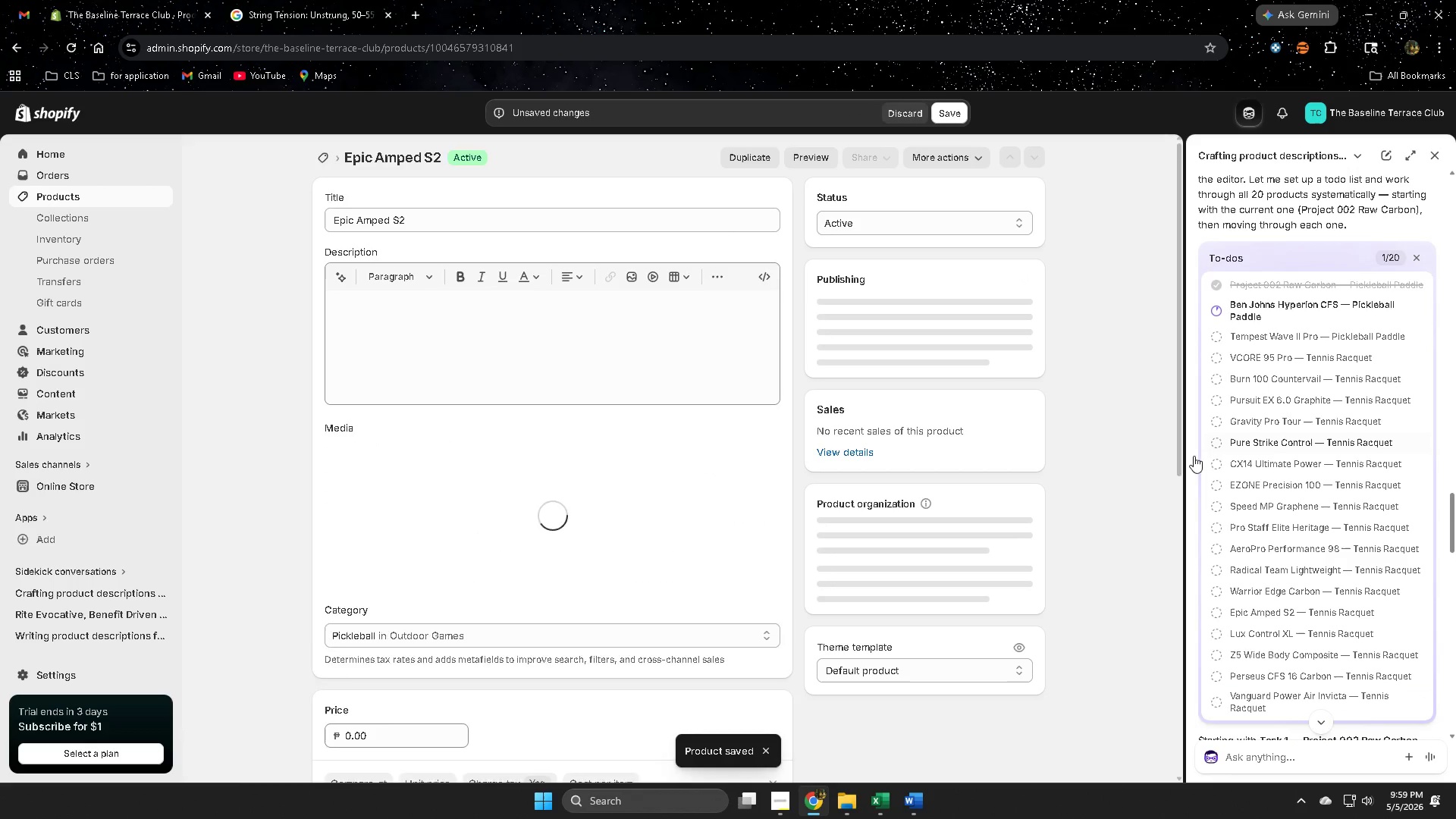 
left_click([954, 115])
 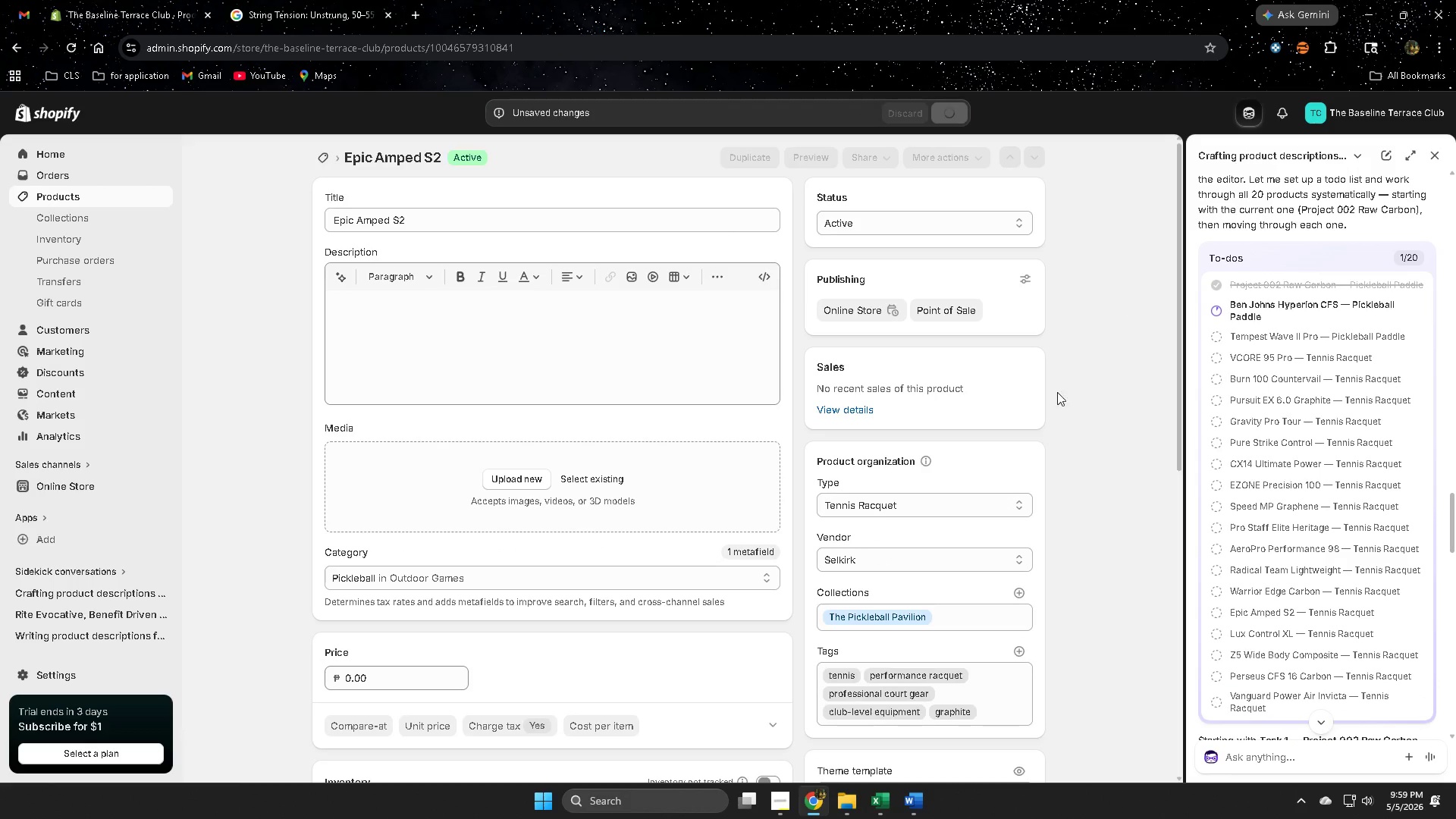 
scroll: coordinate [826, 610], scroll_direction: down, amount: 5.0
 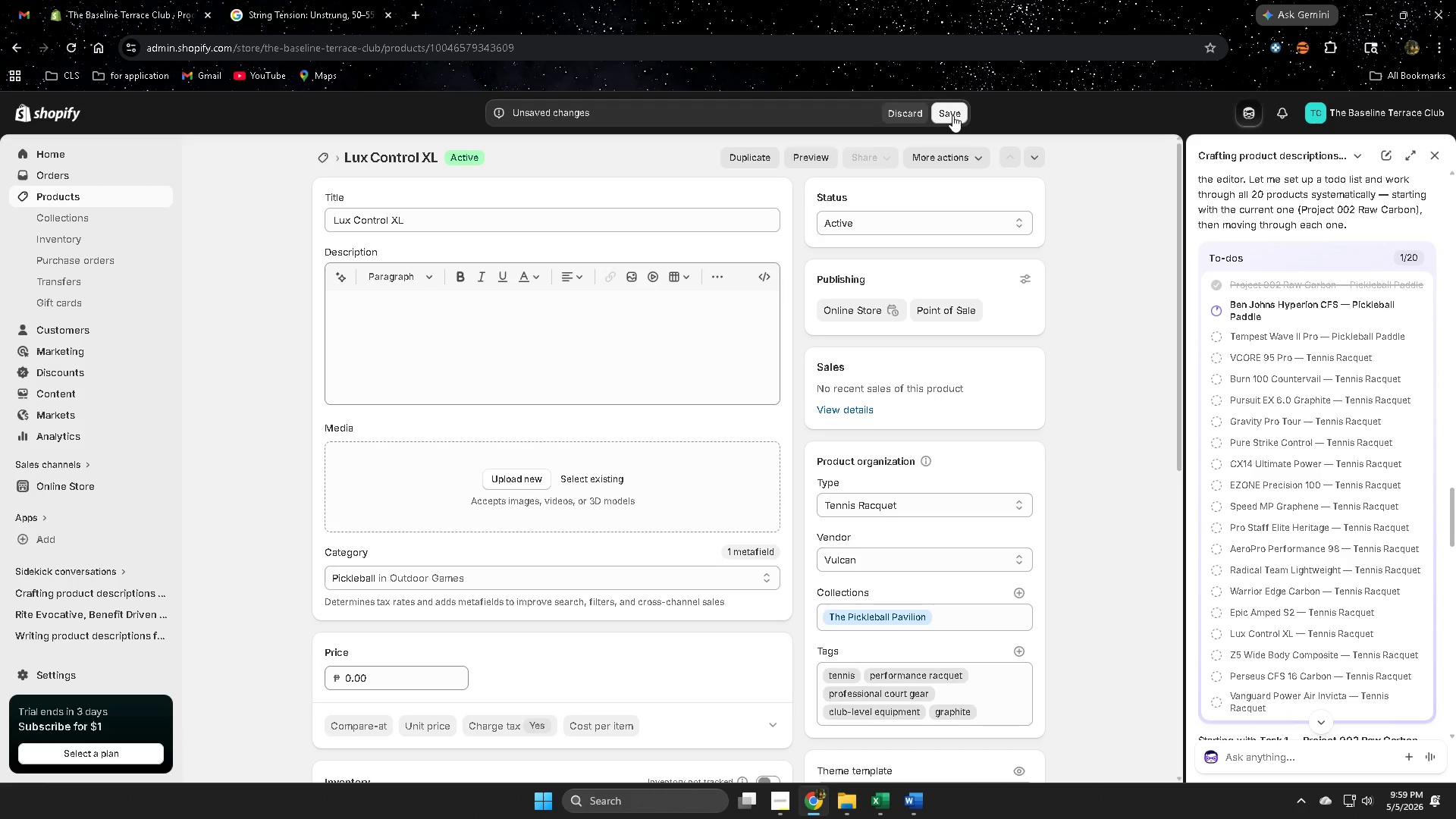 
left_click([952, 115])
 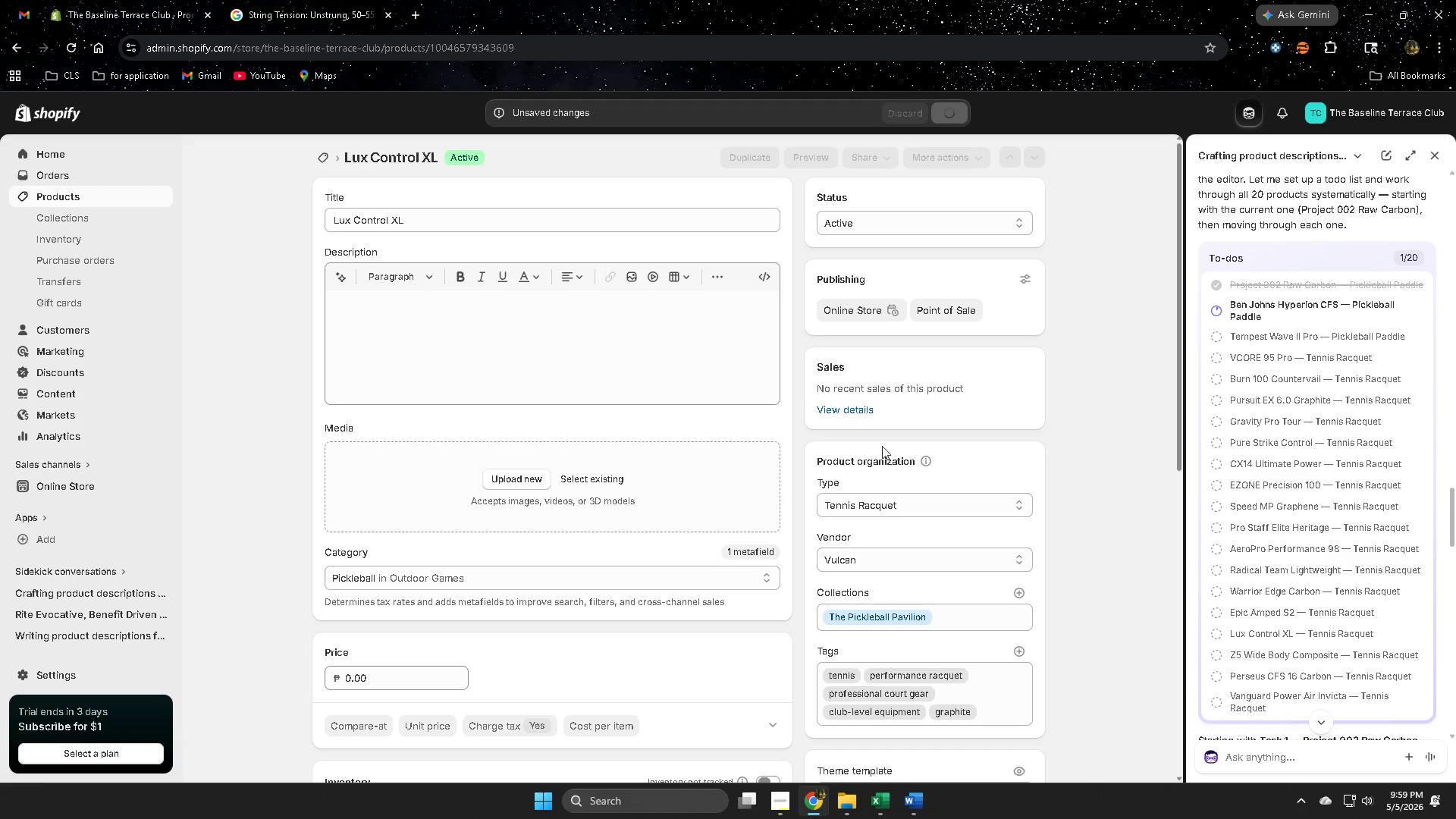 
scroll: coordinate [1376, 570], scroll_direction: down, amount: 30.0
 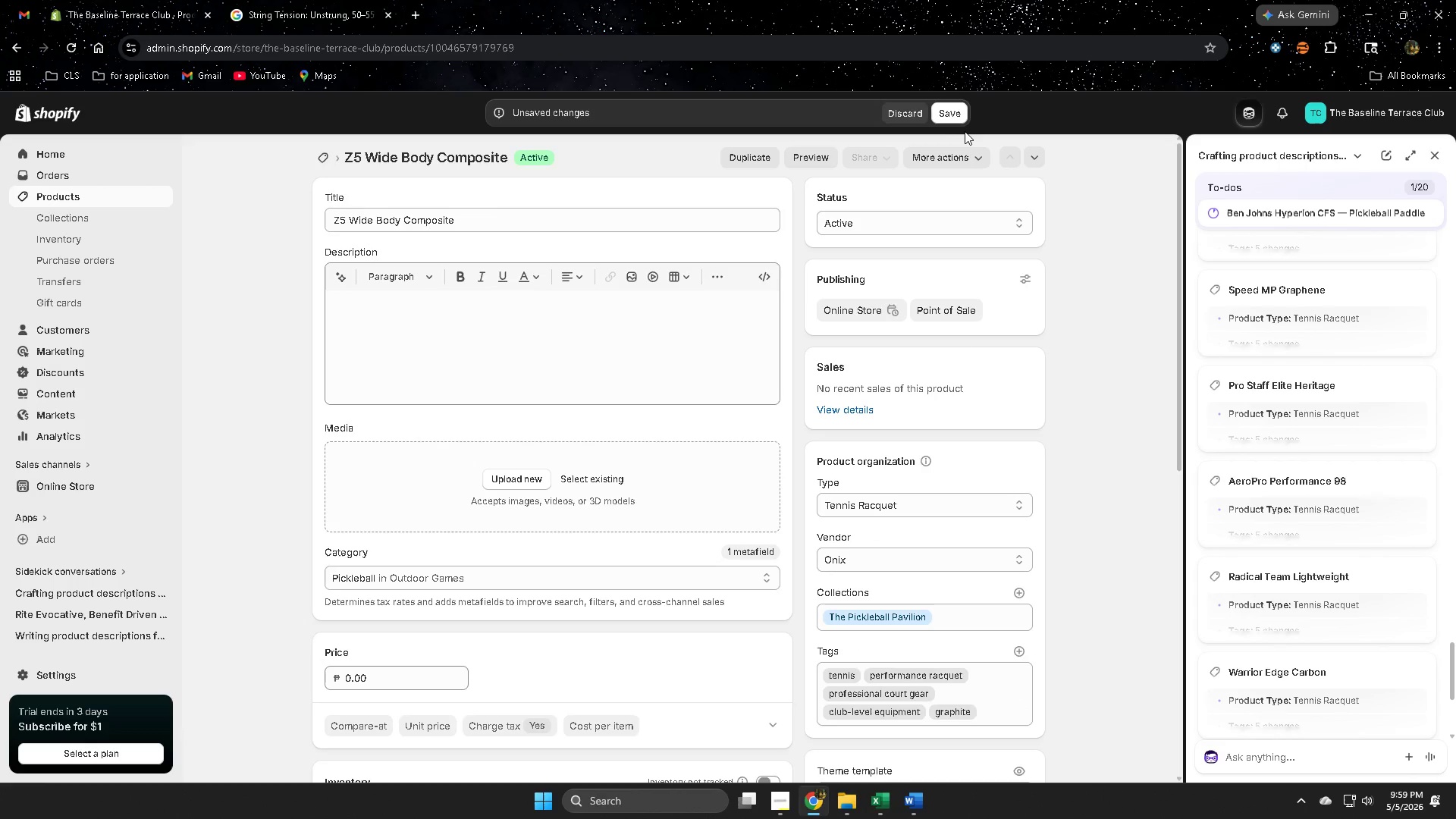 
left_click([958, 116])
 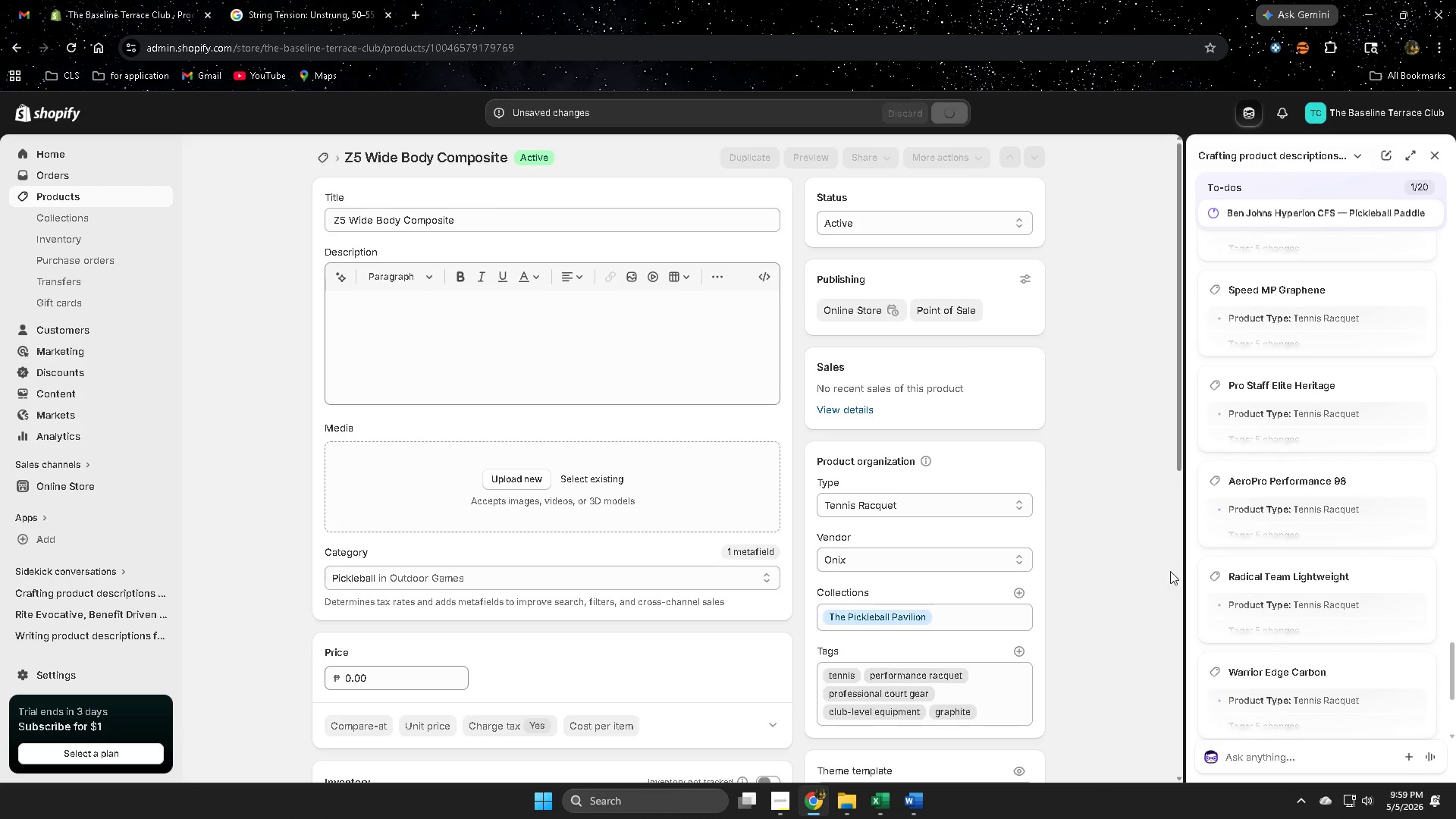 
scroll: coordinate [1368, 588], scroll_direction: down, amount: 17.0
 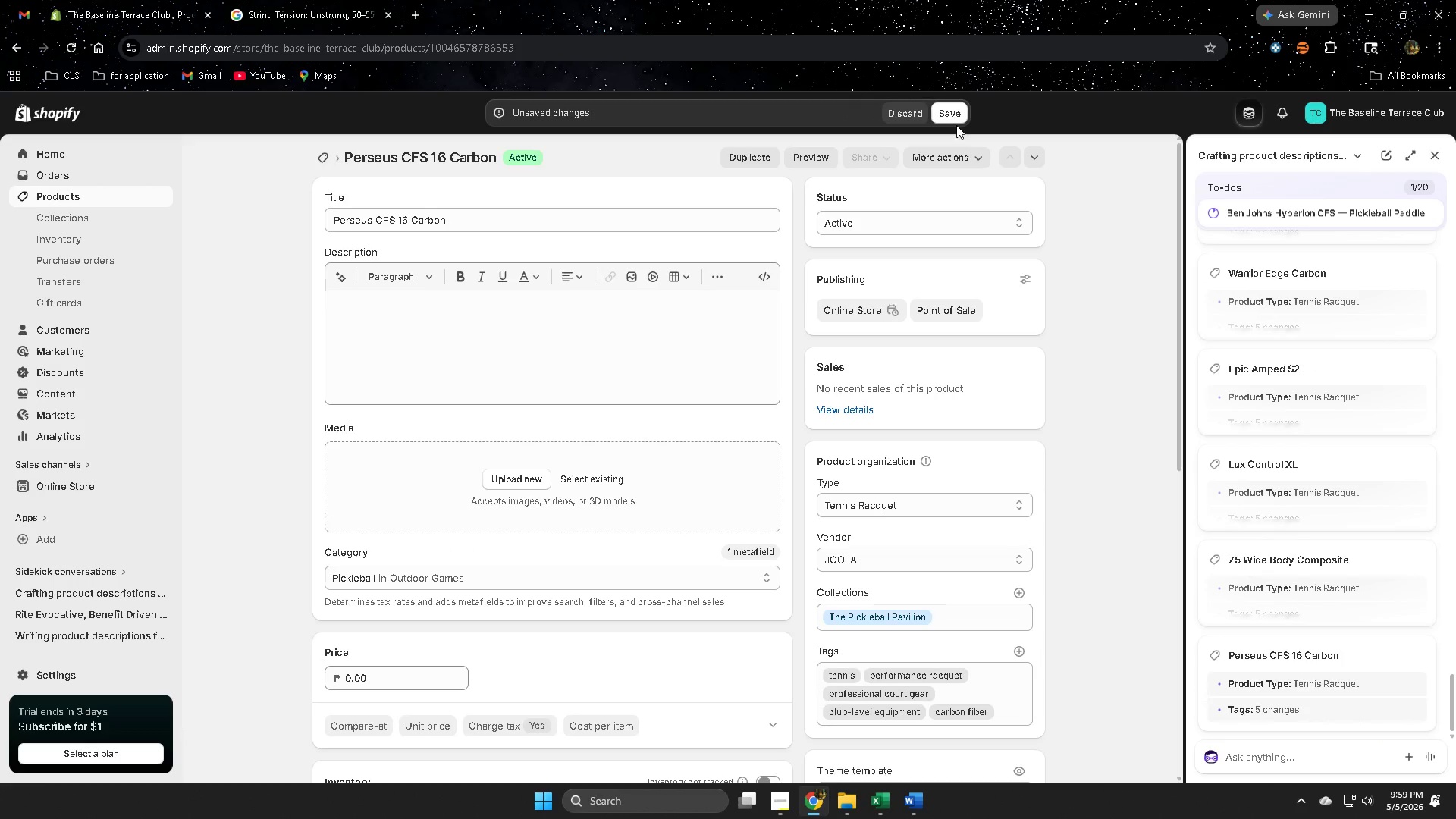 
left_click([953, 111])
 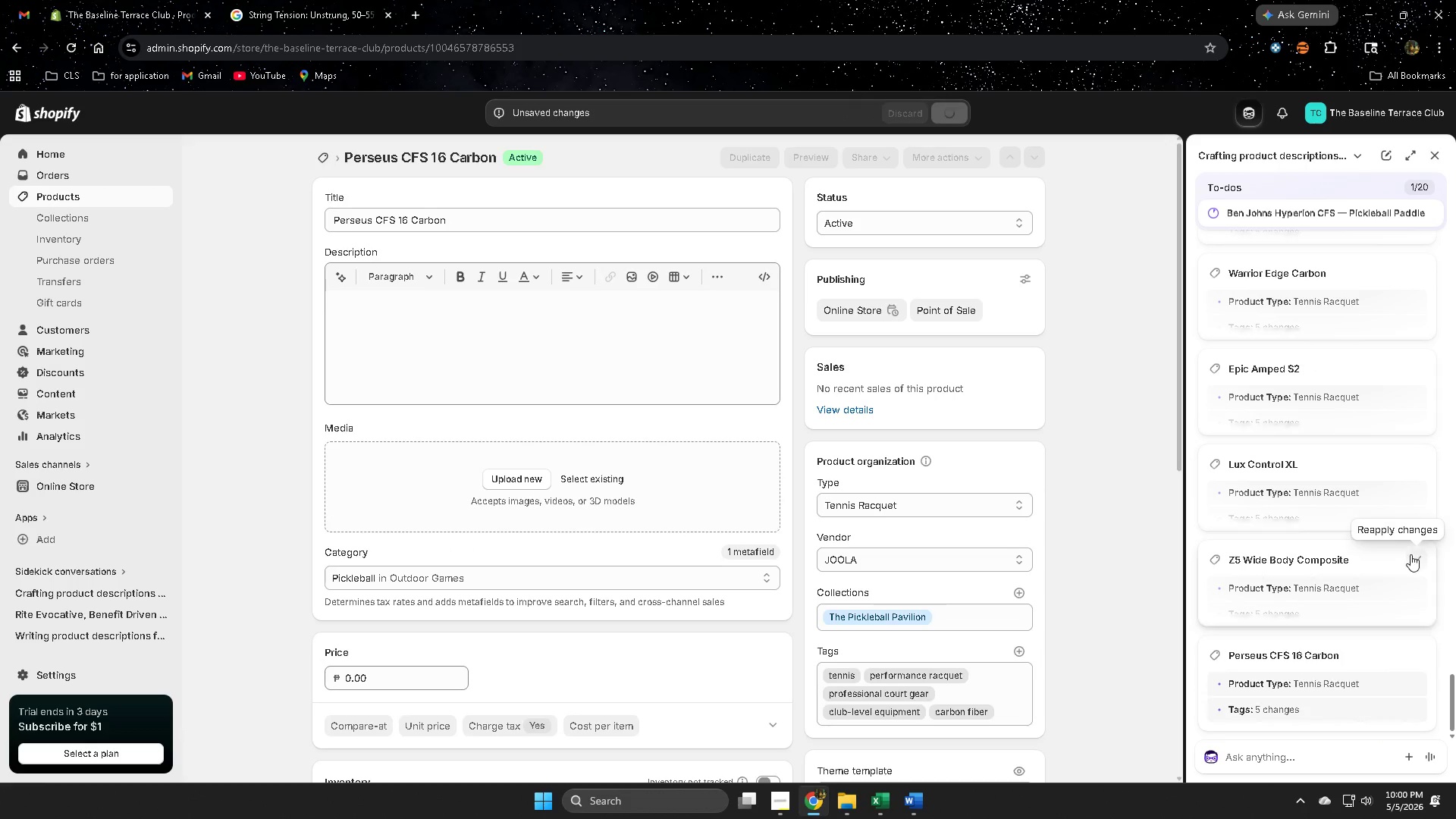 
scroll: coordinate [1416, 556], scroll_direction: down, amount: 3.0
 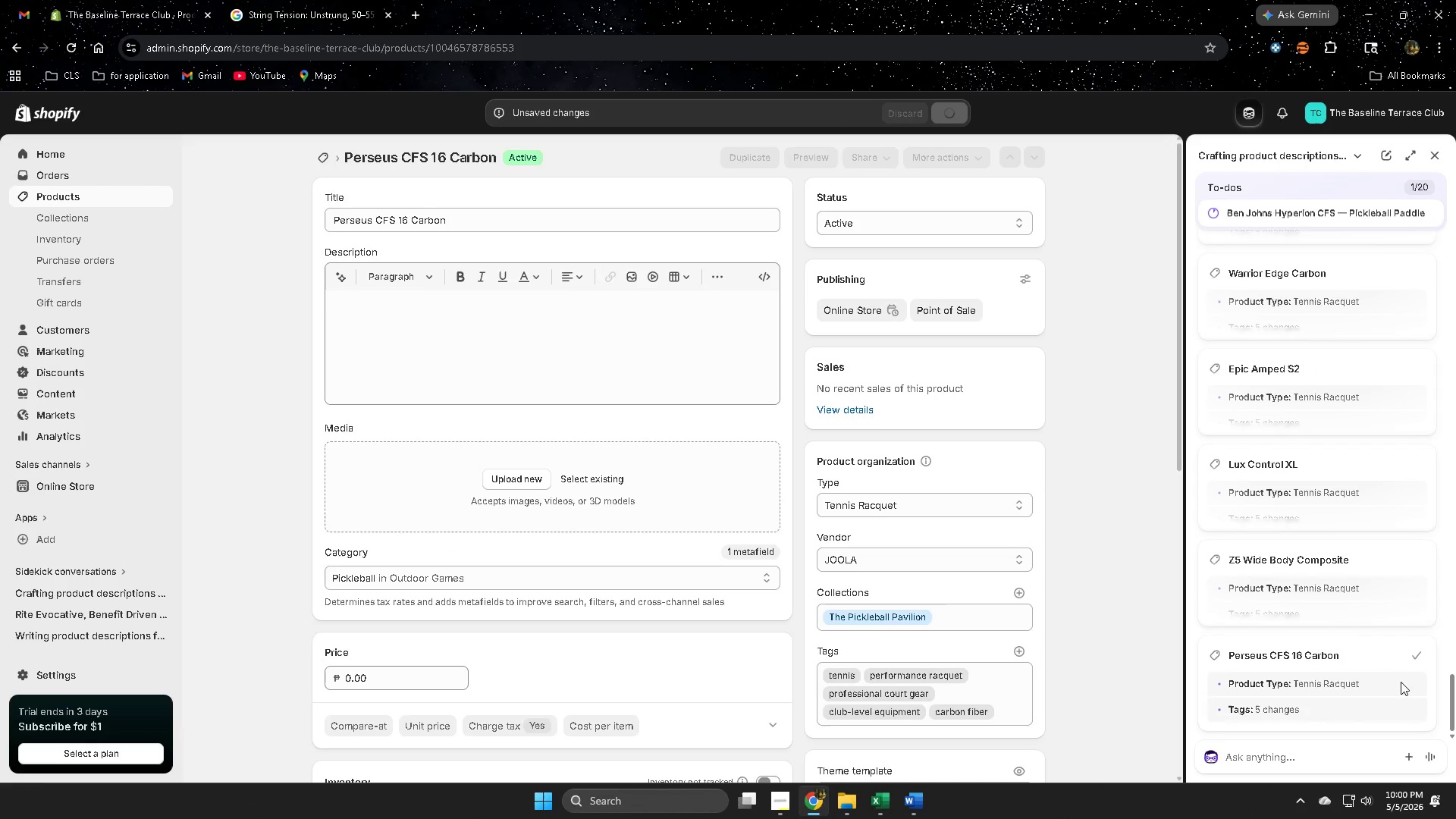 
scroll: coordinate [1376, 634], scroll_direction: up, amount: 18.0
 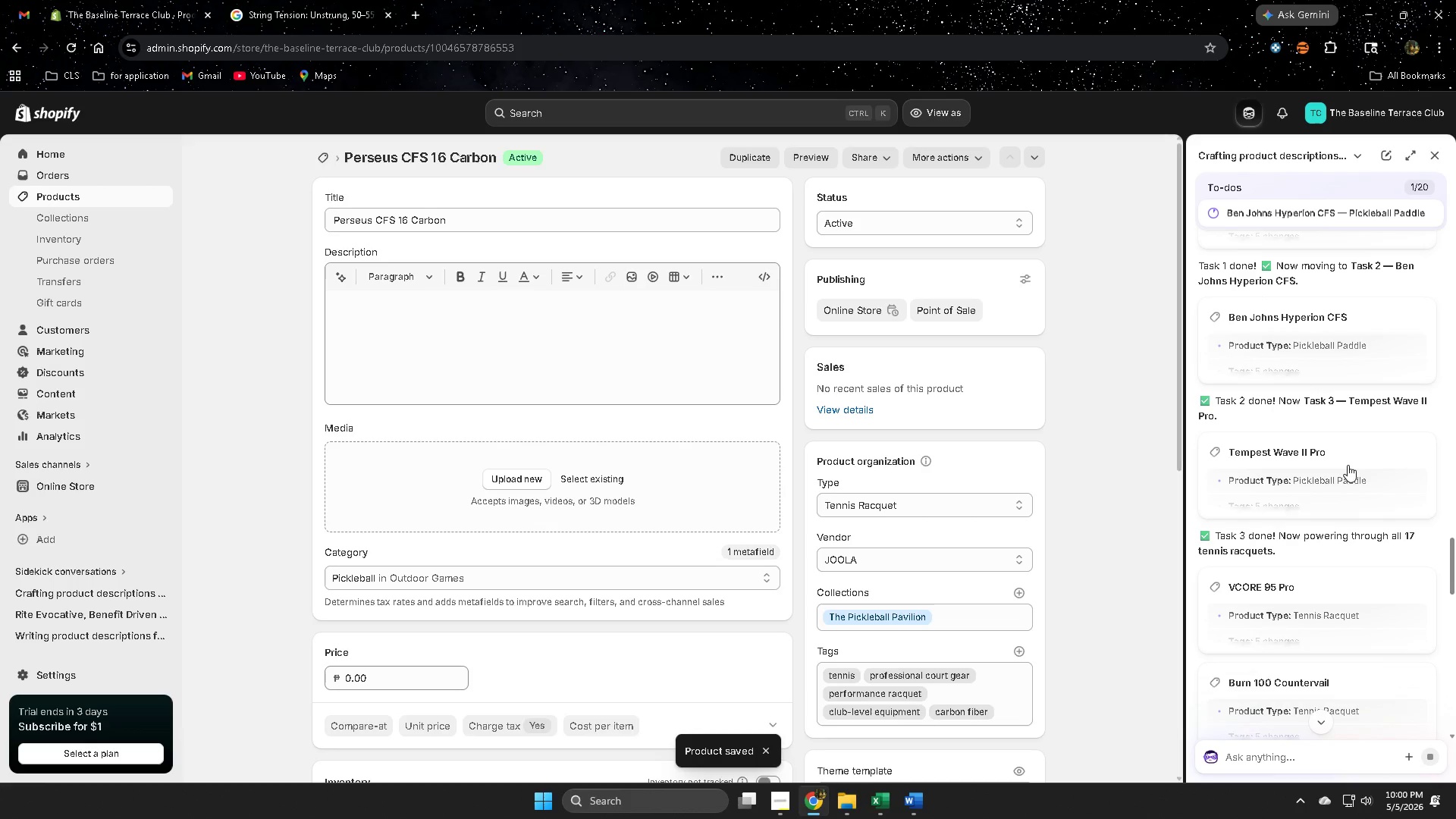 
scroll: coordinate [1418, 630], scroll_direction: down, amount: 22.0
 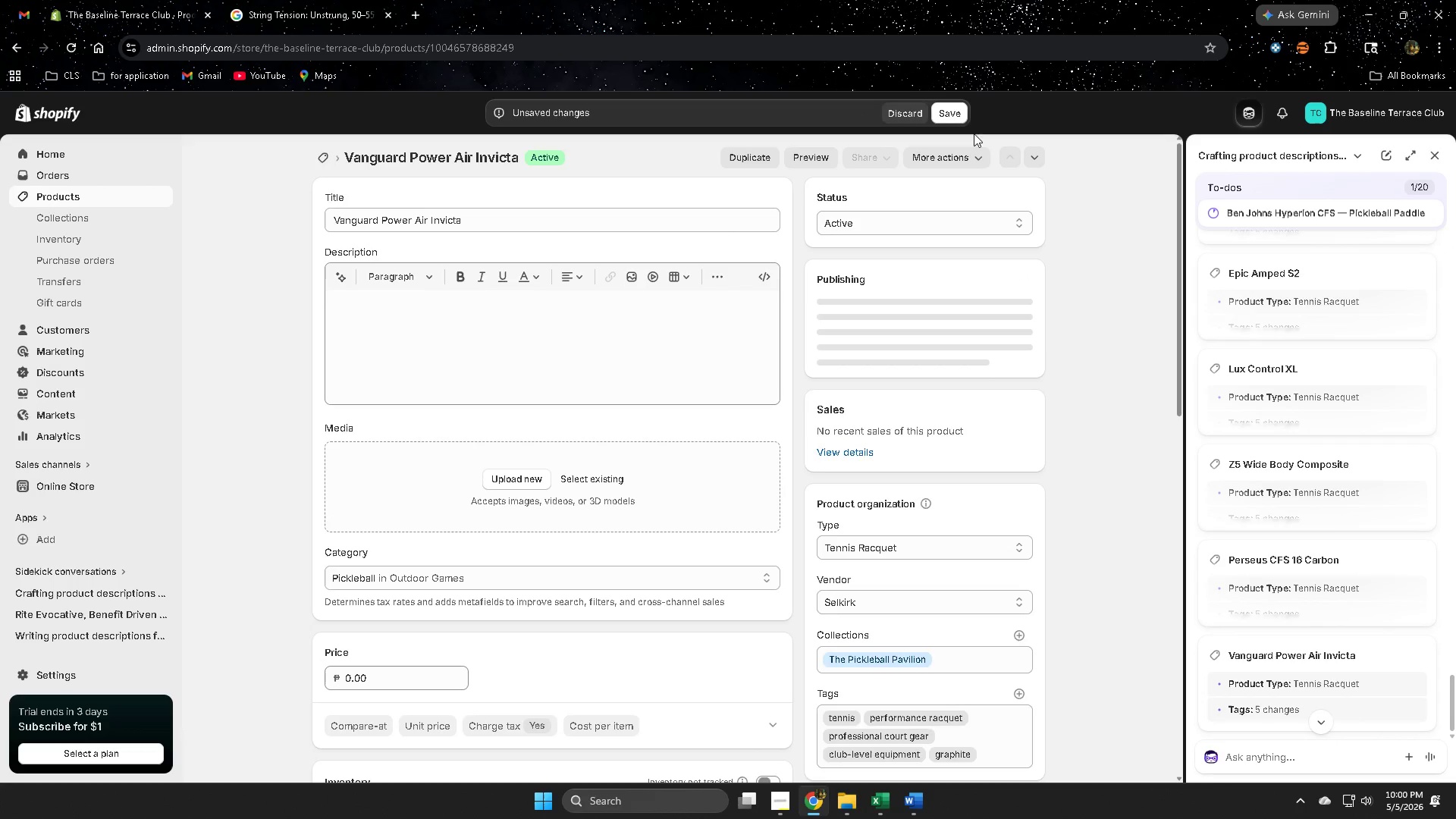 
left_click([948, 108])
 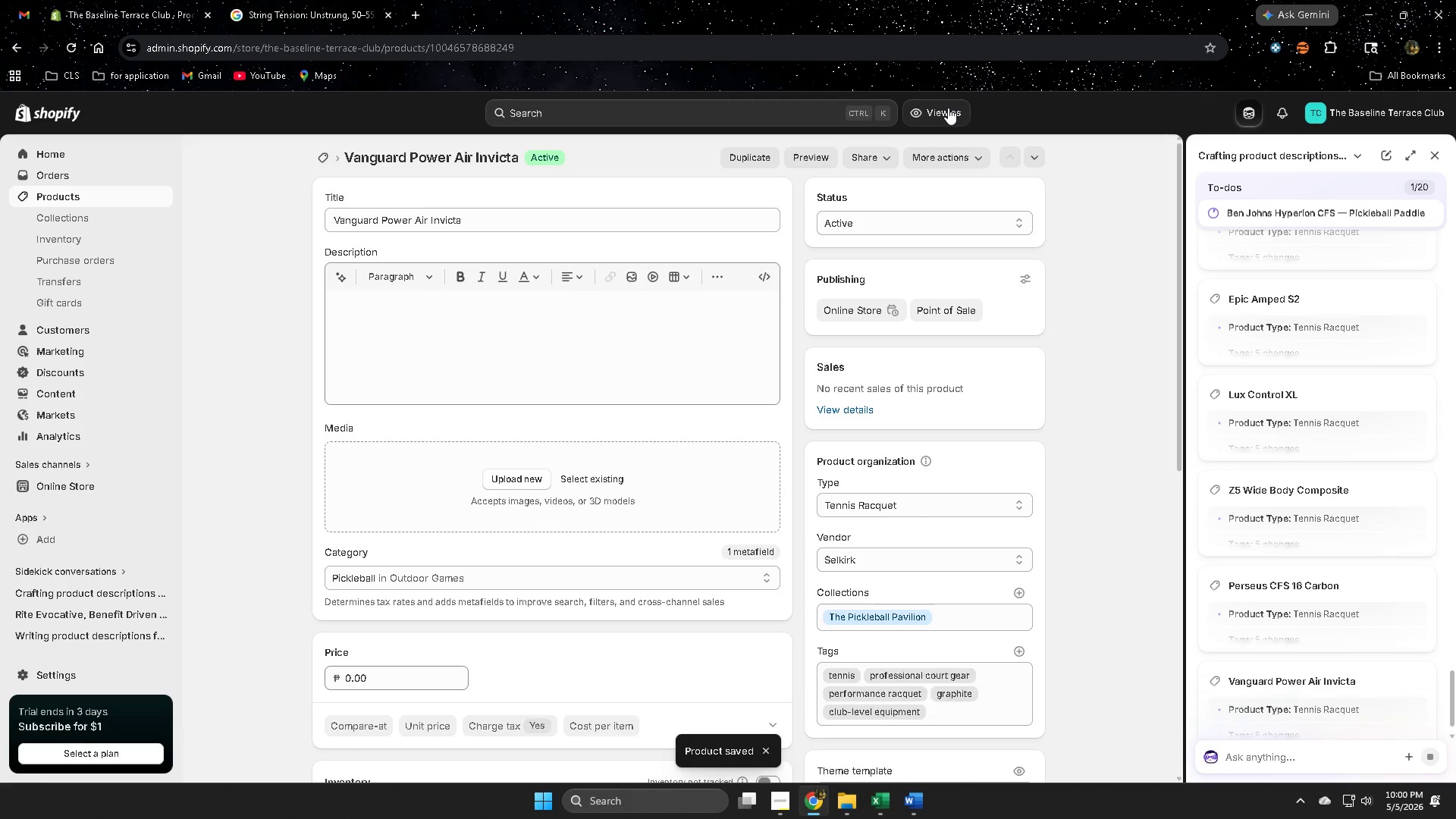 
wait(5.67)
 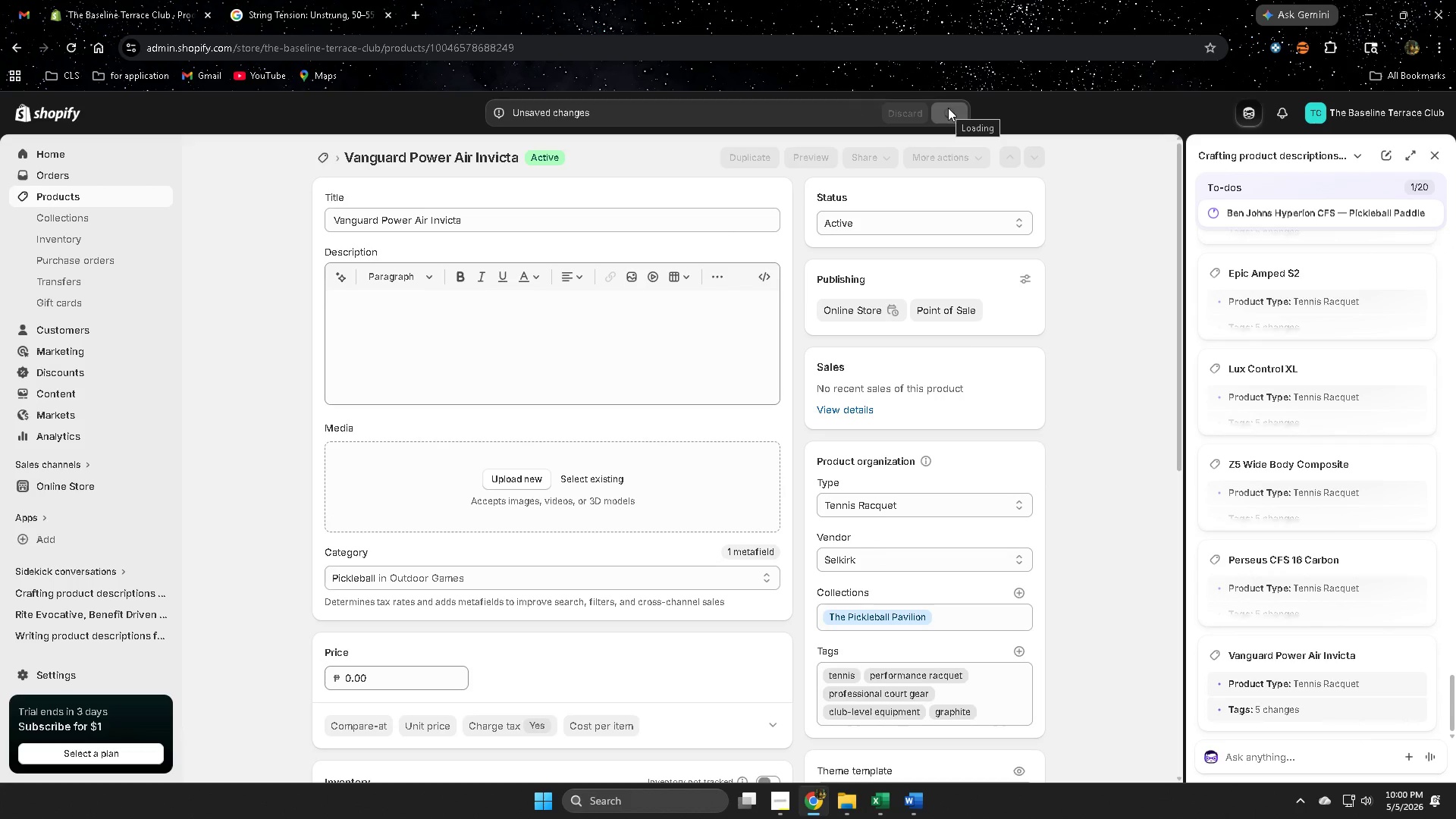 
scroll: coordinate [1427, 571], scroll_direction: down, amount: 16.0
 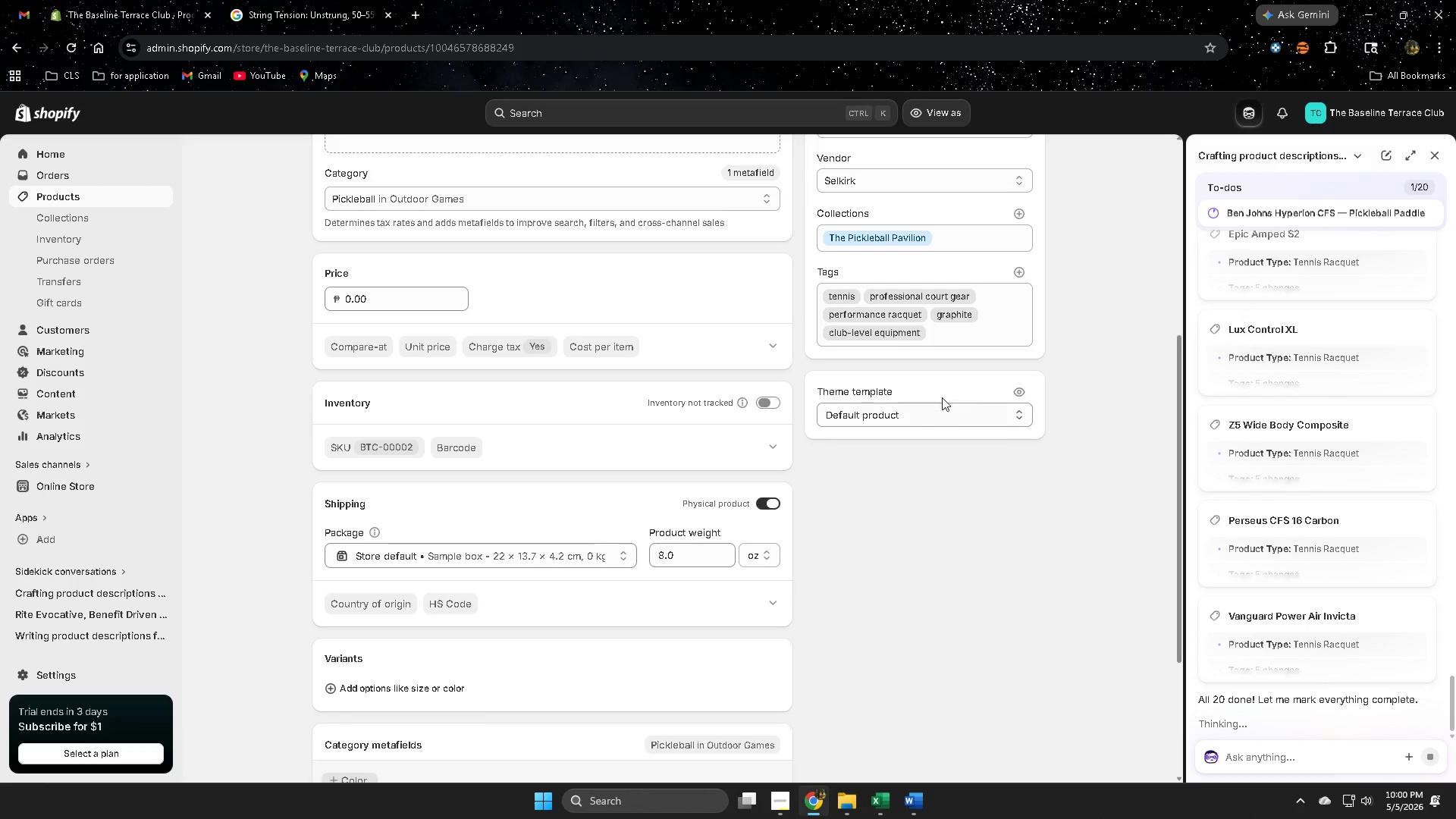 
scroll: coordinate [1077, 455], scroll_direction: up, amount: 4.0
 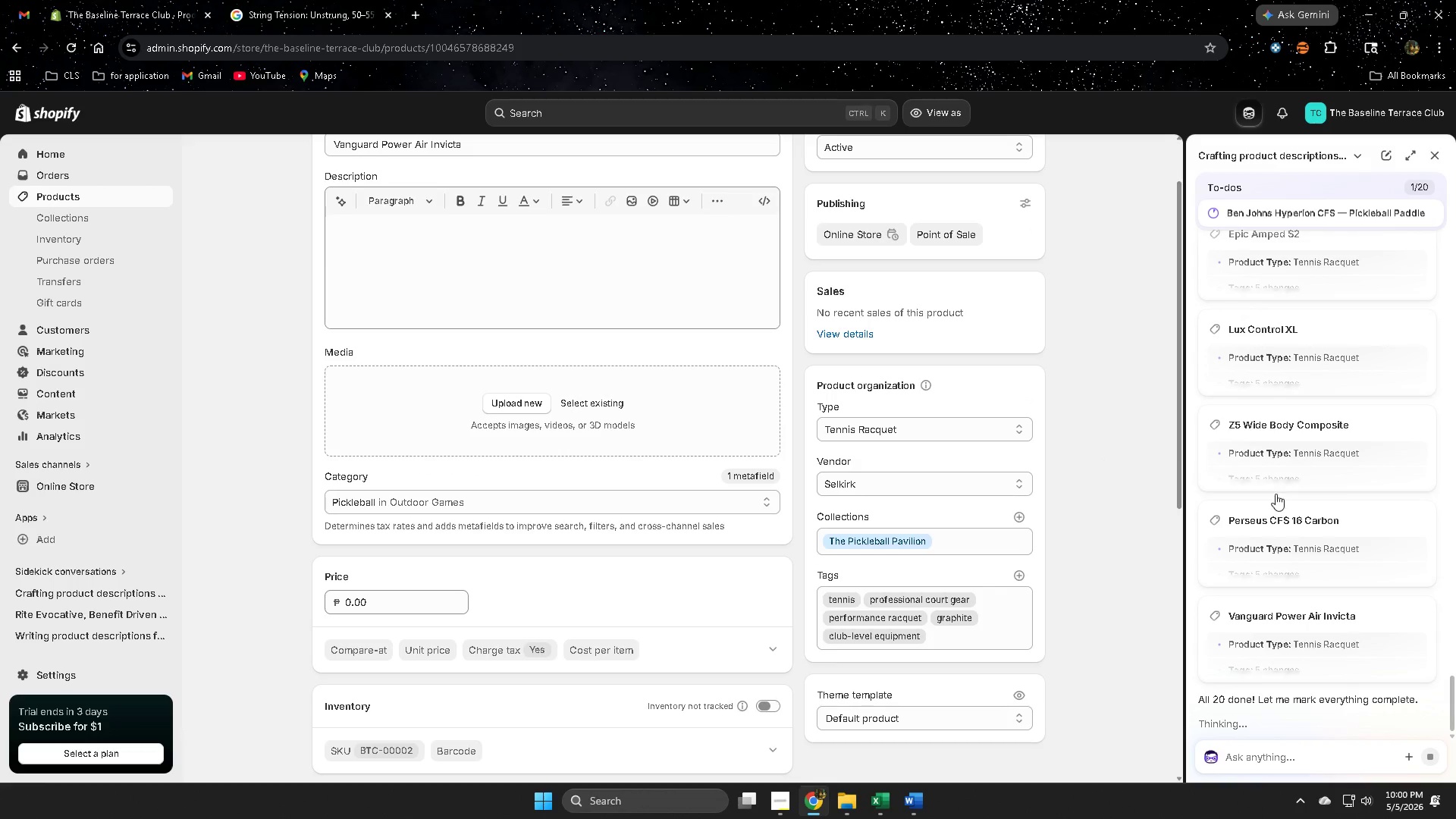 
scroll: coordinate [1382, 507], scroll_direction: down, amount: 5.0
 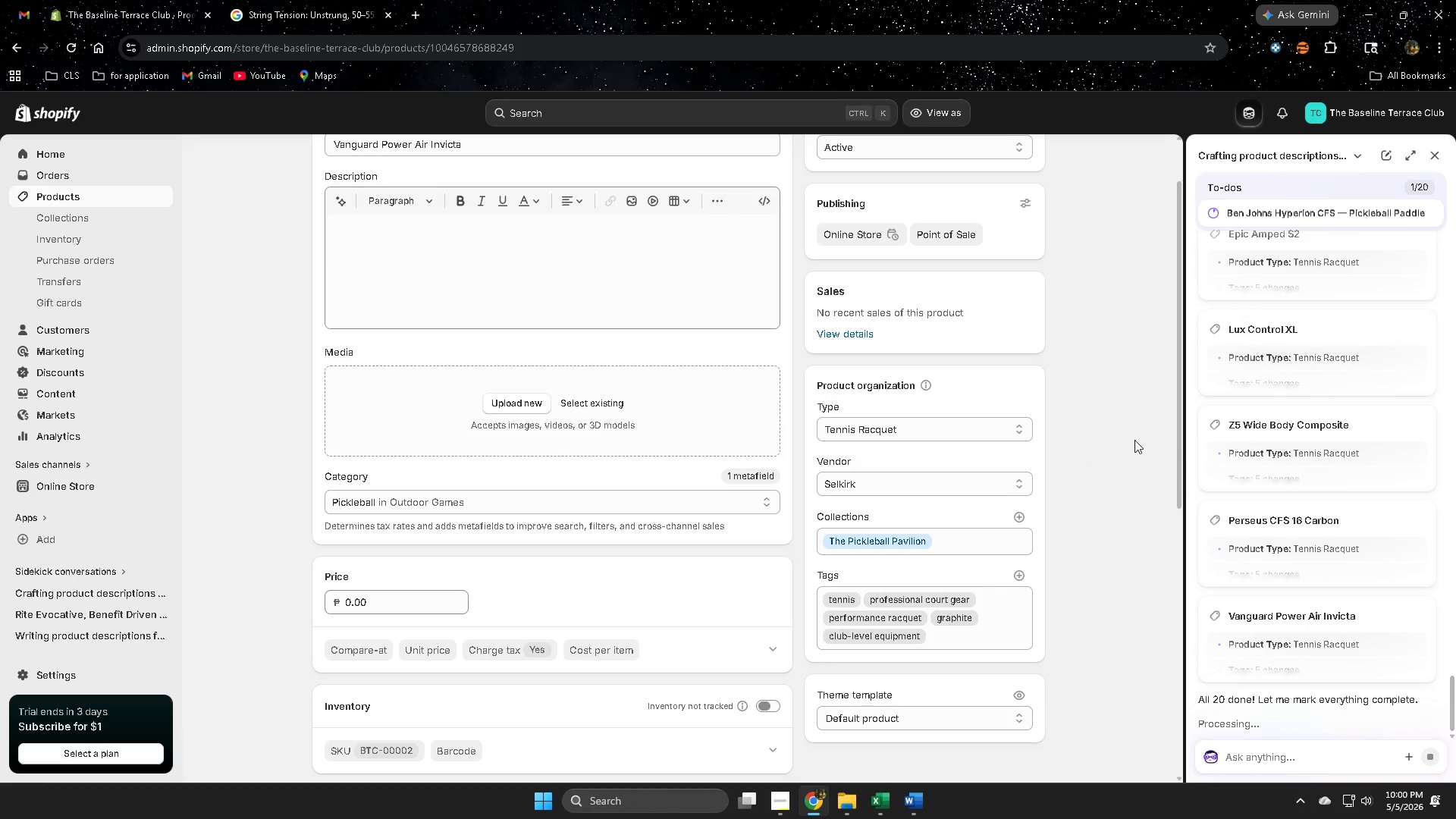 
scroll: coordinate [1134, 437], scroll_direction: none, amount: 0.0
 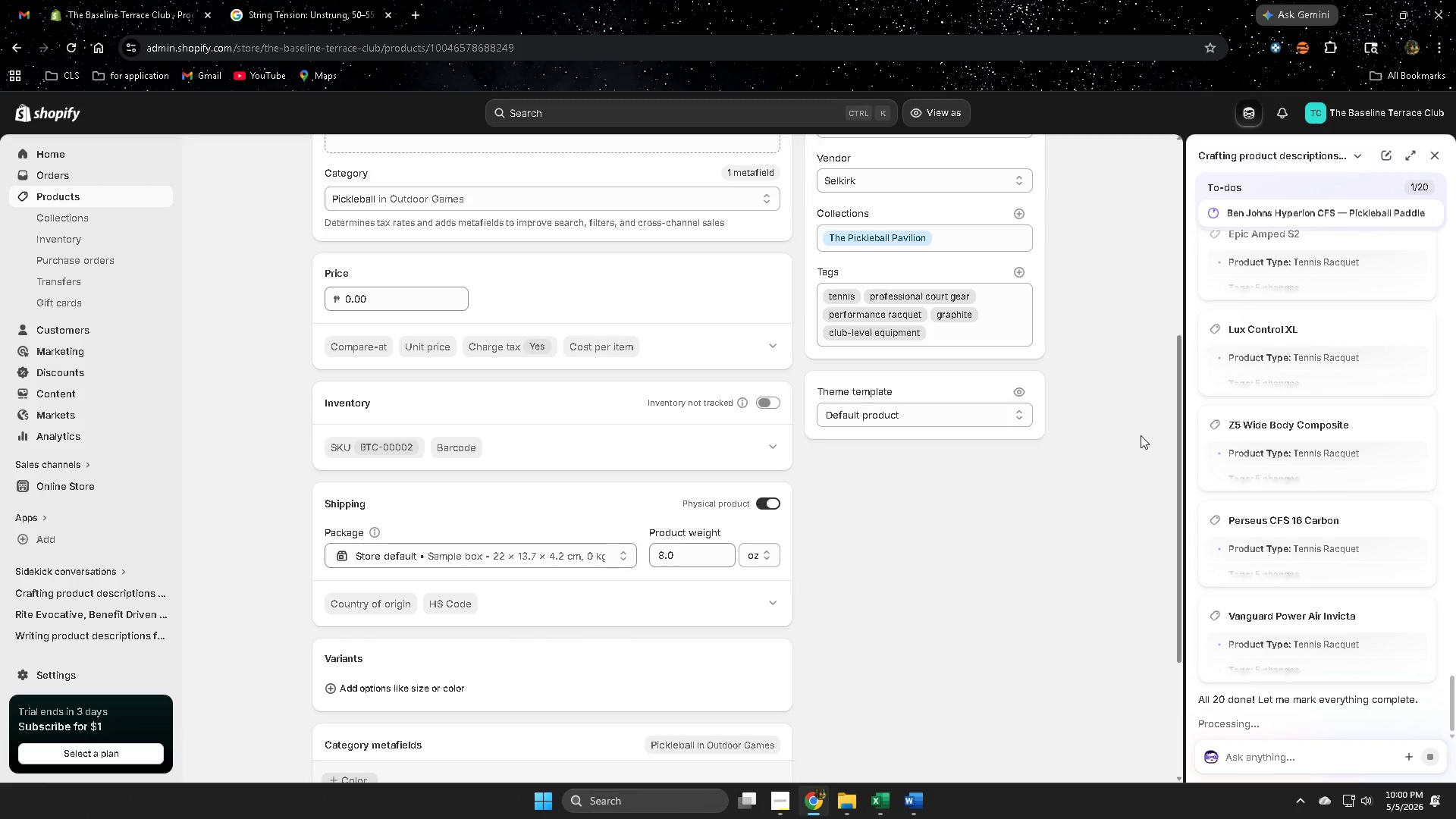 
scroll: coordinate [812, 309], scroll_direction: up, amount: 10.0
 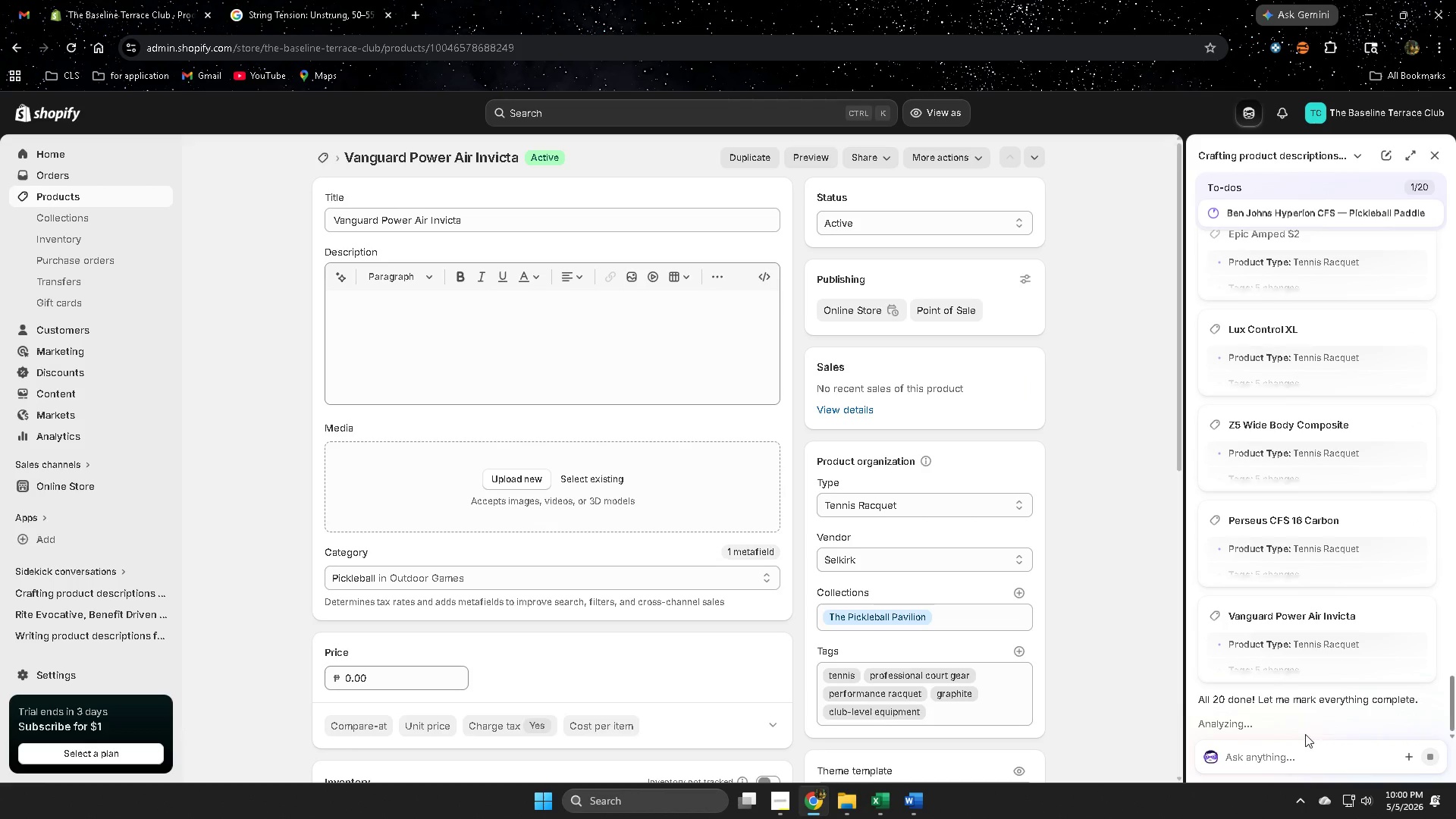 
scroll: coordinate [1303, 576], scroll_direction: down, amount: 24.0
 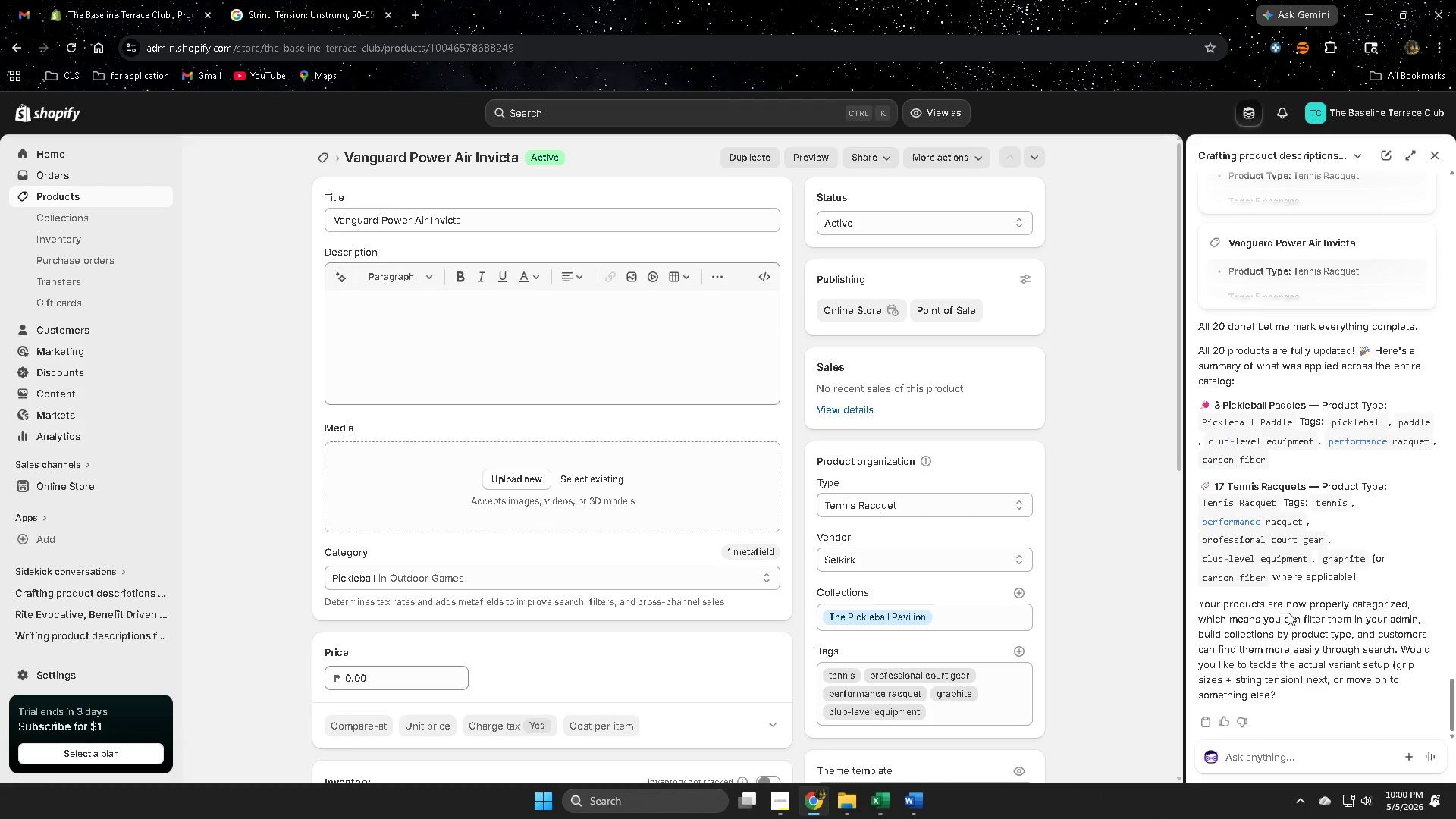 
left_click_drag(start_coordinate=[1301, 606], to_coordinate=[1343, 615])
 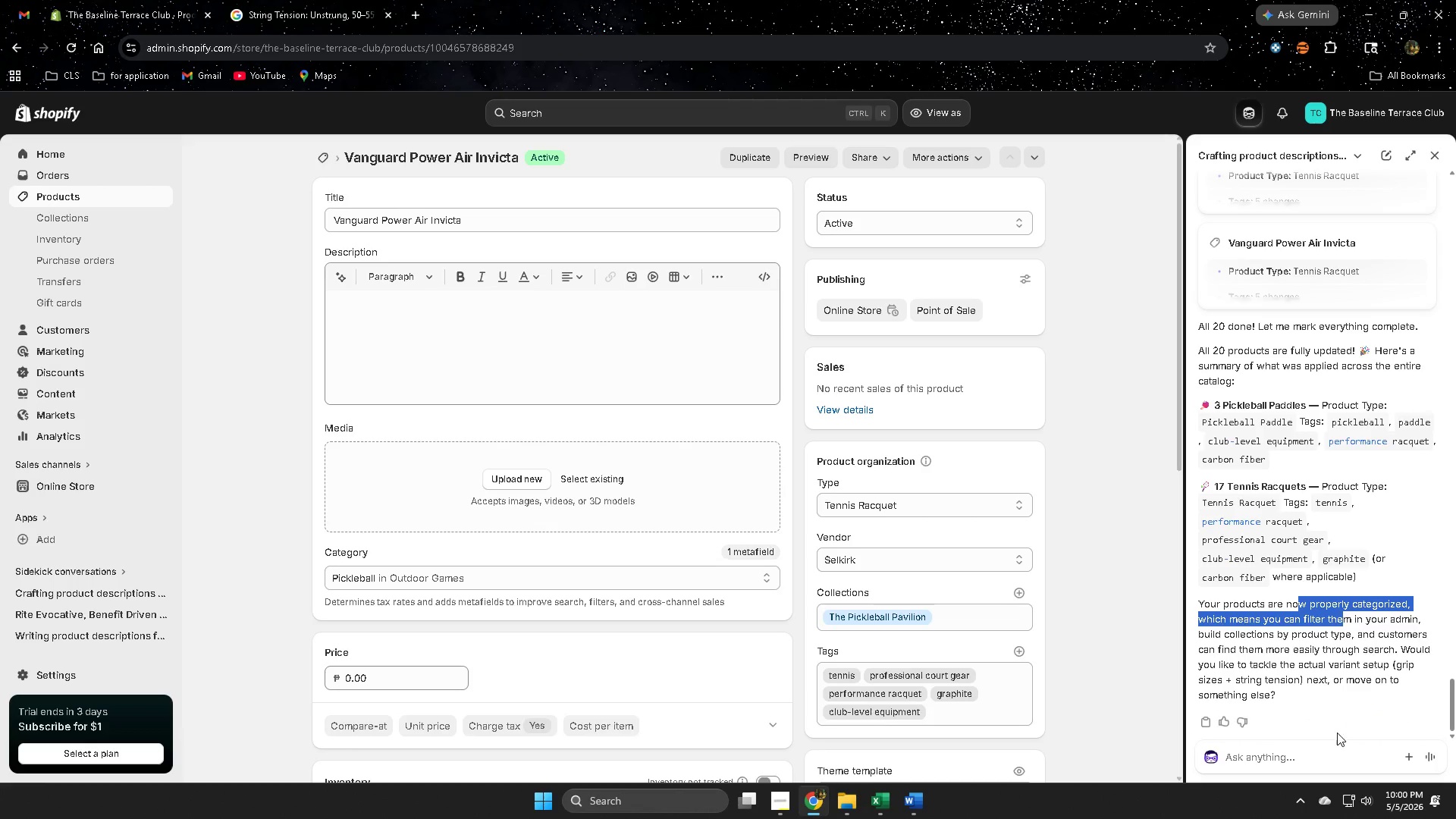 
scroll: coordinate [1281, 700], scroll_direction: down, amount: 1.0
 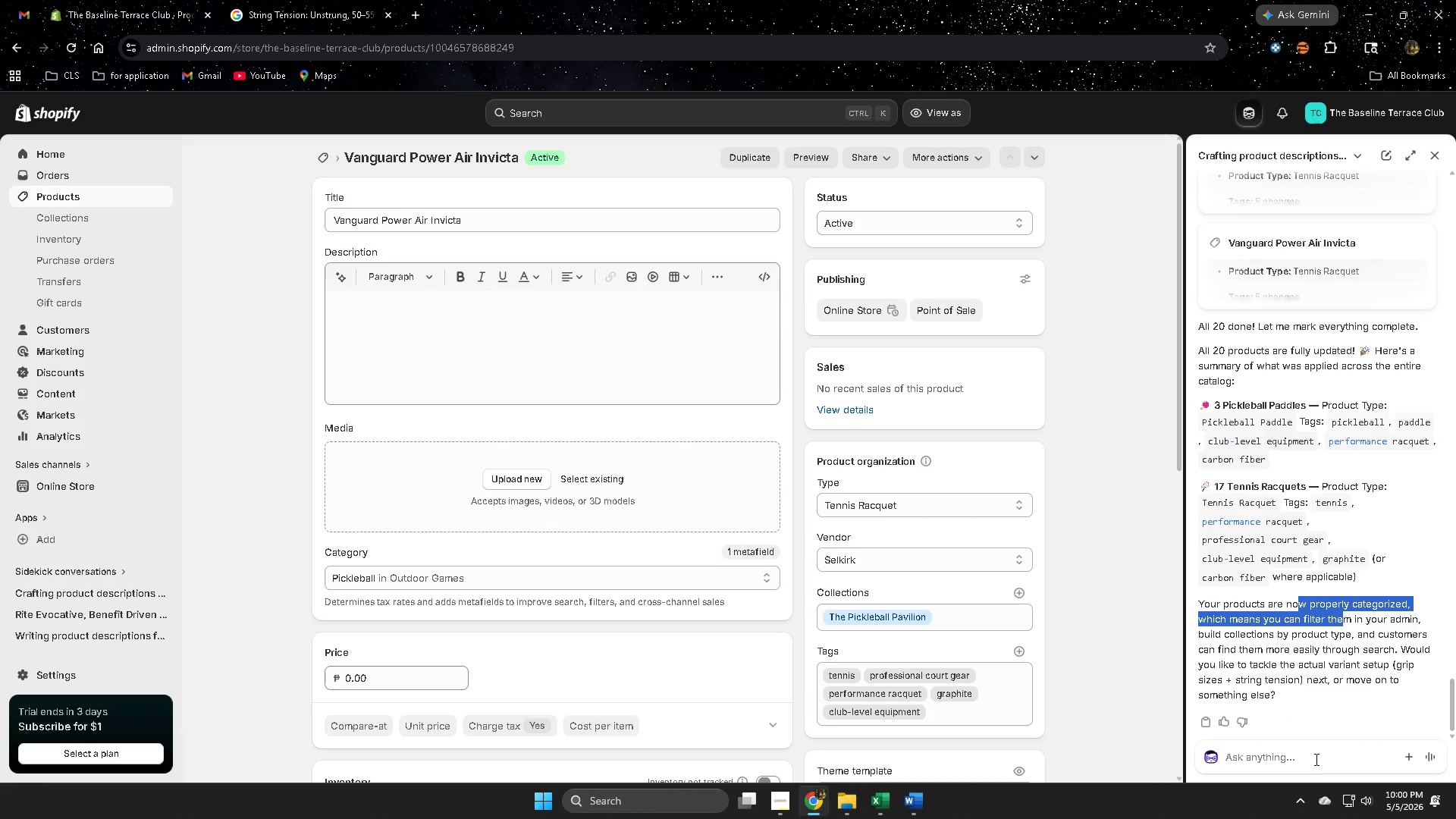 
left_click_drag(start_coordinate=[1316, 767], to_coordinate=[1311, 766])
 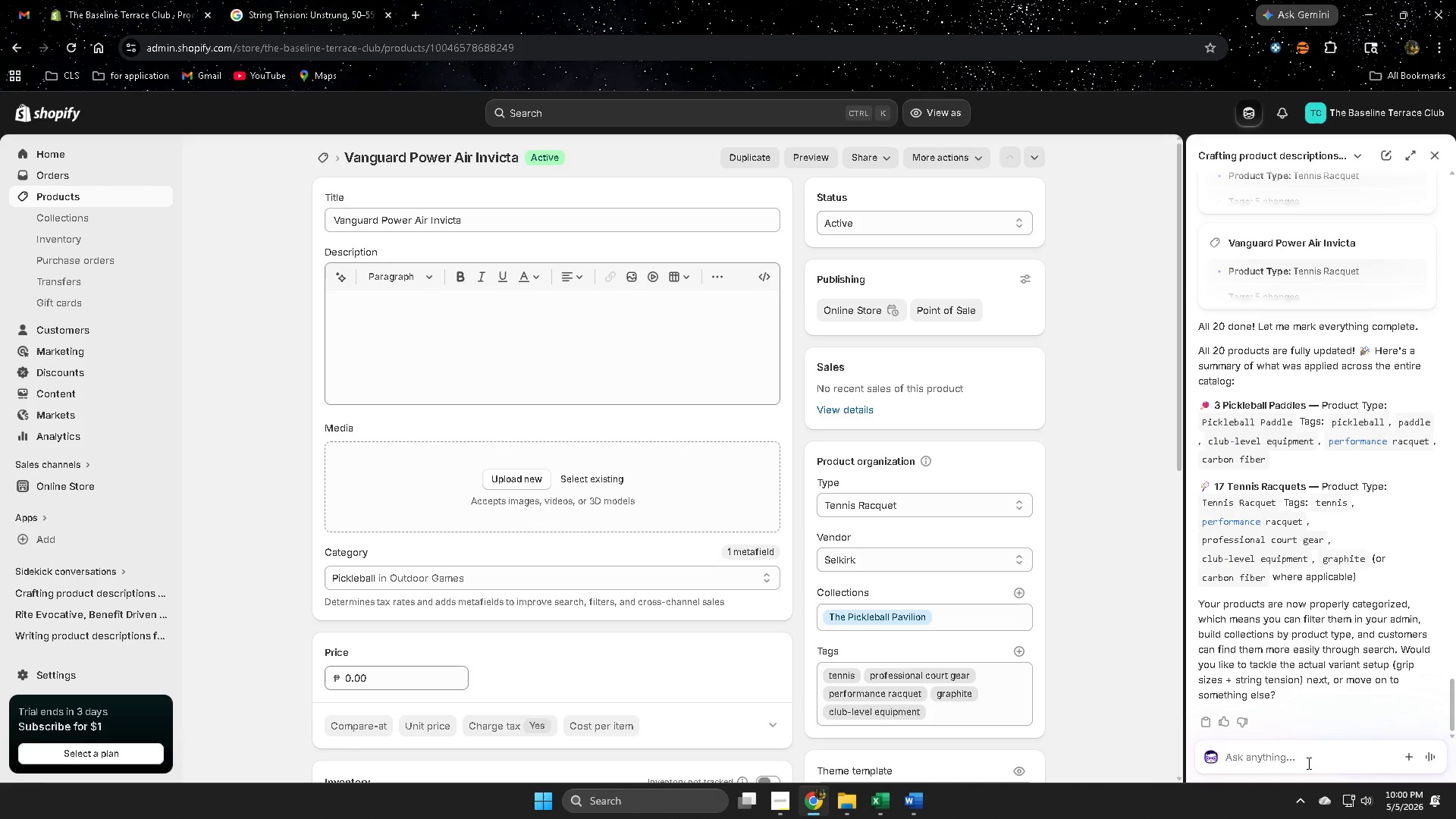 
type(can you )
key(Backspace)
key(Backspace)
key(Backspace)
key(Backspace)
type(ud)
key(Backspace)
key(Backspace)
type(identif )
key(Backspace)
type(y )
key(Backspace)
type( which items should have a bv)
key(Backspace)
type(vi)
key(Backspace)
key(Backspace)
type(v)
key(Backspace)
type(v)
key(Backspace)
key(Backspace)
type(variant and )
 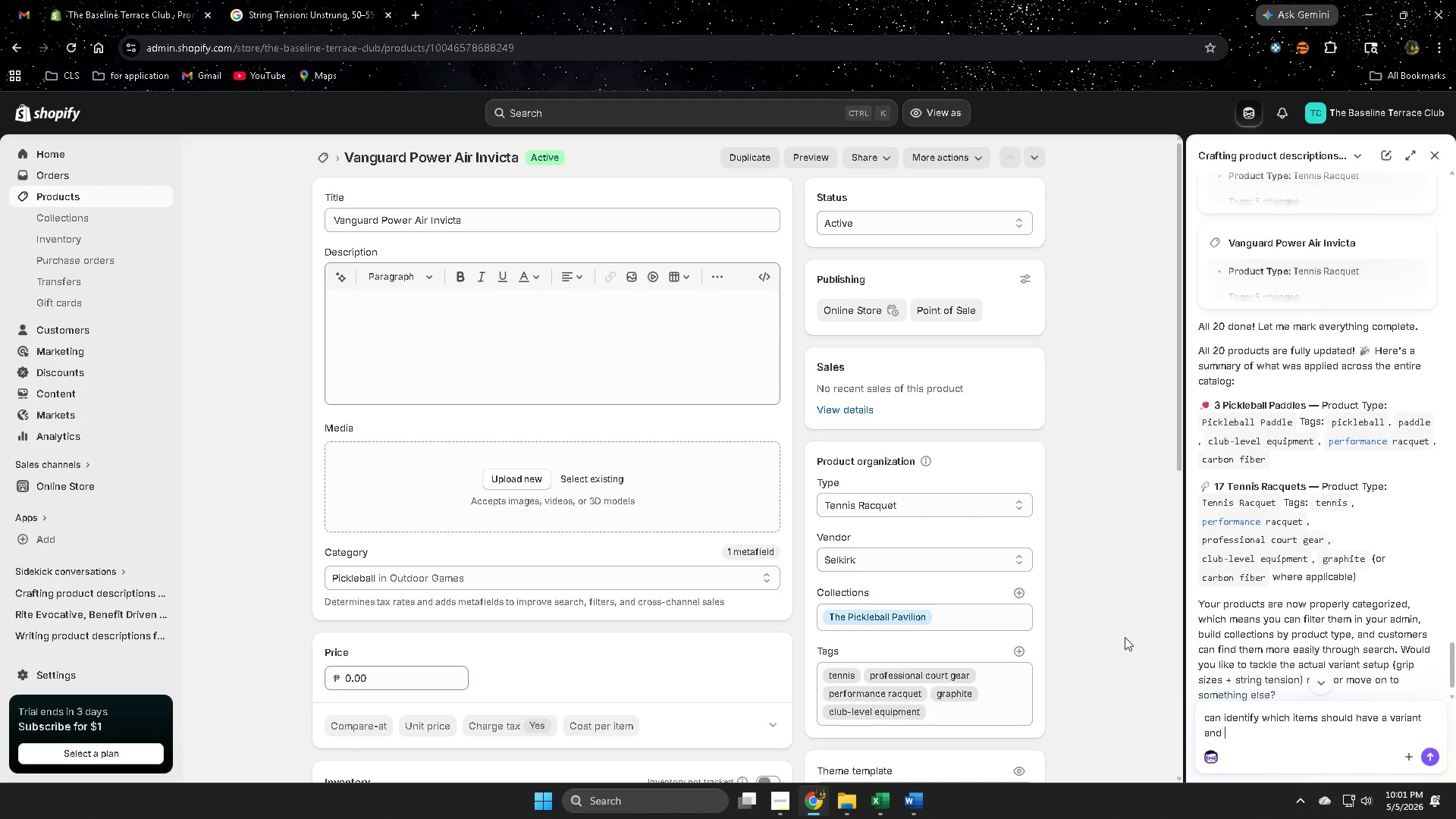 
scroll: coordinate [1321, 533], scroll_direction: up, amount: 9.0
 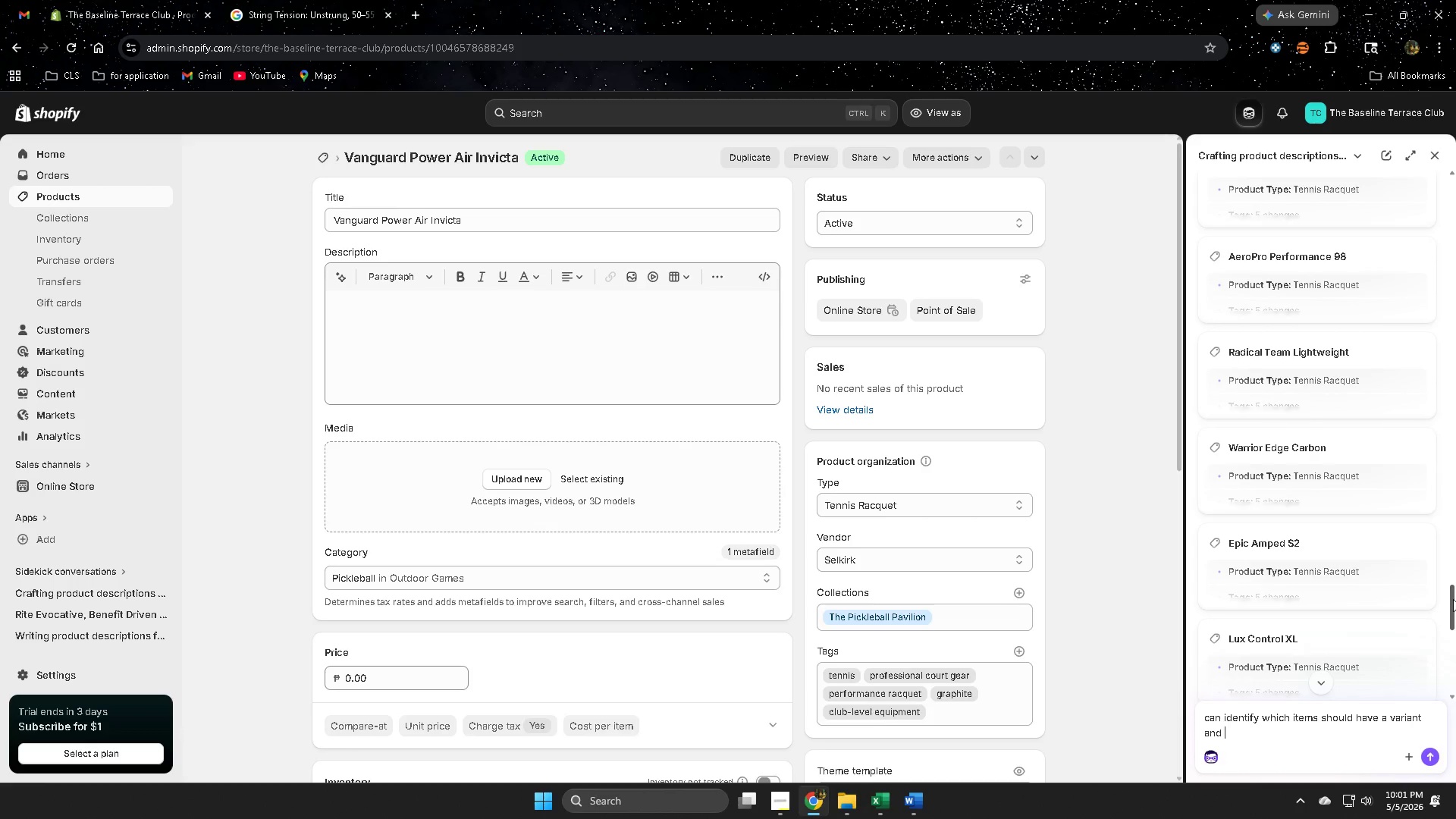 
left_click_drag(start_coordinate=[1453, 599], to_coordinate=[1448, 328])
 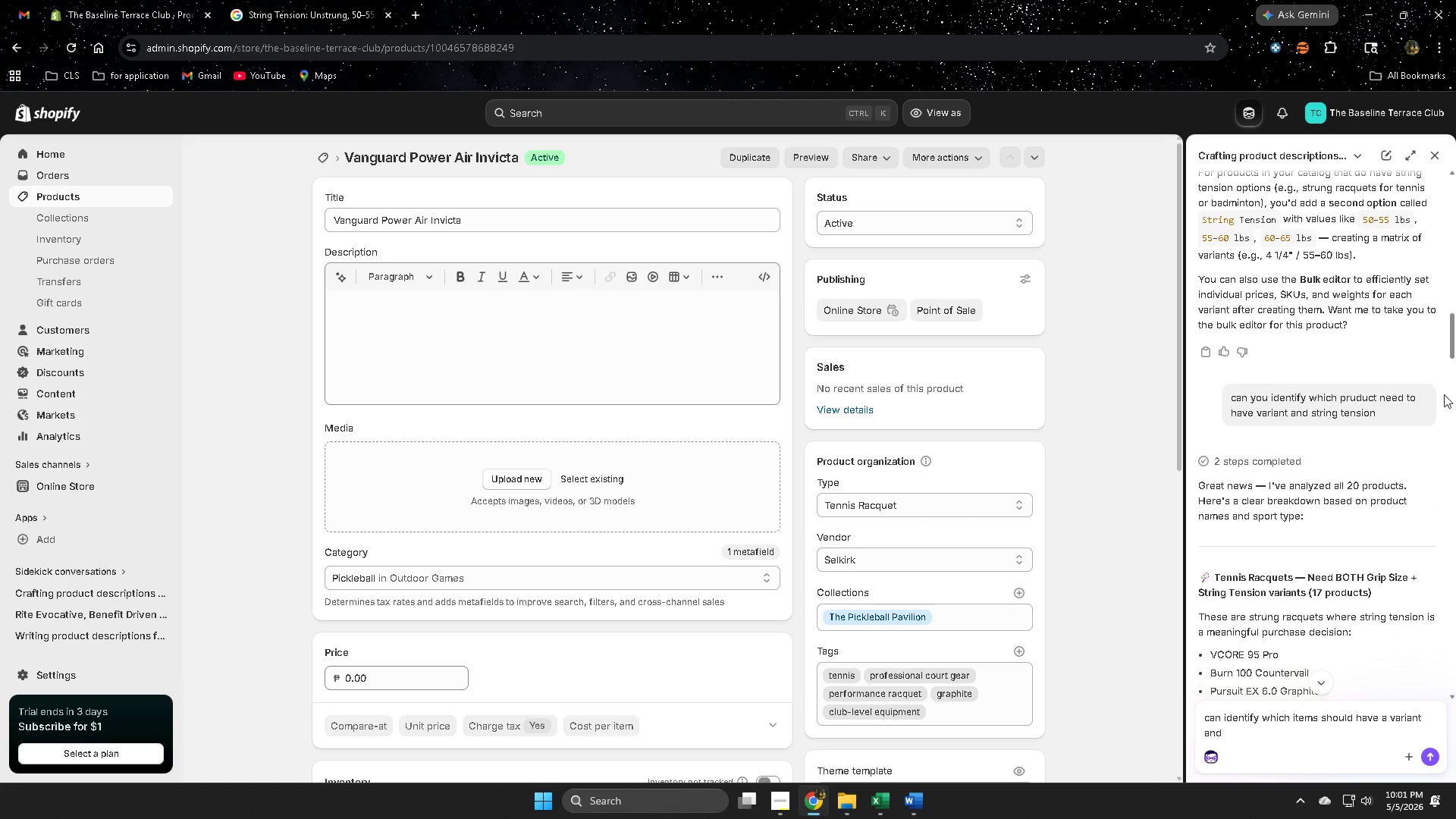 
scroll: coordinate [1449, 407], scroll_direction: up, amount: 13.0
 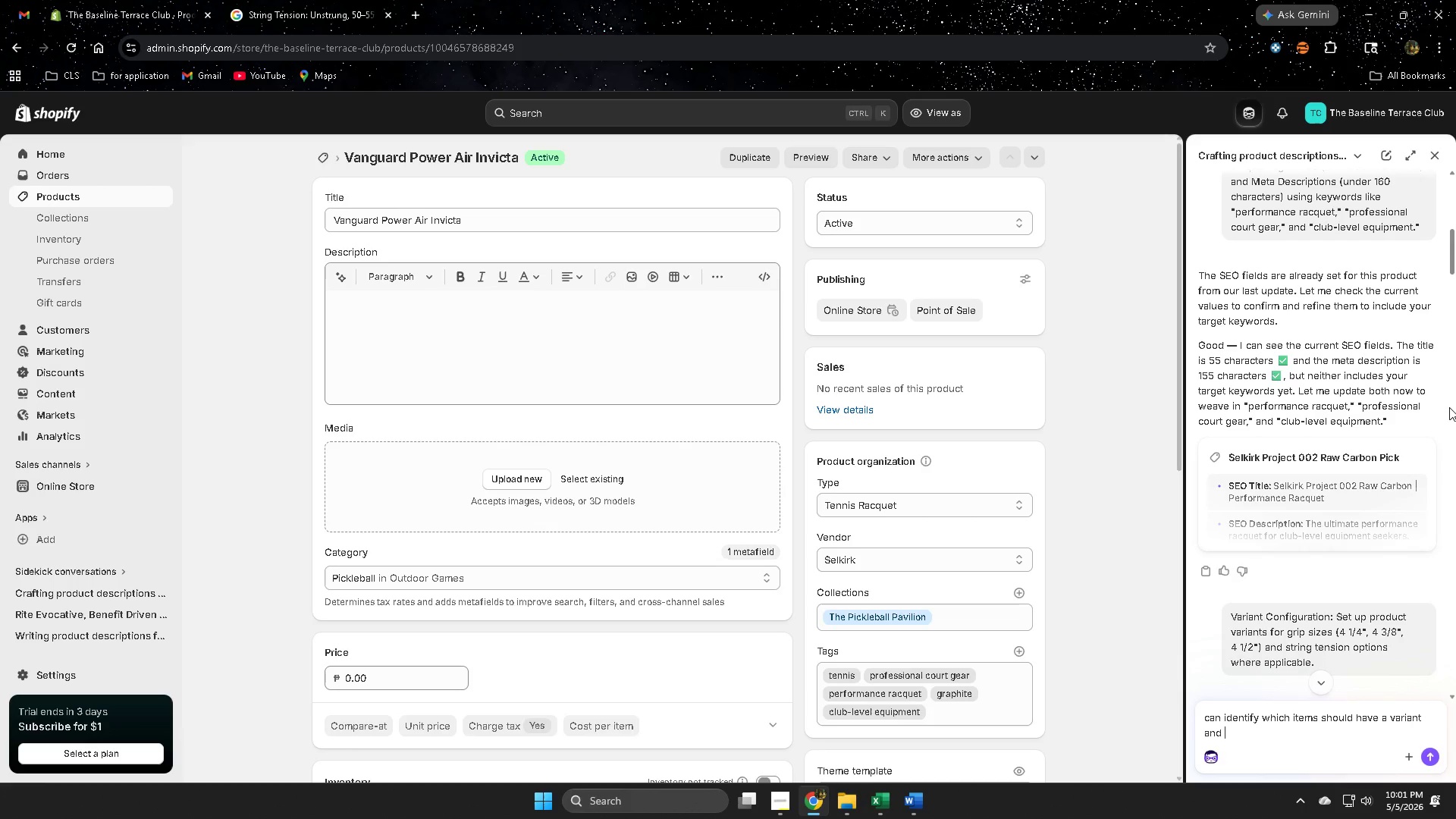 
scroll: coordinate [1449, 407], scroll_direction: down, amount: 2.0
 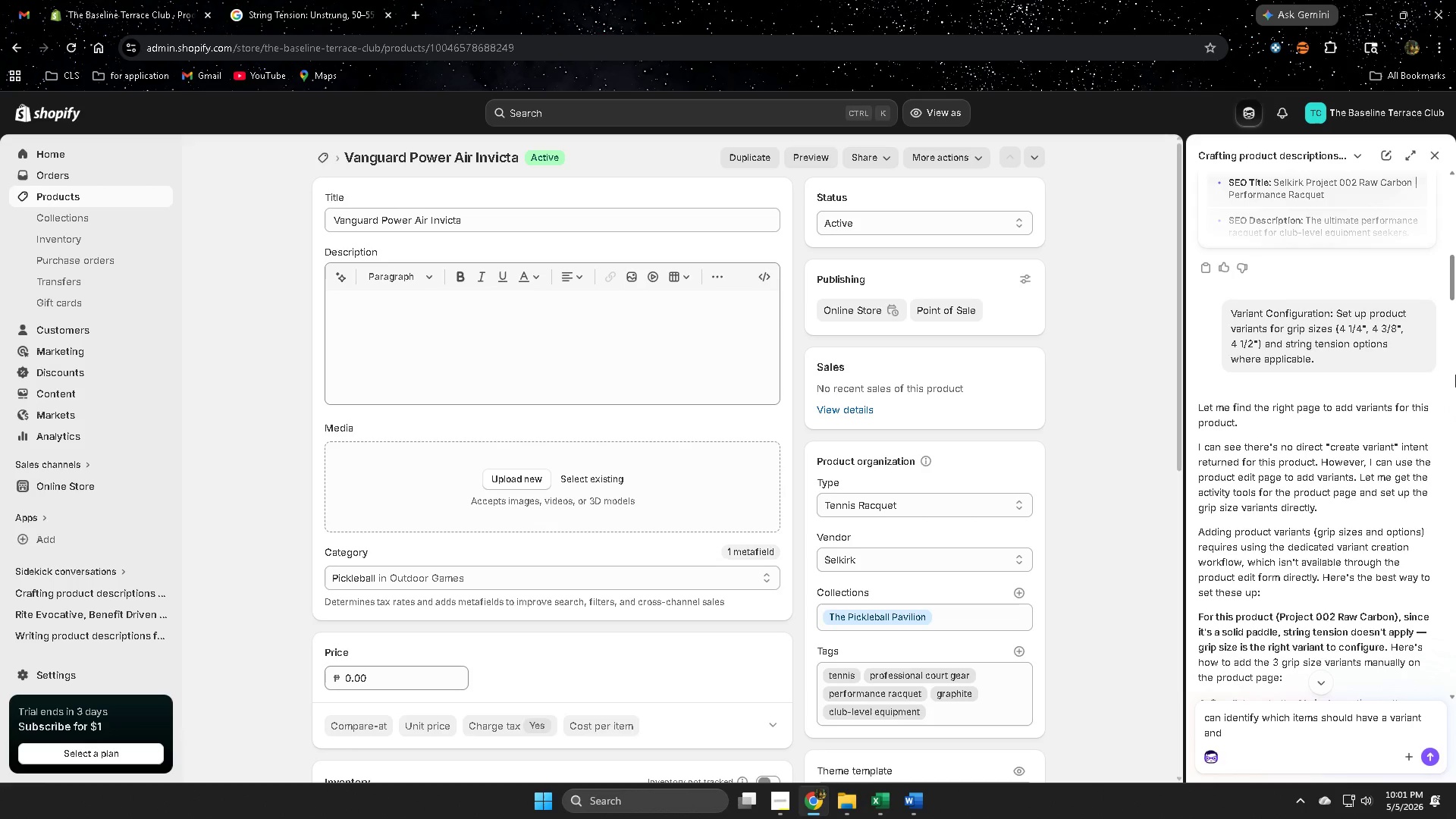 
left_click_drag(start_coordinate=[1453, 288], to_coordinate=[1452, 282])
 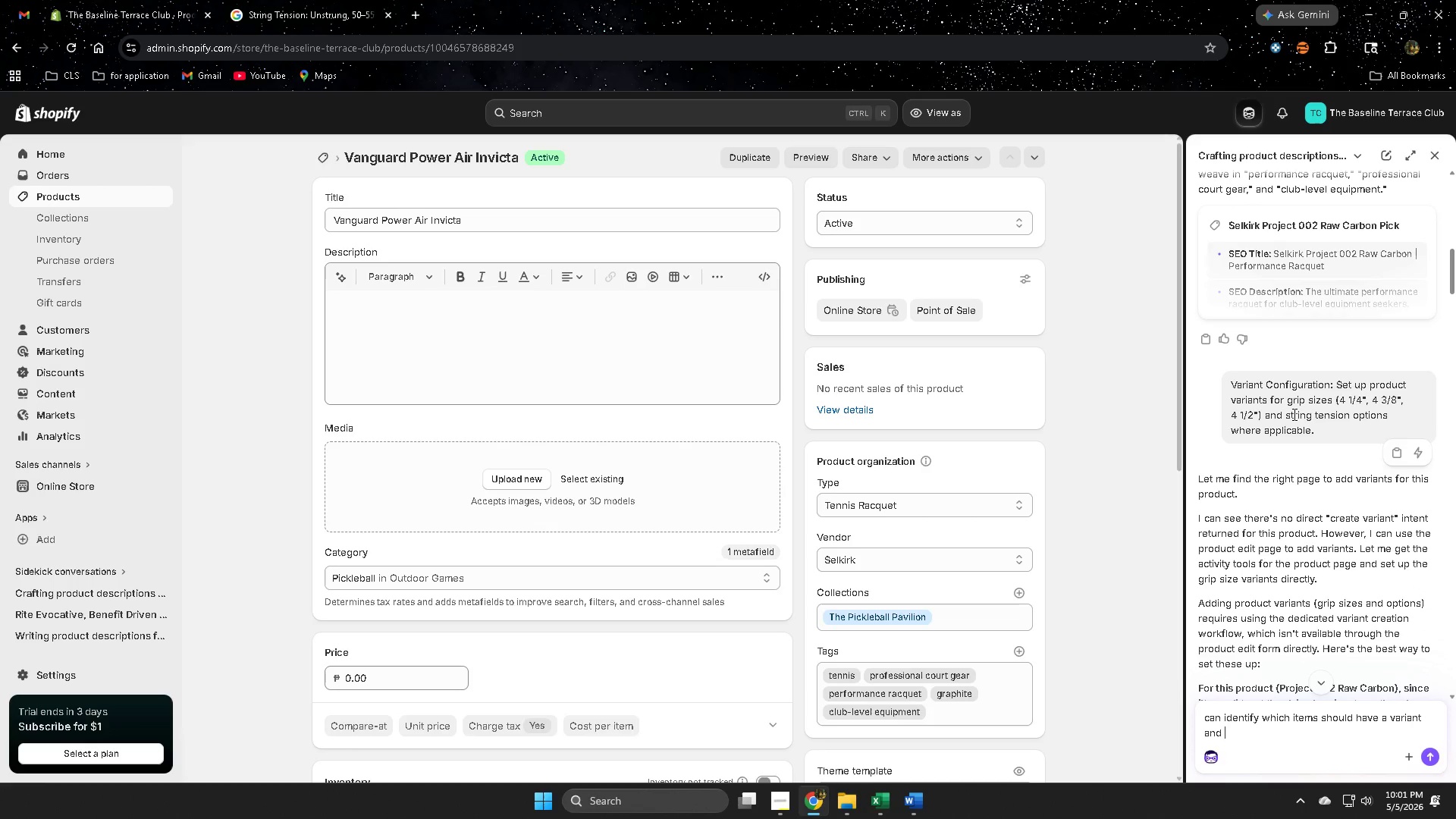 
left_click([1293, 414])
 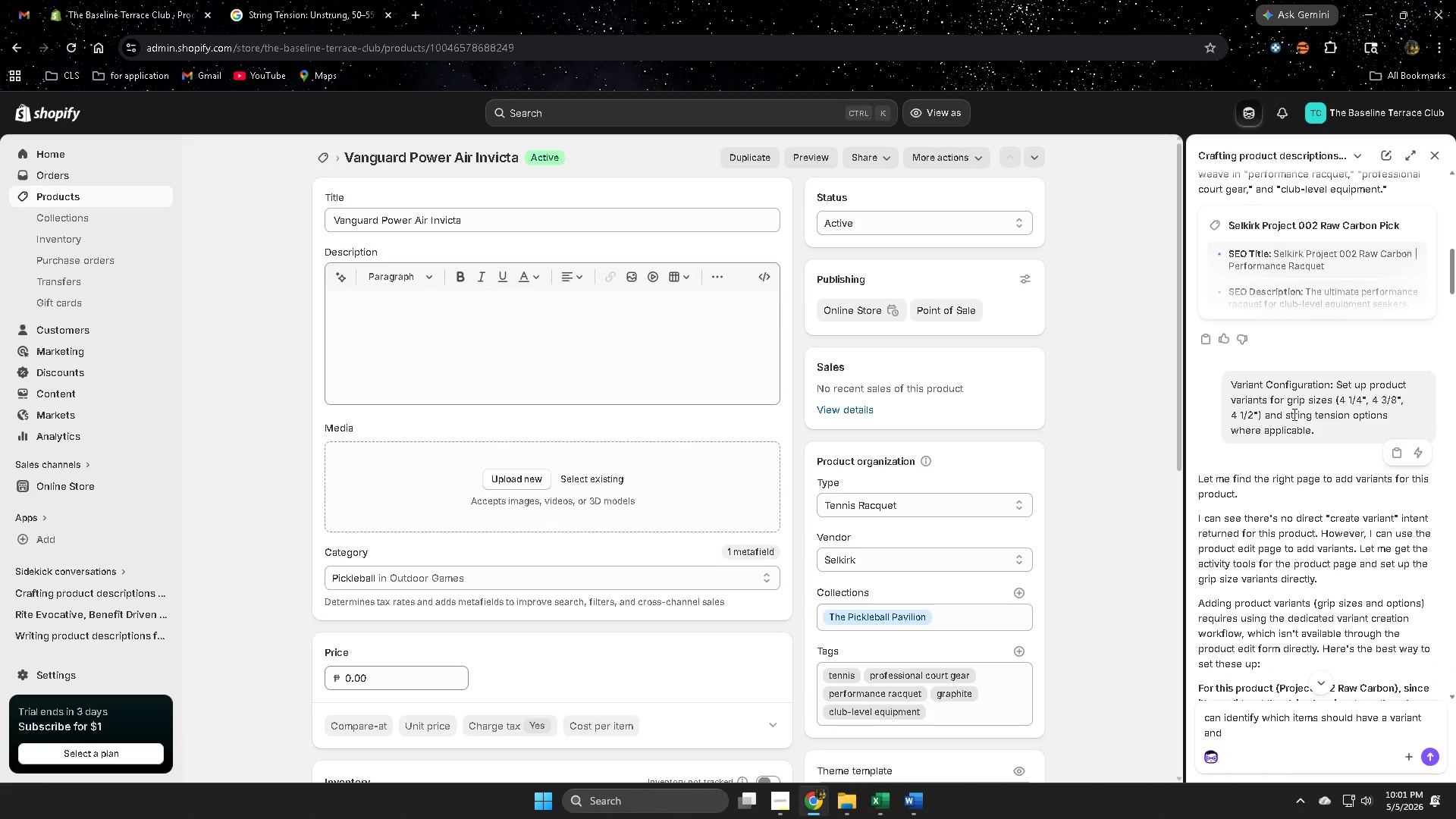 
left_click_drag(start_coordinate=[1293, 414], to_coordinate=[1295, 422])
 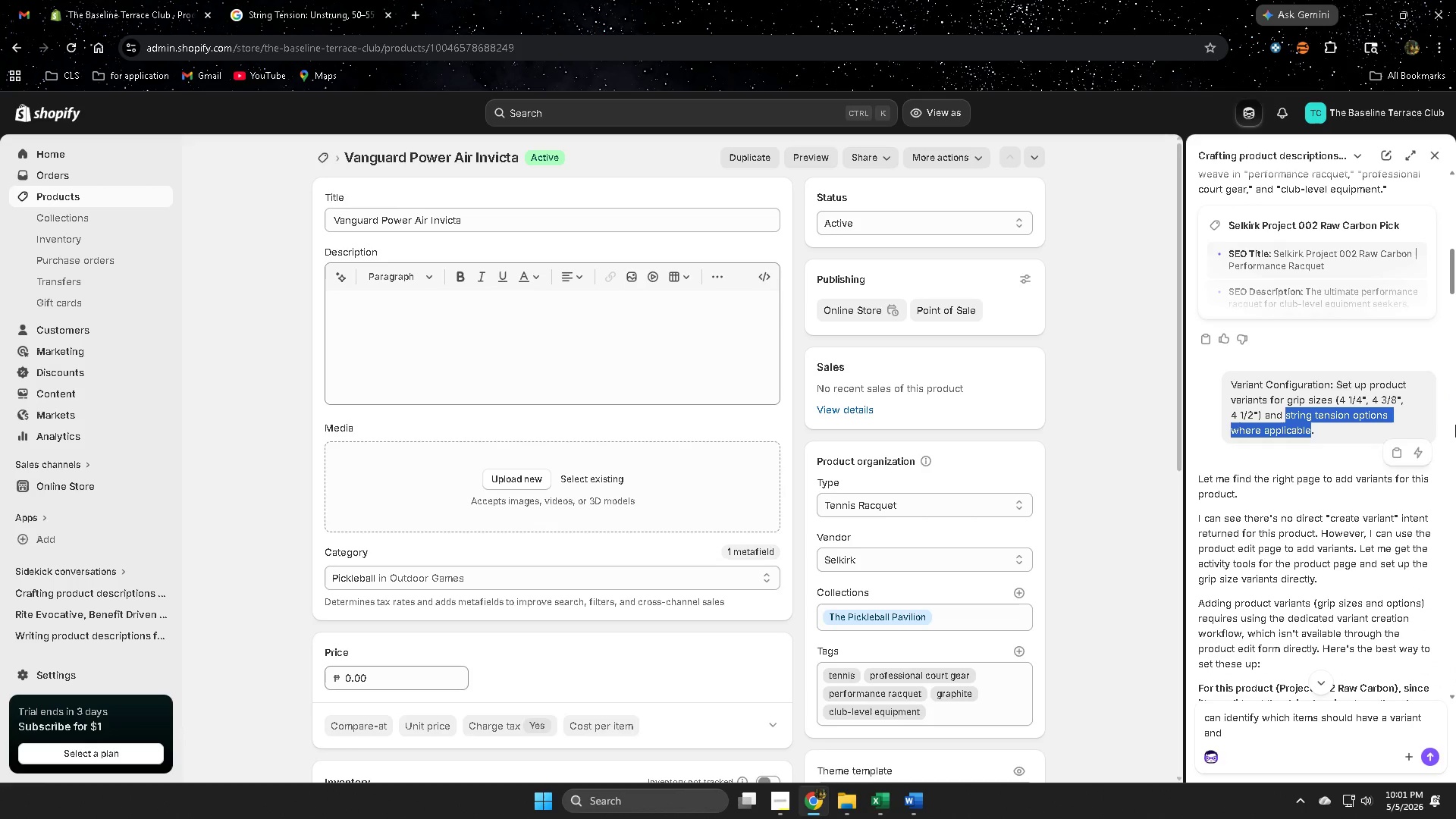 
key(Control+C)
 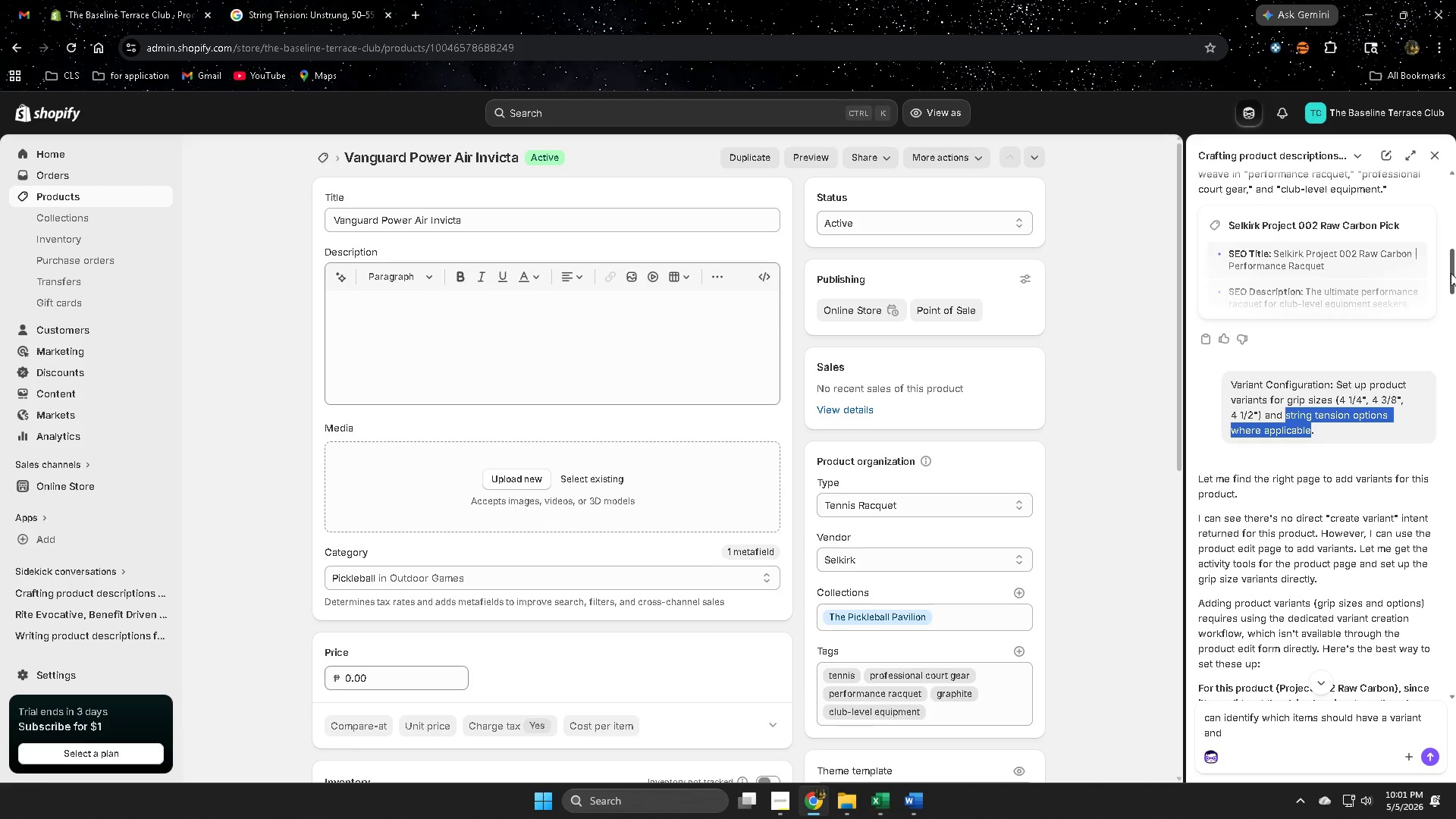 
left_click_drag(start_coordinate=[1454, 271], to_coordinate=[1451, 714])
 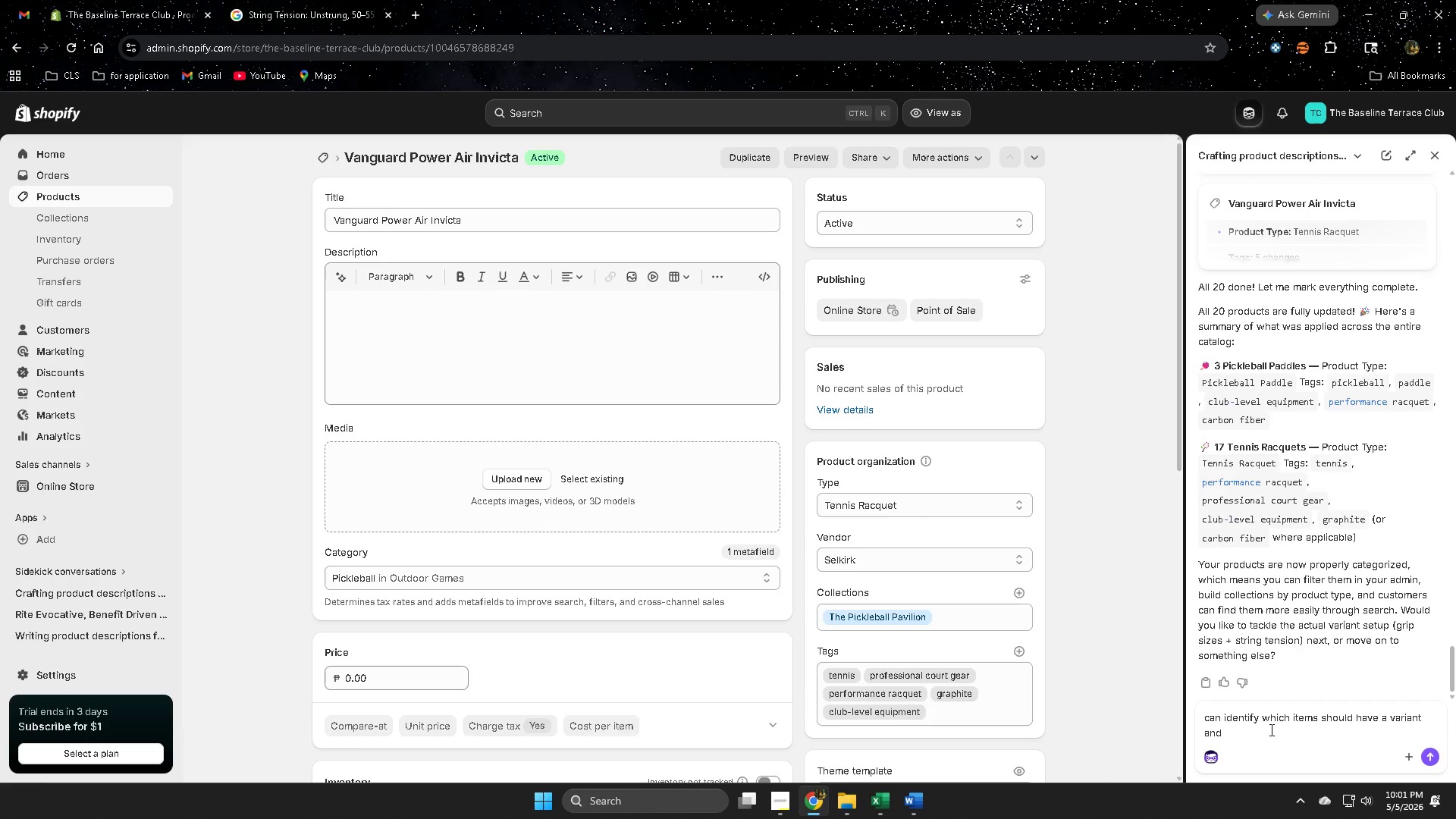 
left_click([1270, 729])
 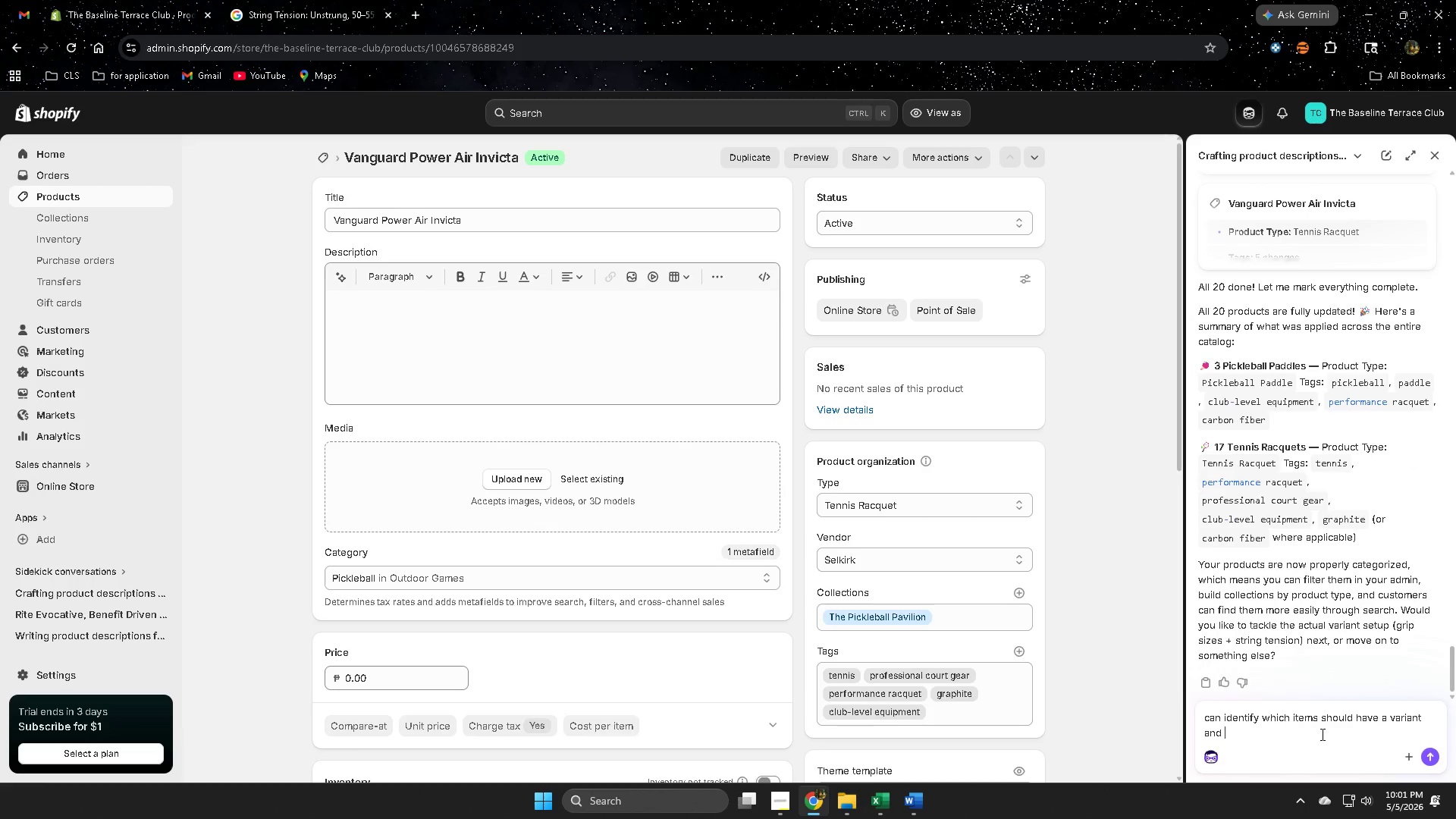 
key(Control+V)
 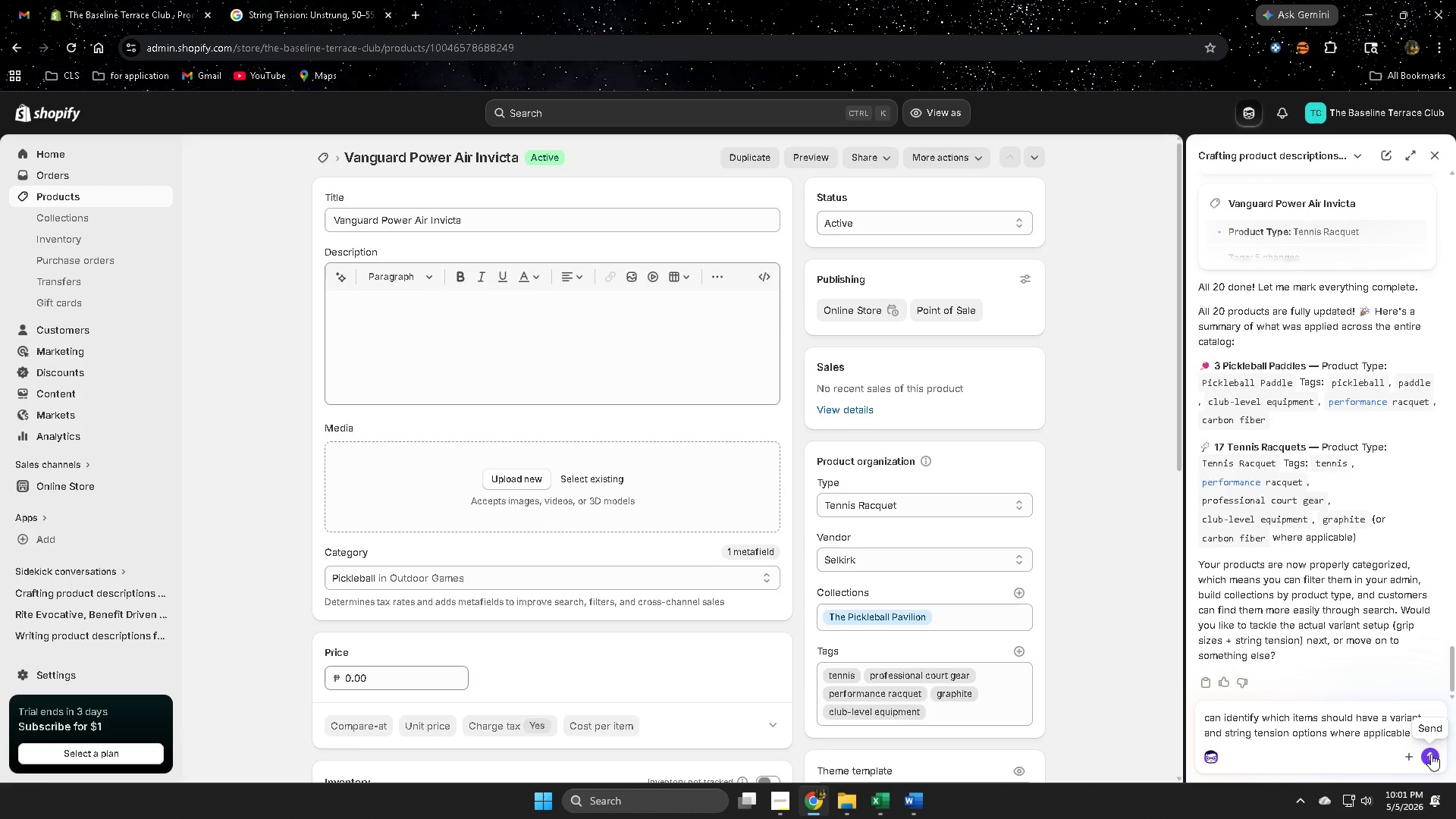 
left_click([1431, 754])
 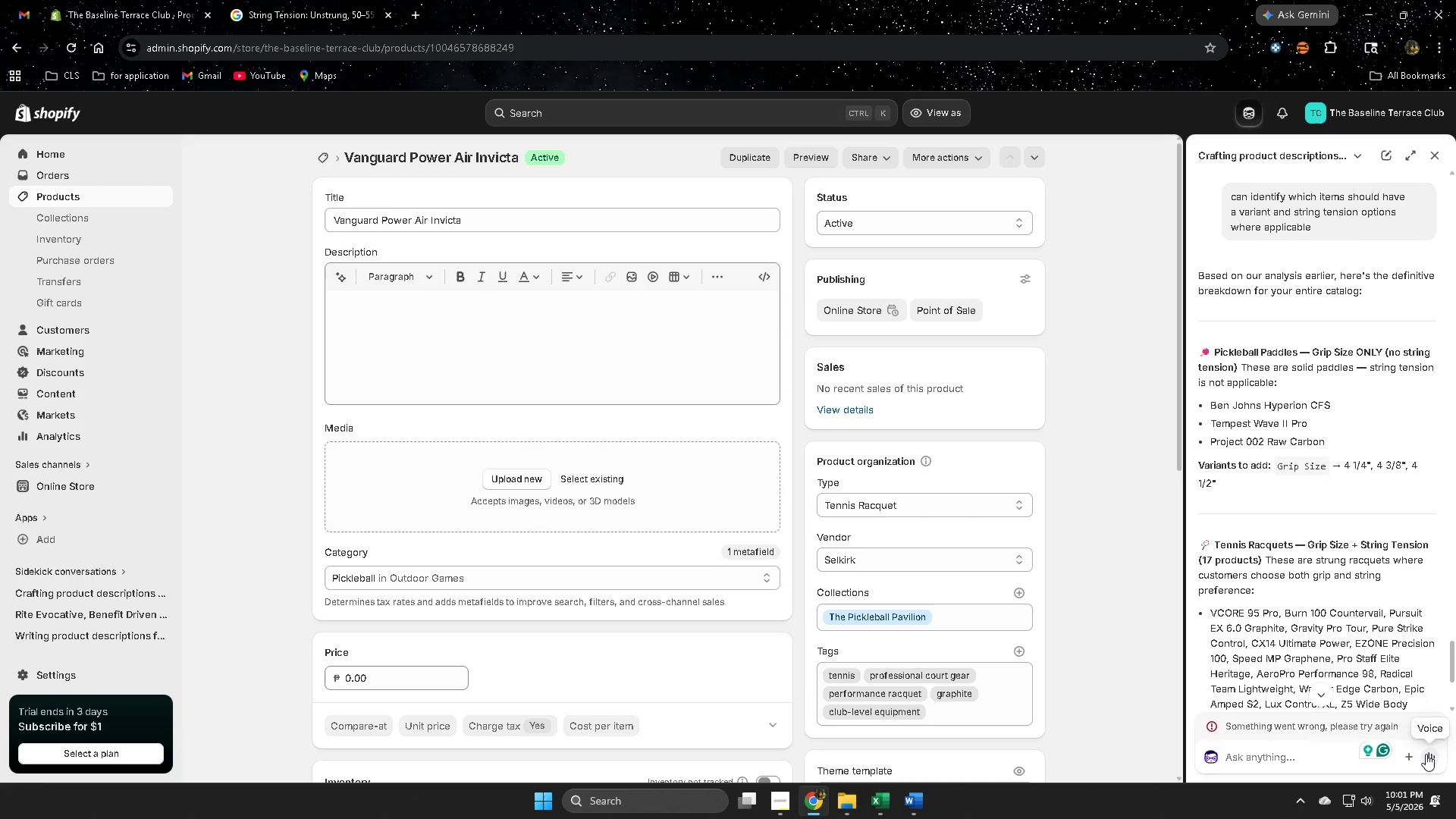 
wait(19.16)
 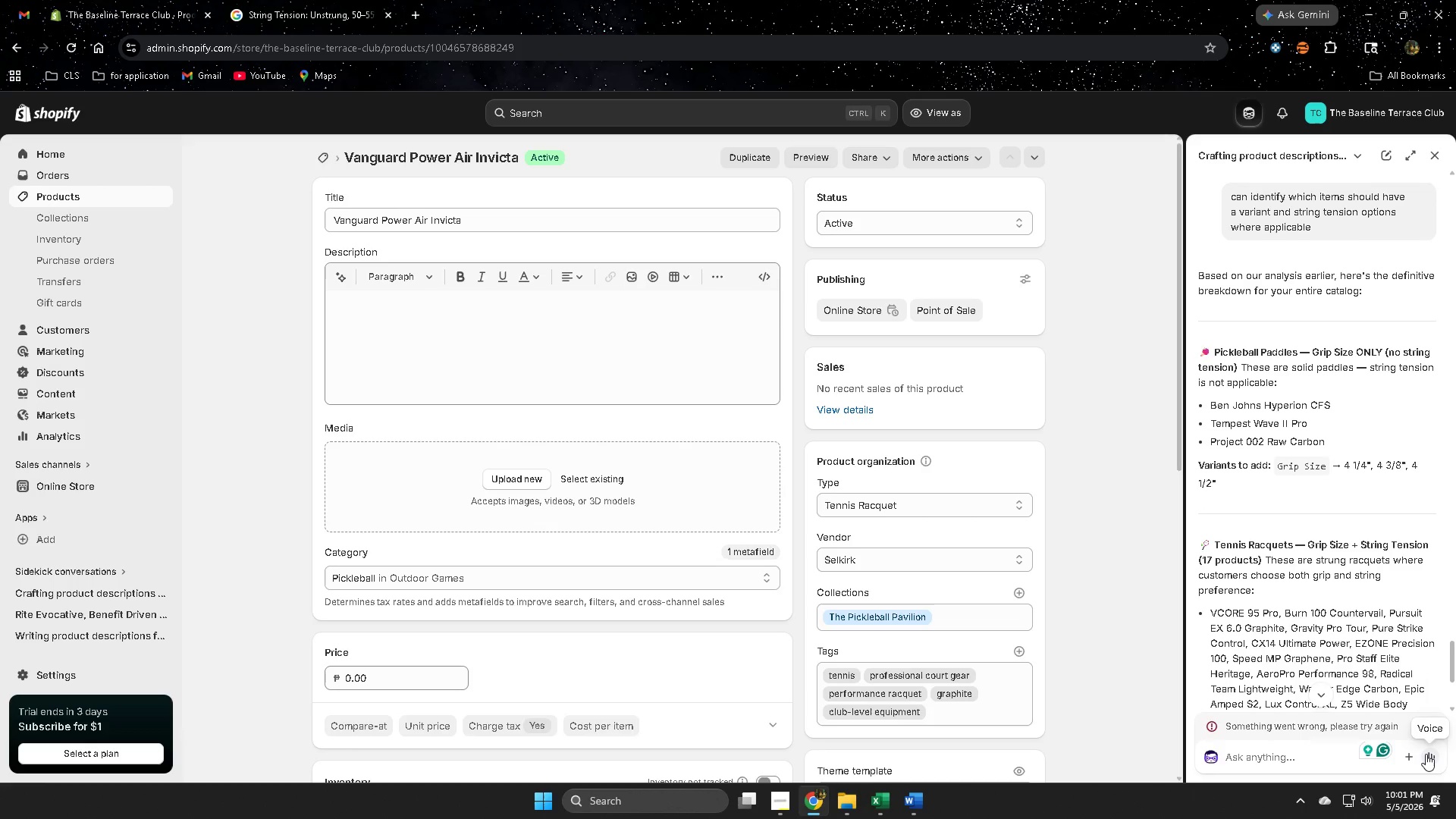 
scroll: coordinate [1416, 528], scroll_direction: down, amount: 3.0
 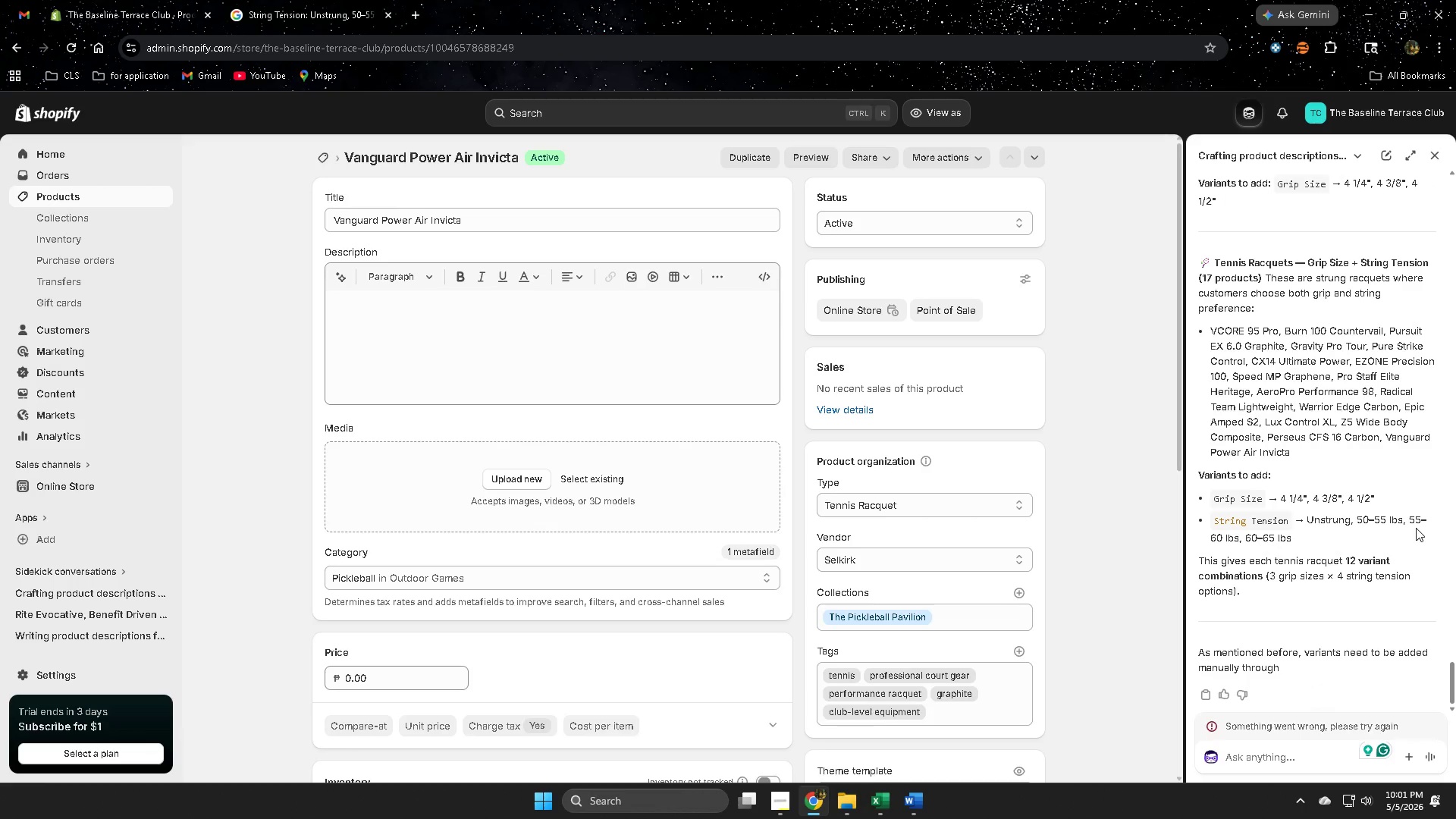 
scroll: coordinate [1393, 548], scroll_direction: up, amount: 3.0
 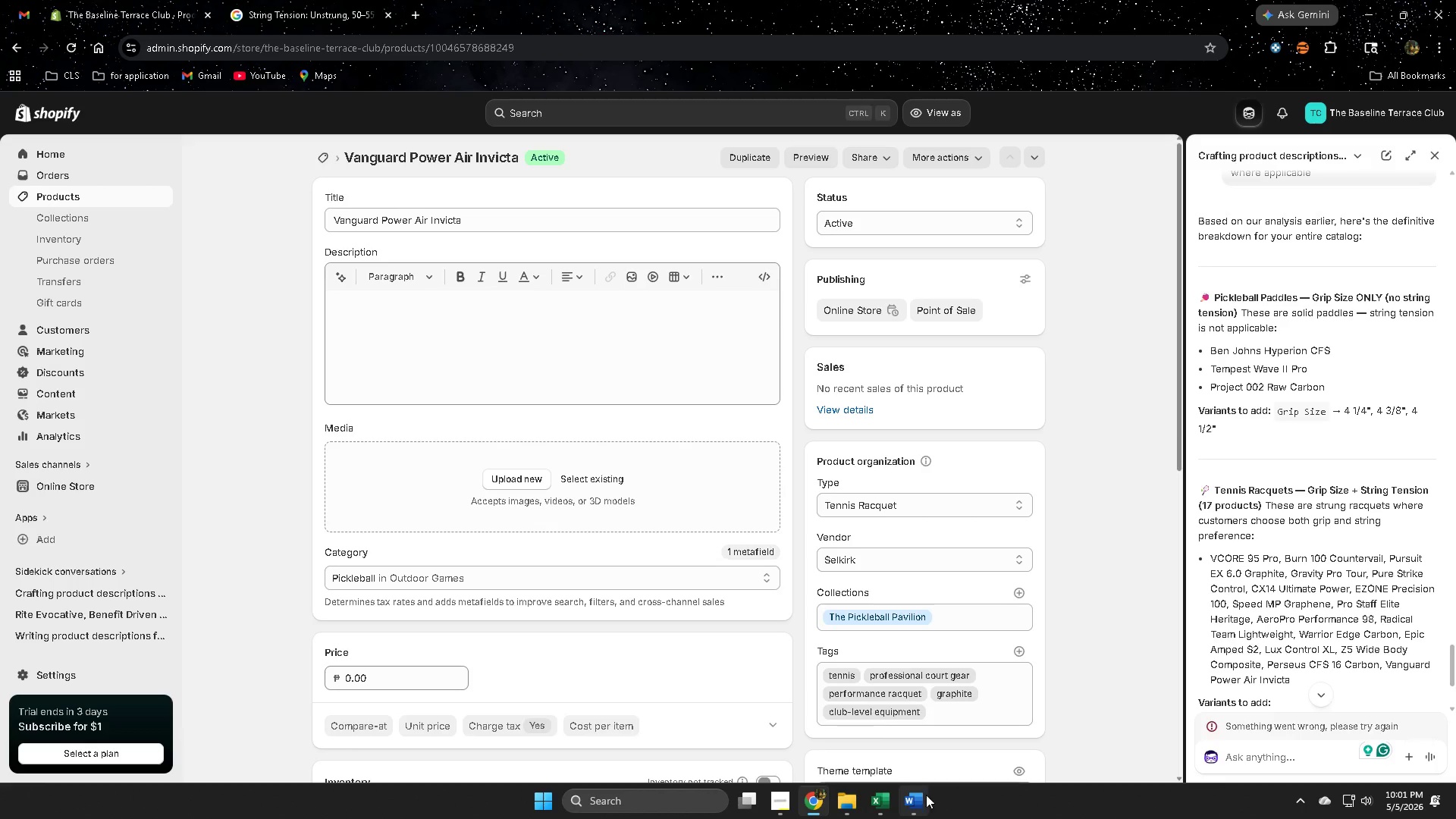 
left_click([921, 802])
 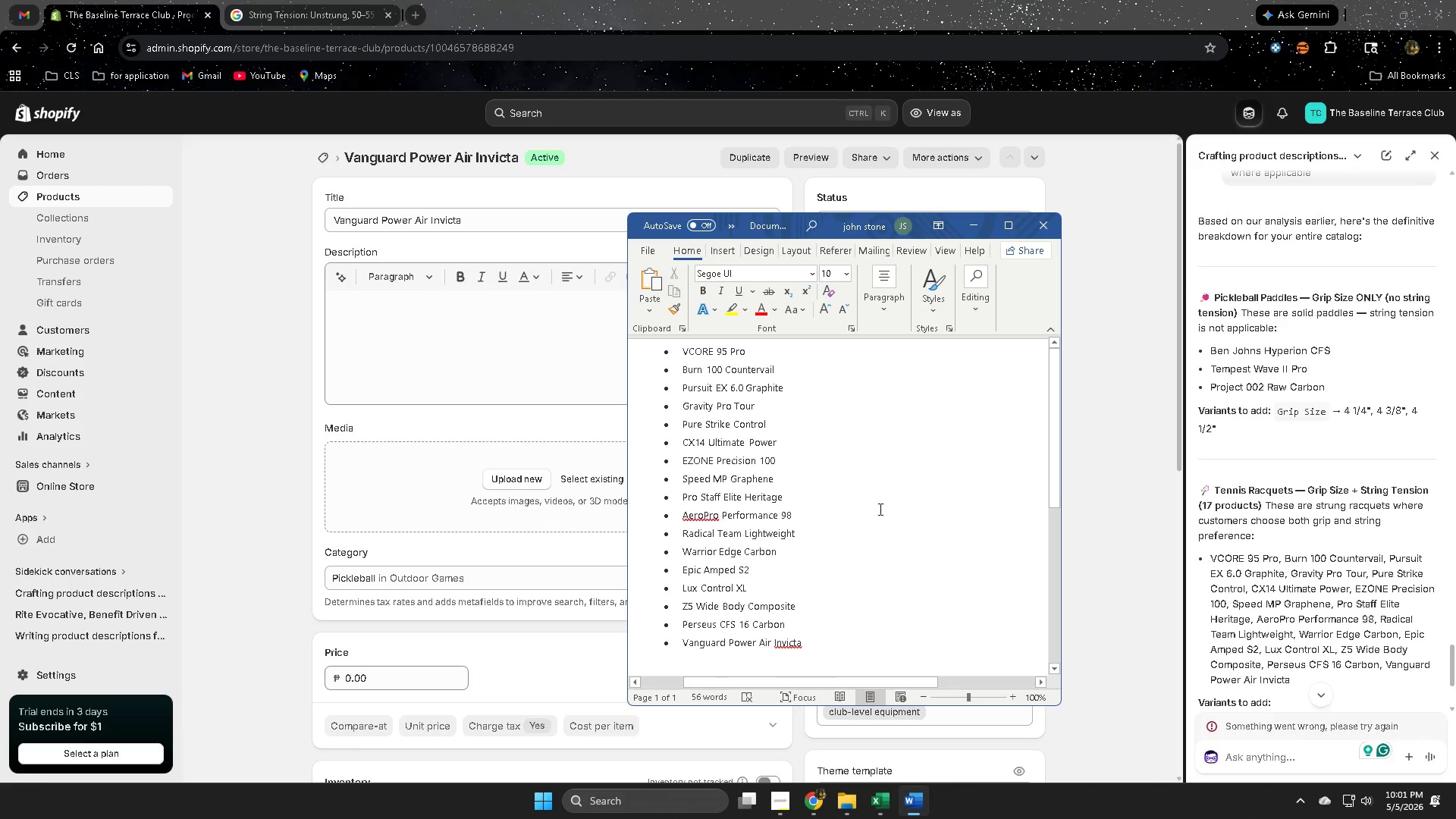 
left_click([892, 500])
 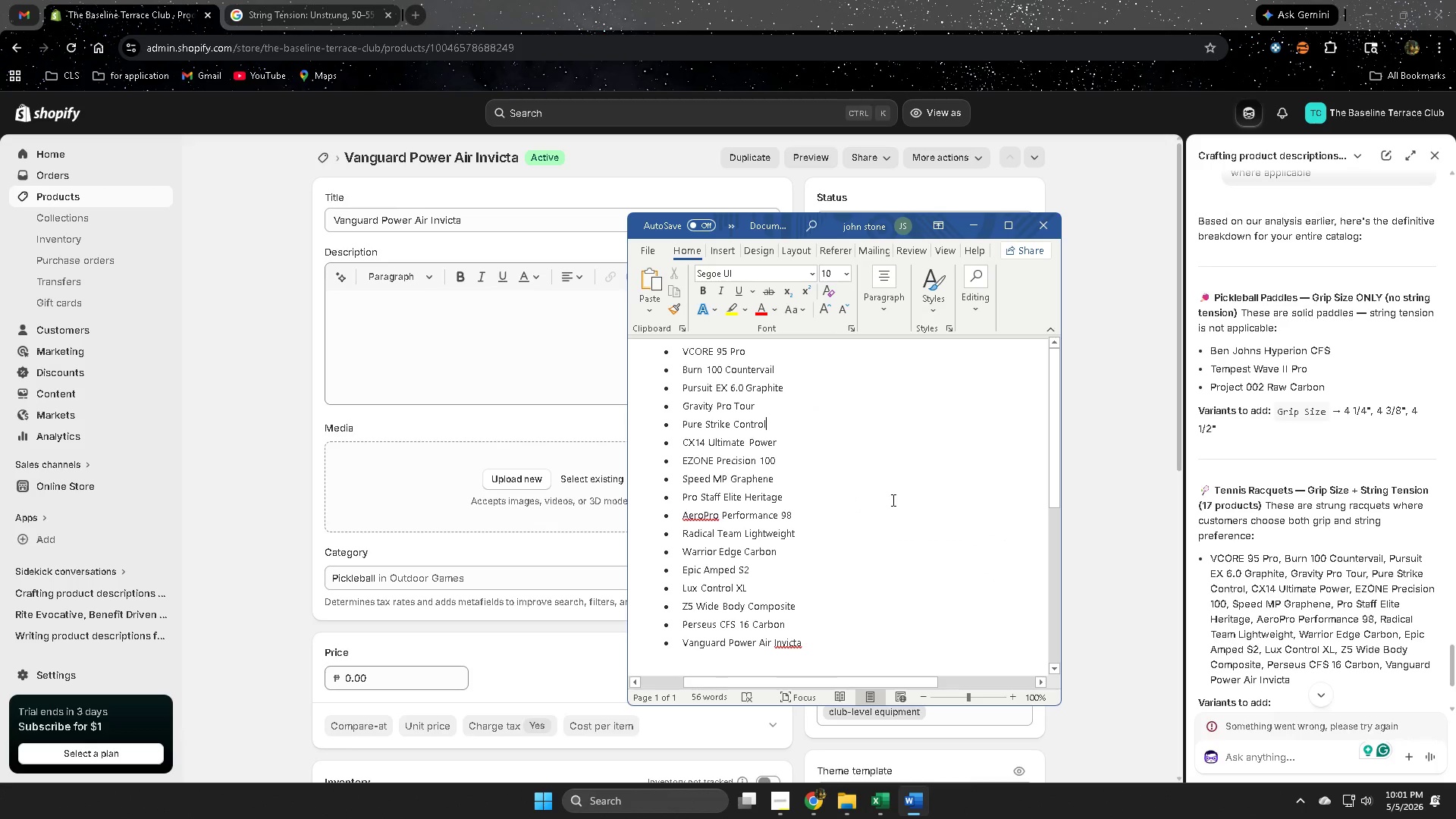 
key(Control+A)
 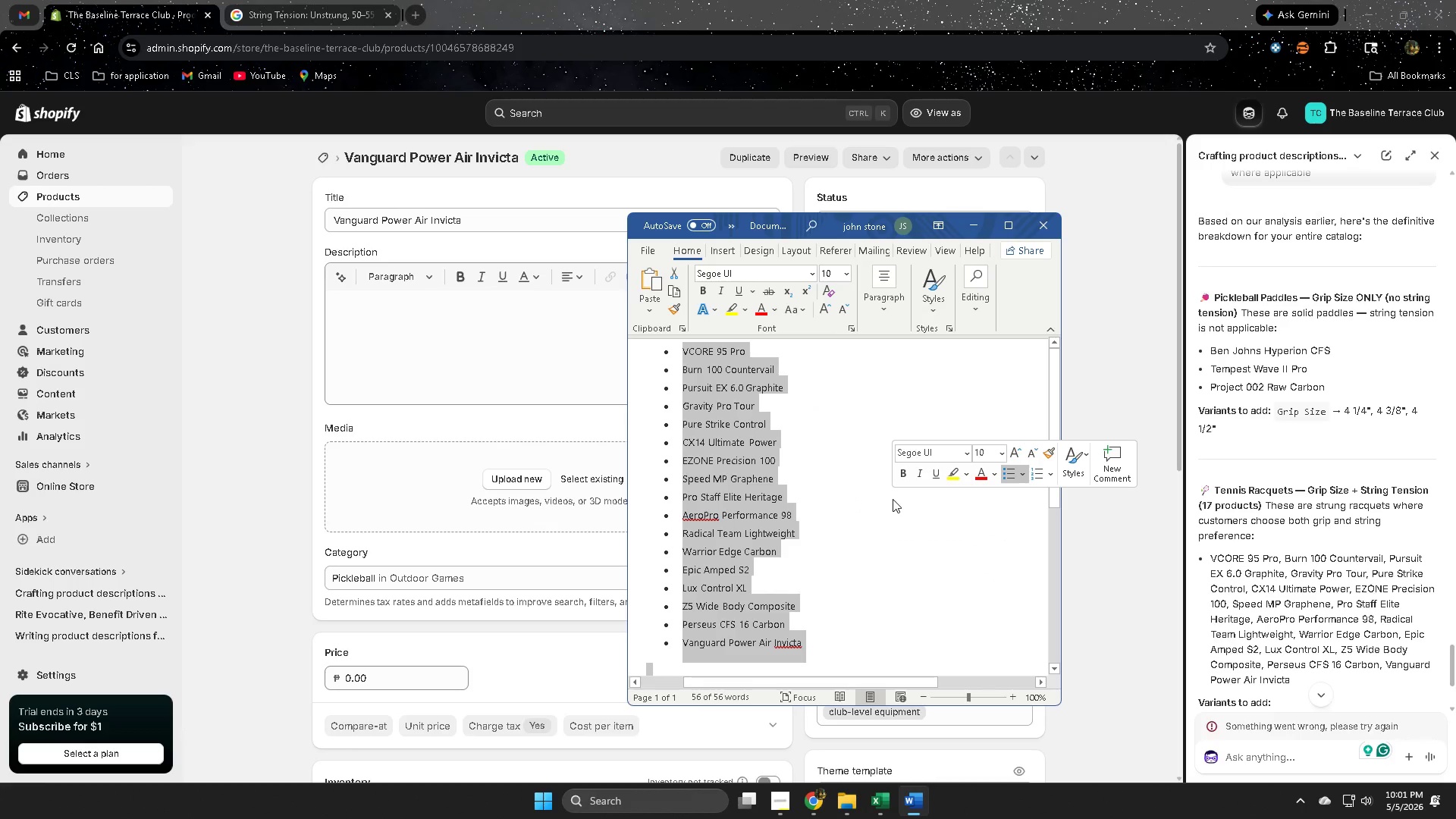 
key(Delete)
 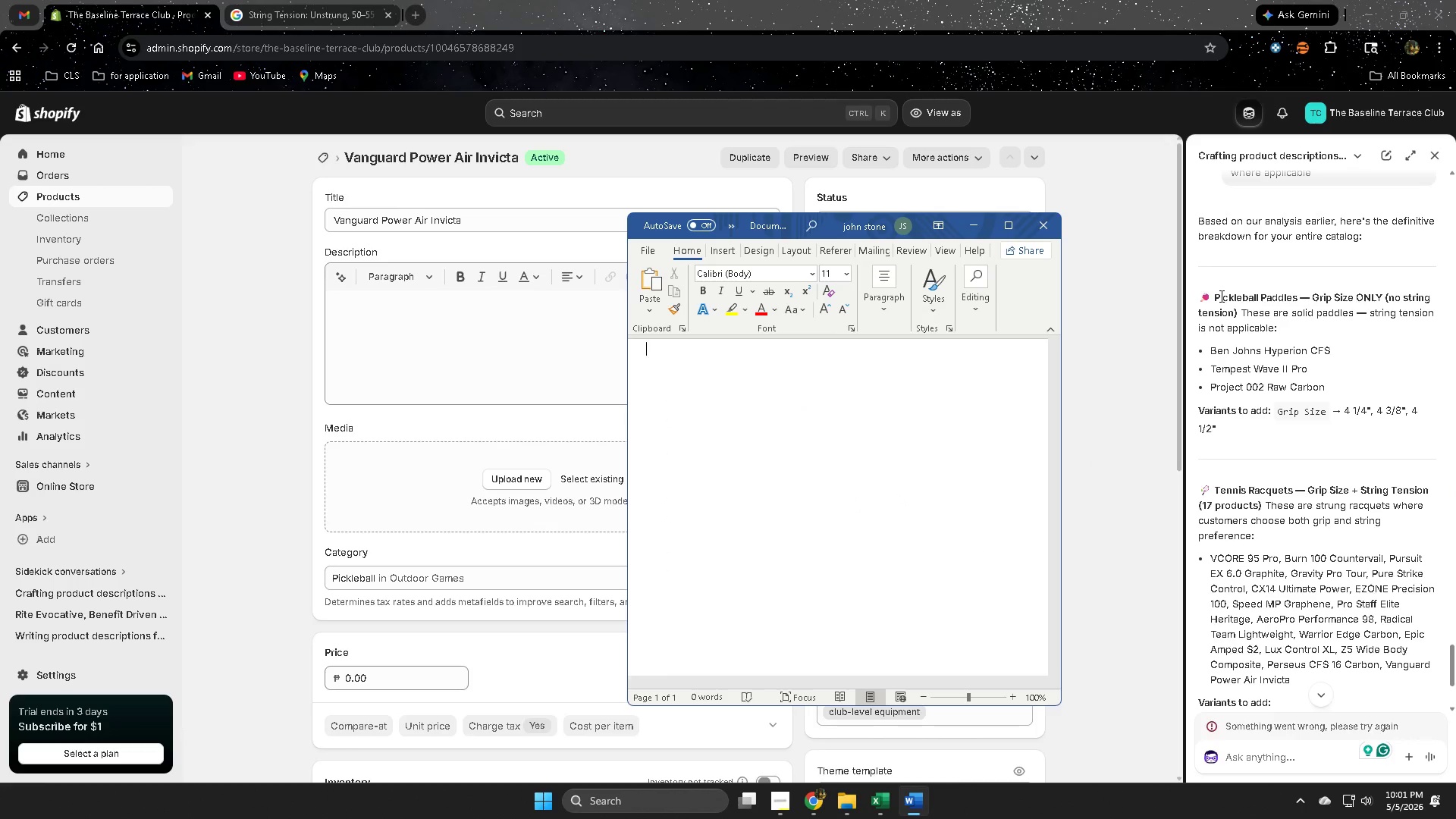 
left_click_drag(start_coordinate=[1217, 299], to_coordinate=[1346, 592])
 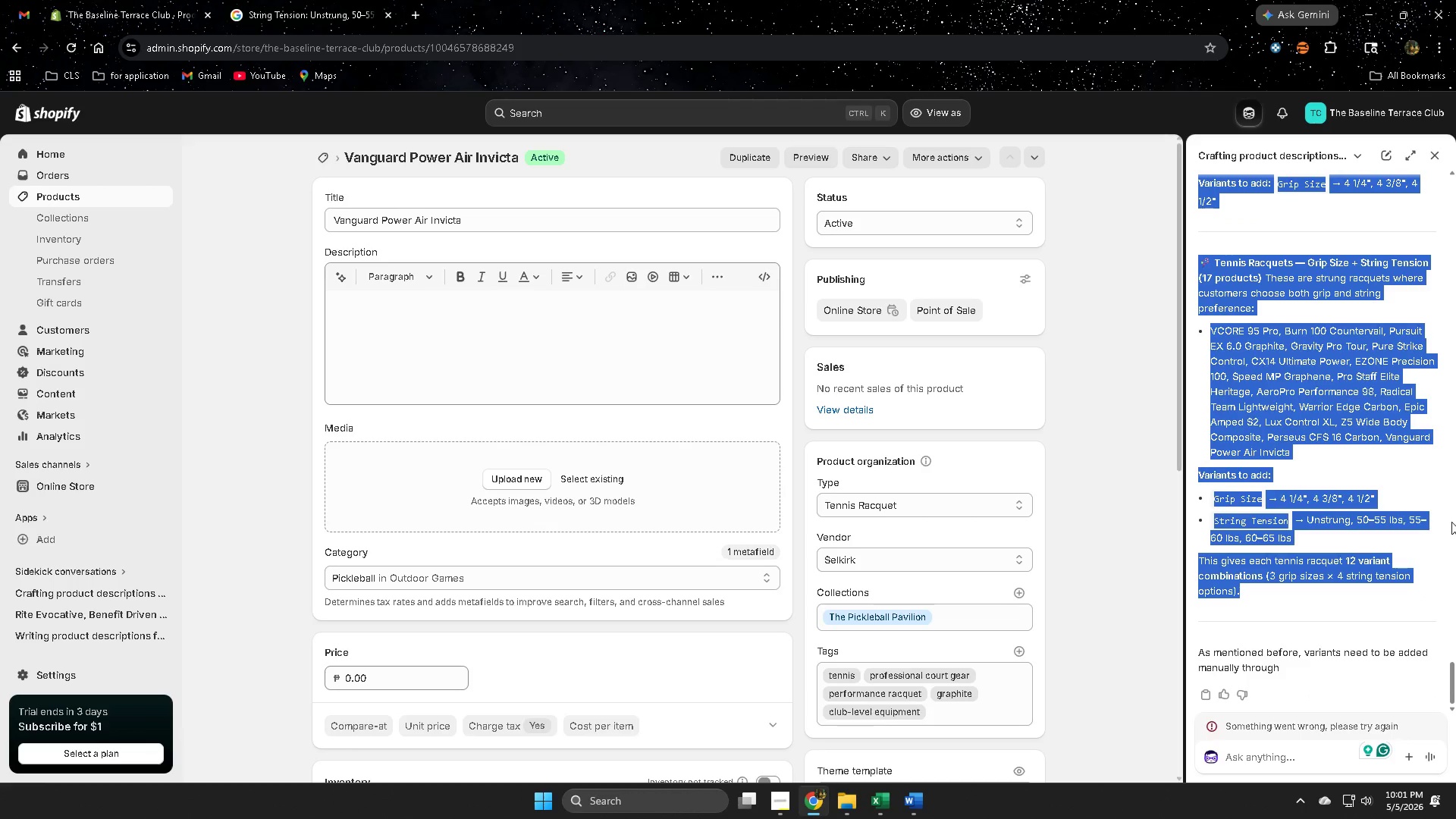 
scroll: coordinate [1334, 542], scroll_direction: down, amount: 4.0
 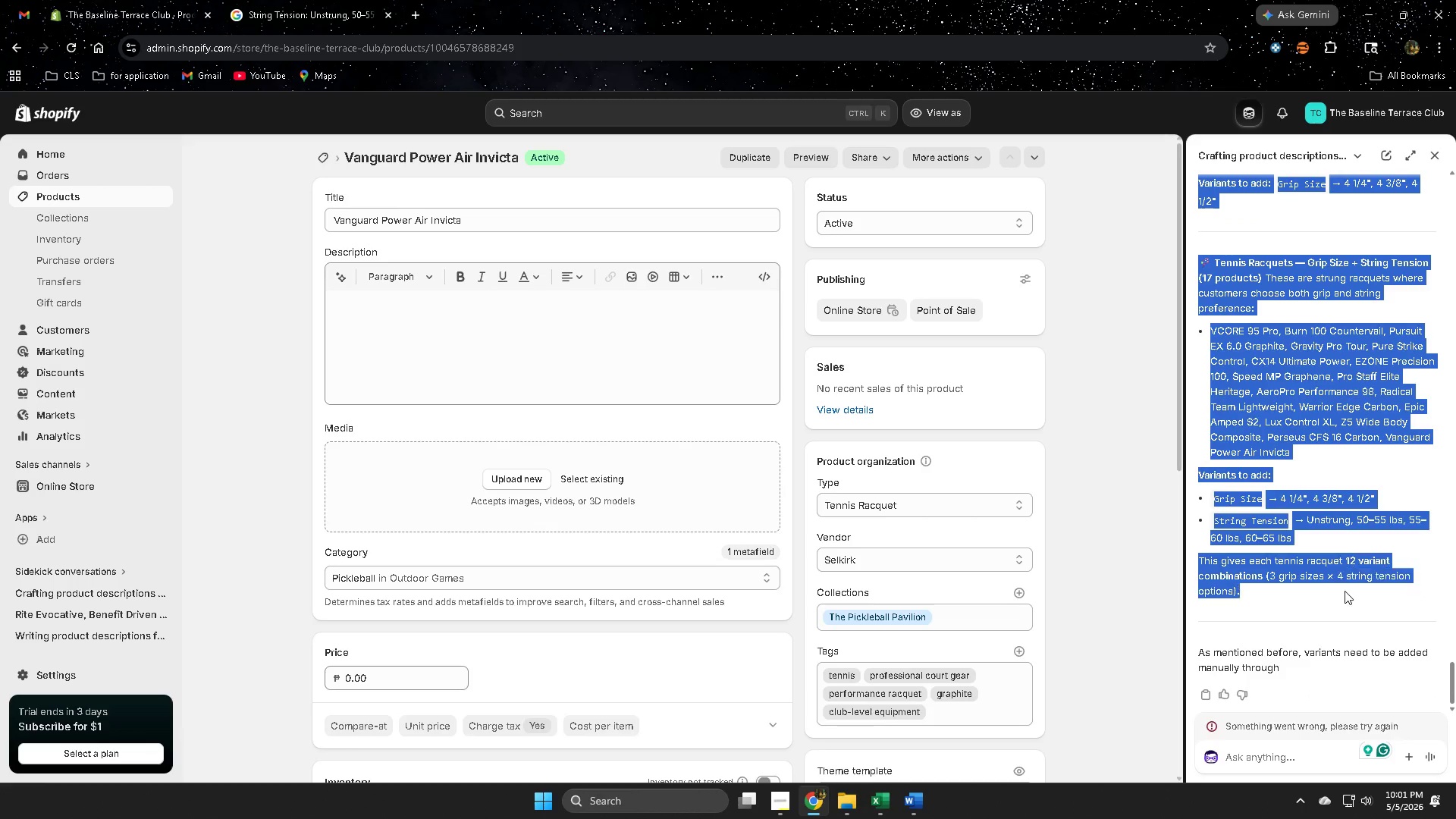 
key(Control+ControlLeft)
 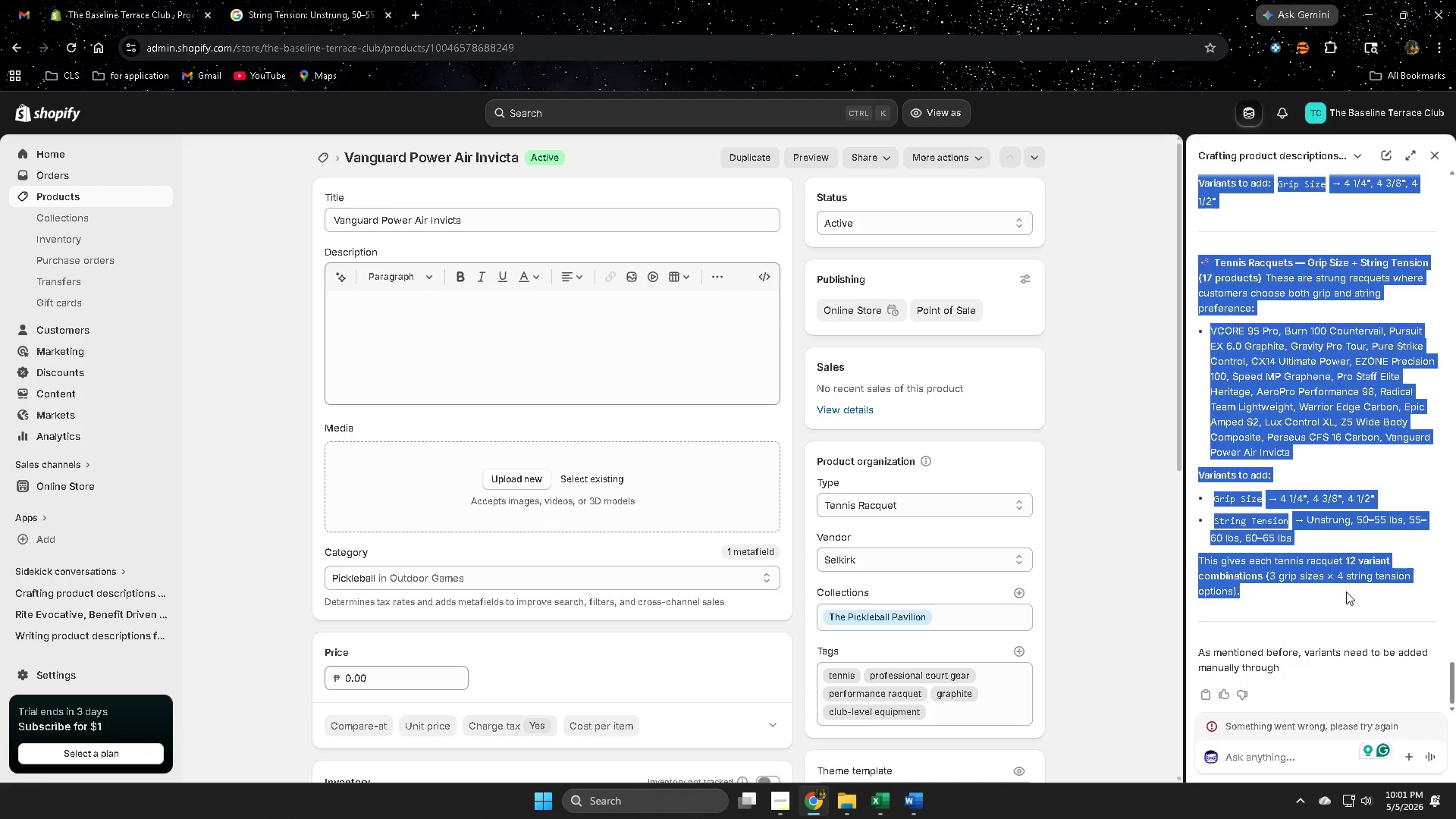 
key(Control+C)
 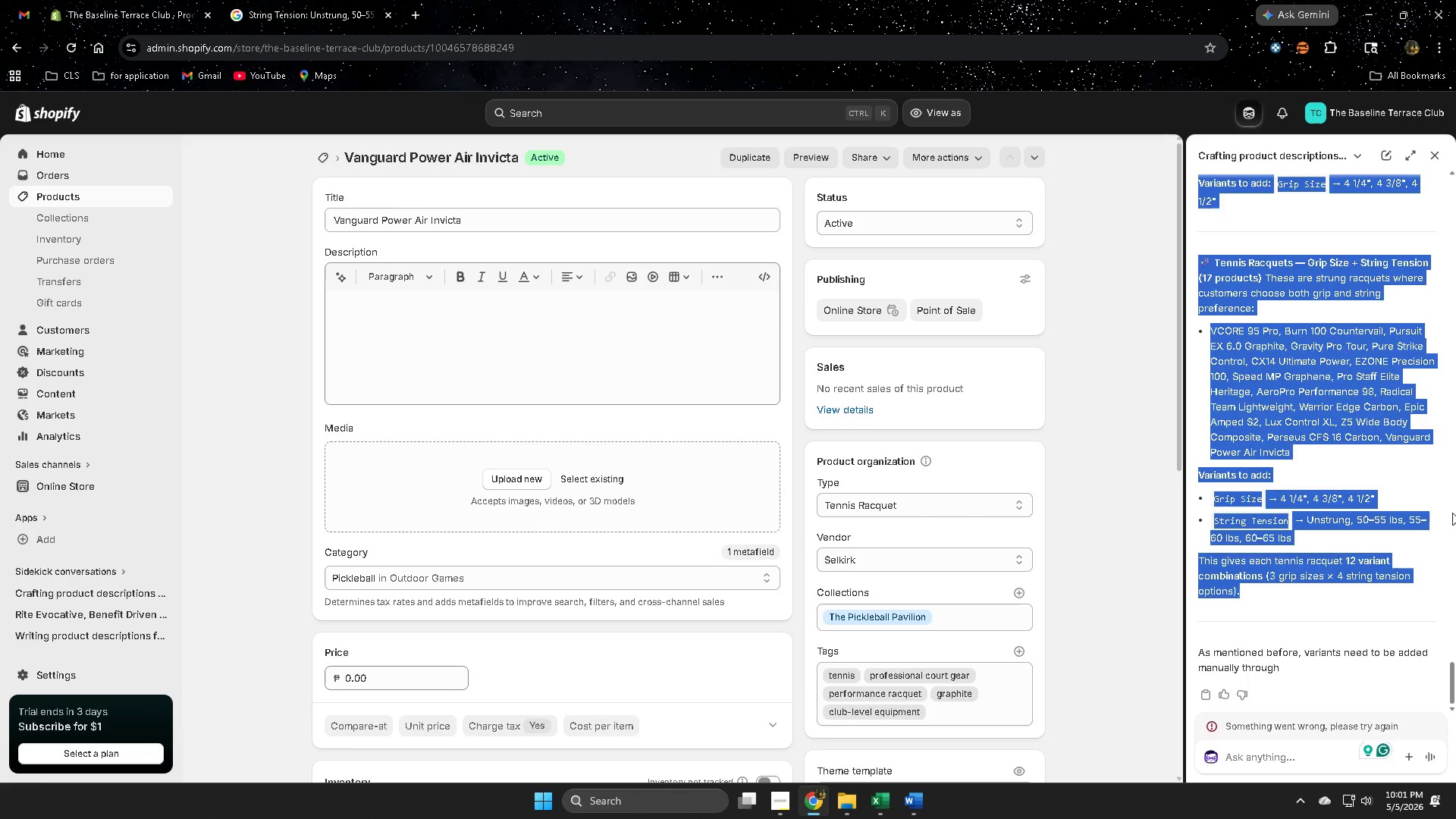 
scroll: coordinate [1447, 509], scroll_direction: up, amount: 5.0
 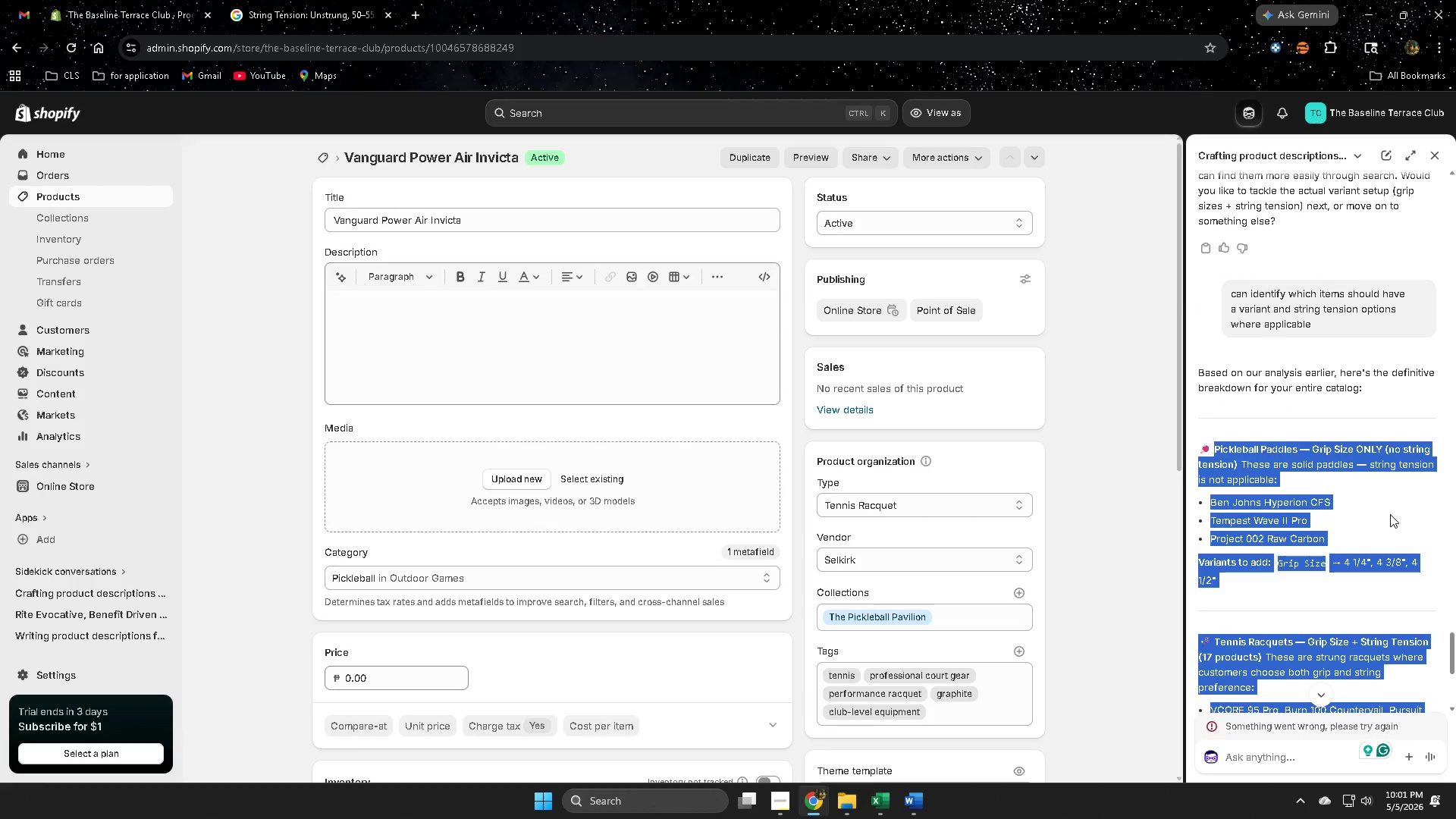 
wait(5.29)
 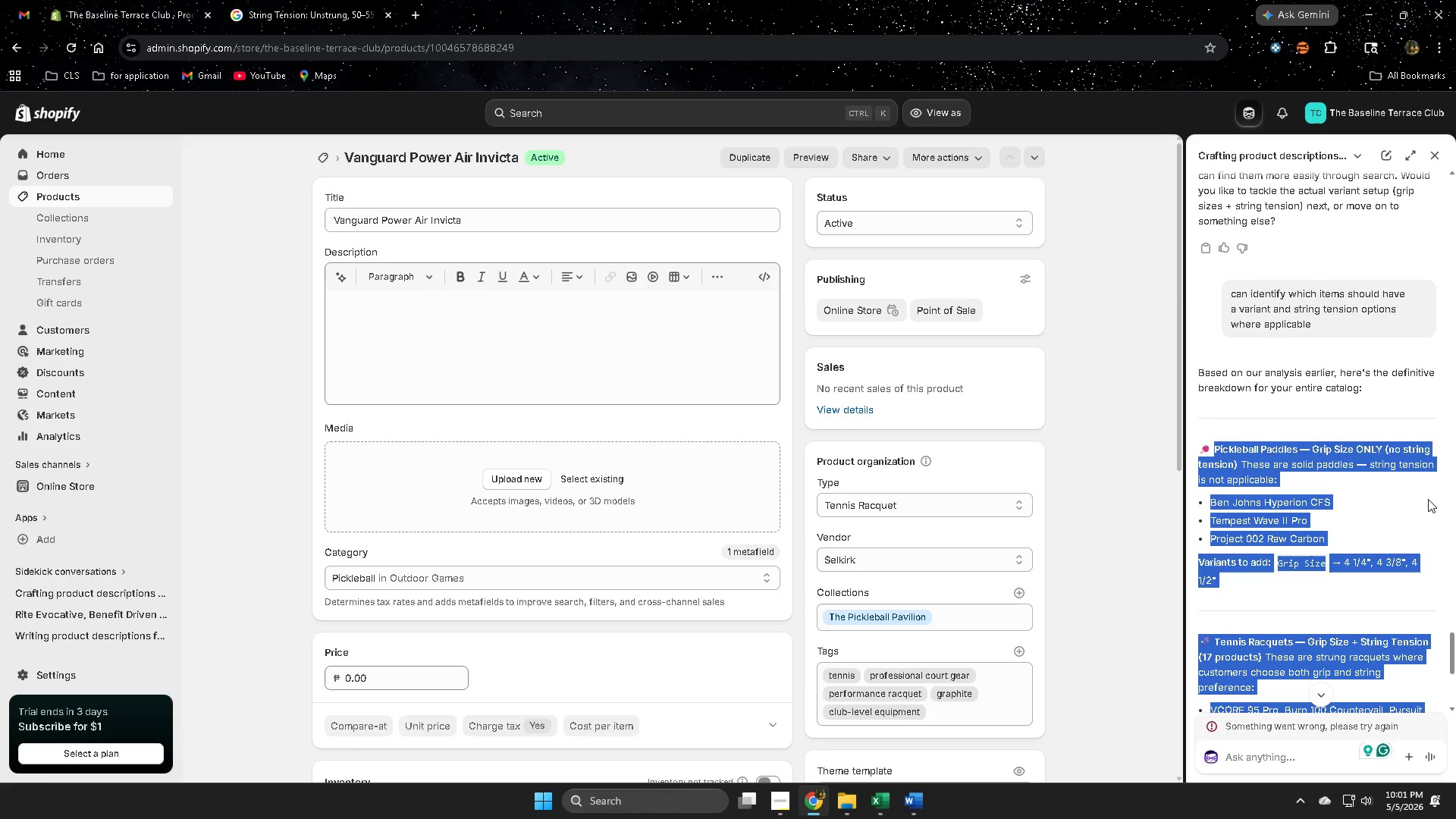 
scroll: coordinate [1379, 511], scroll_direction: down, amount: 2.0
 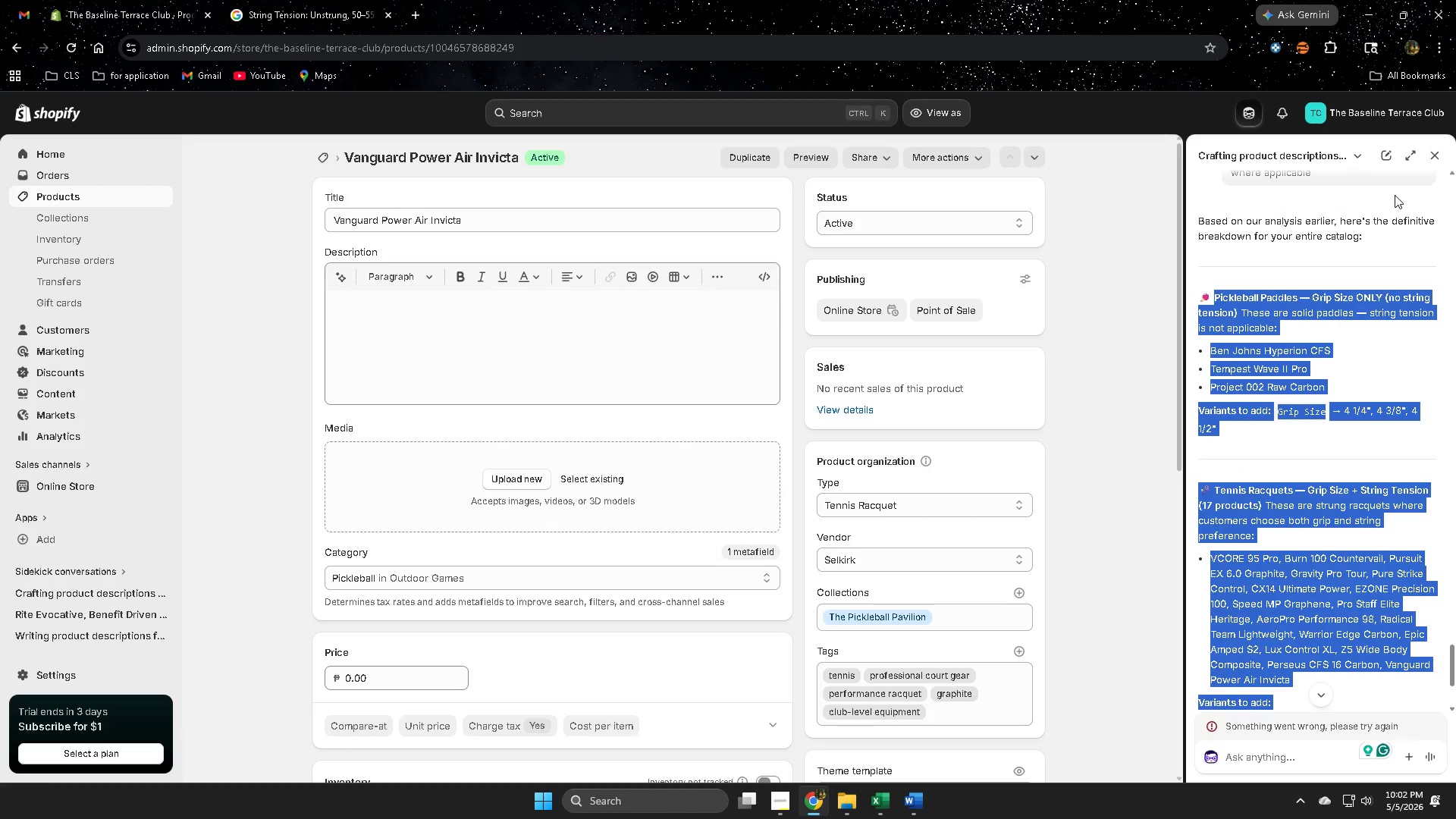 
mouse_move([1413, 159])
 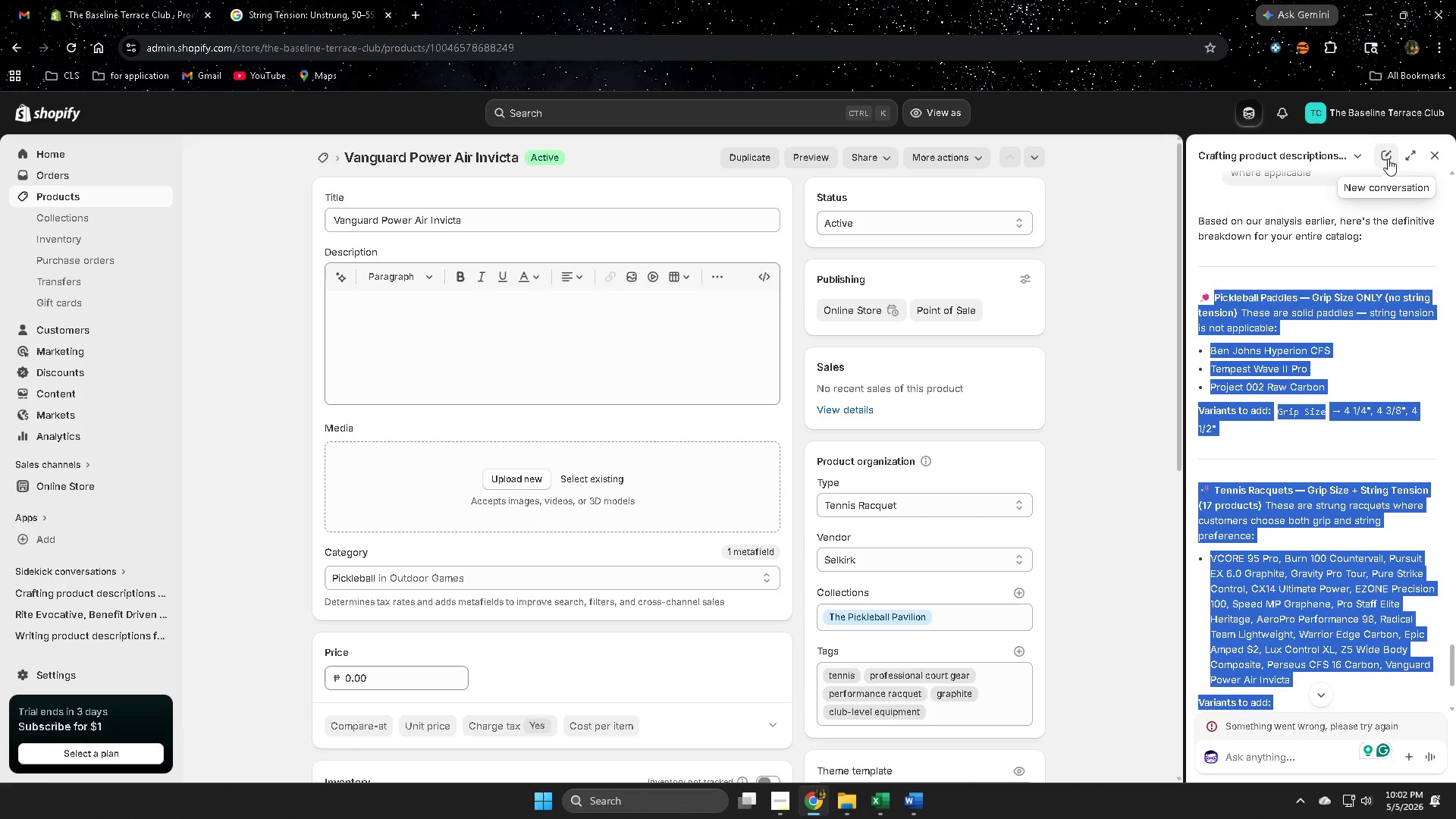 
left_click([1388, 158])
 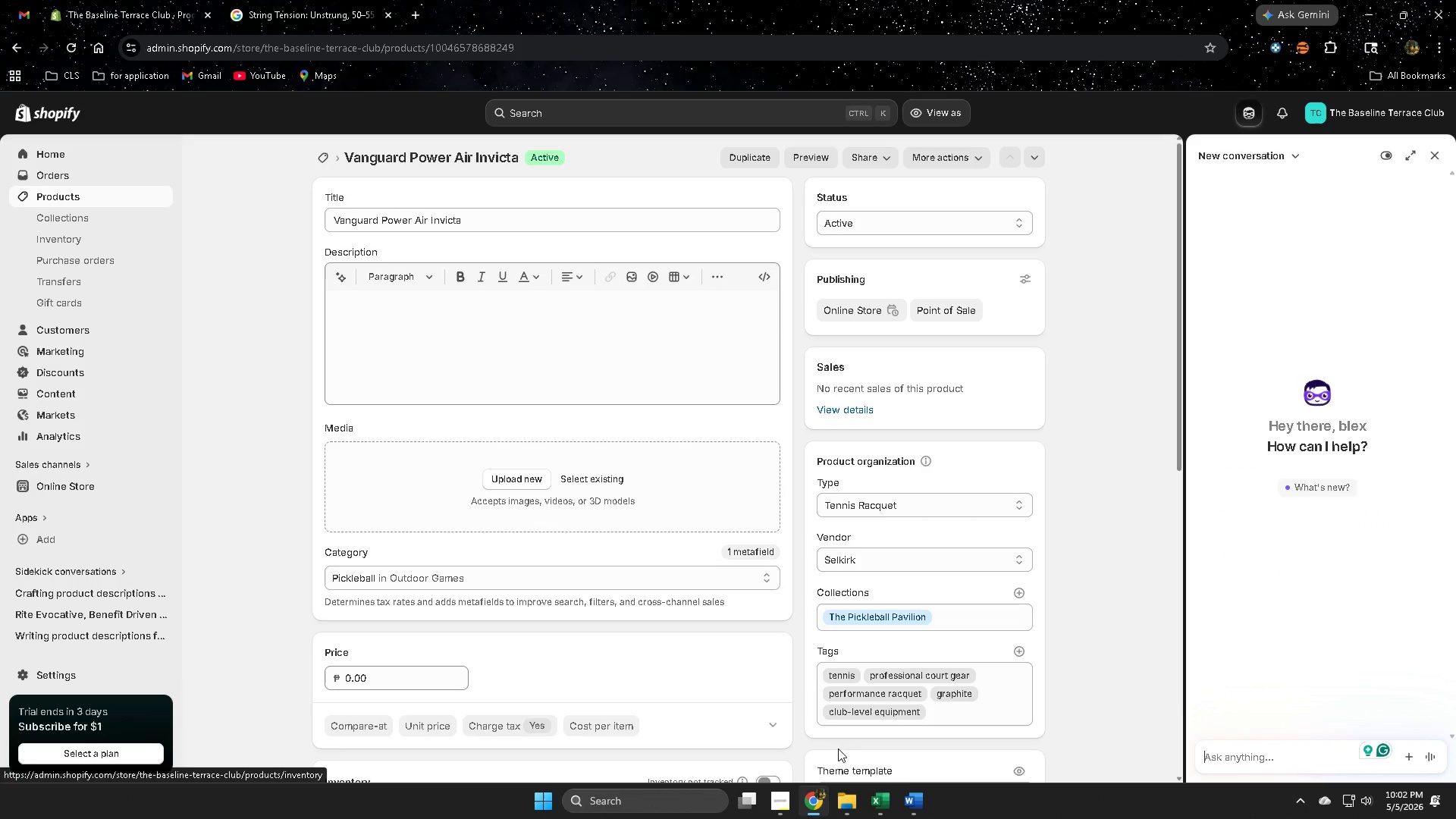 
key(Control+ControlLeft)
 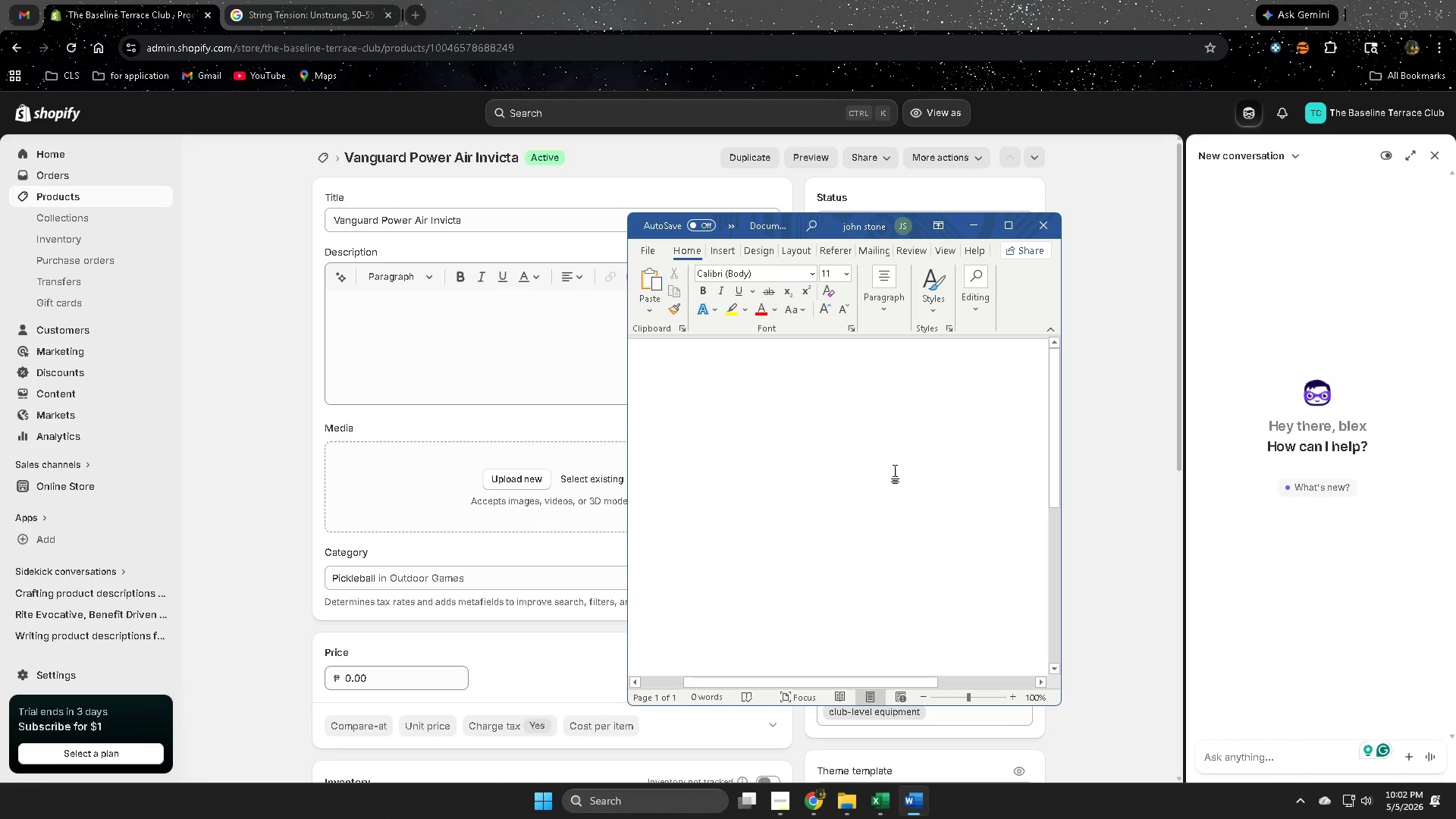 
key(Control+V)
 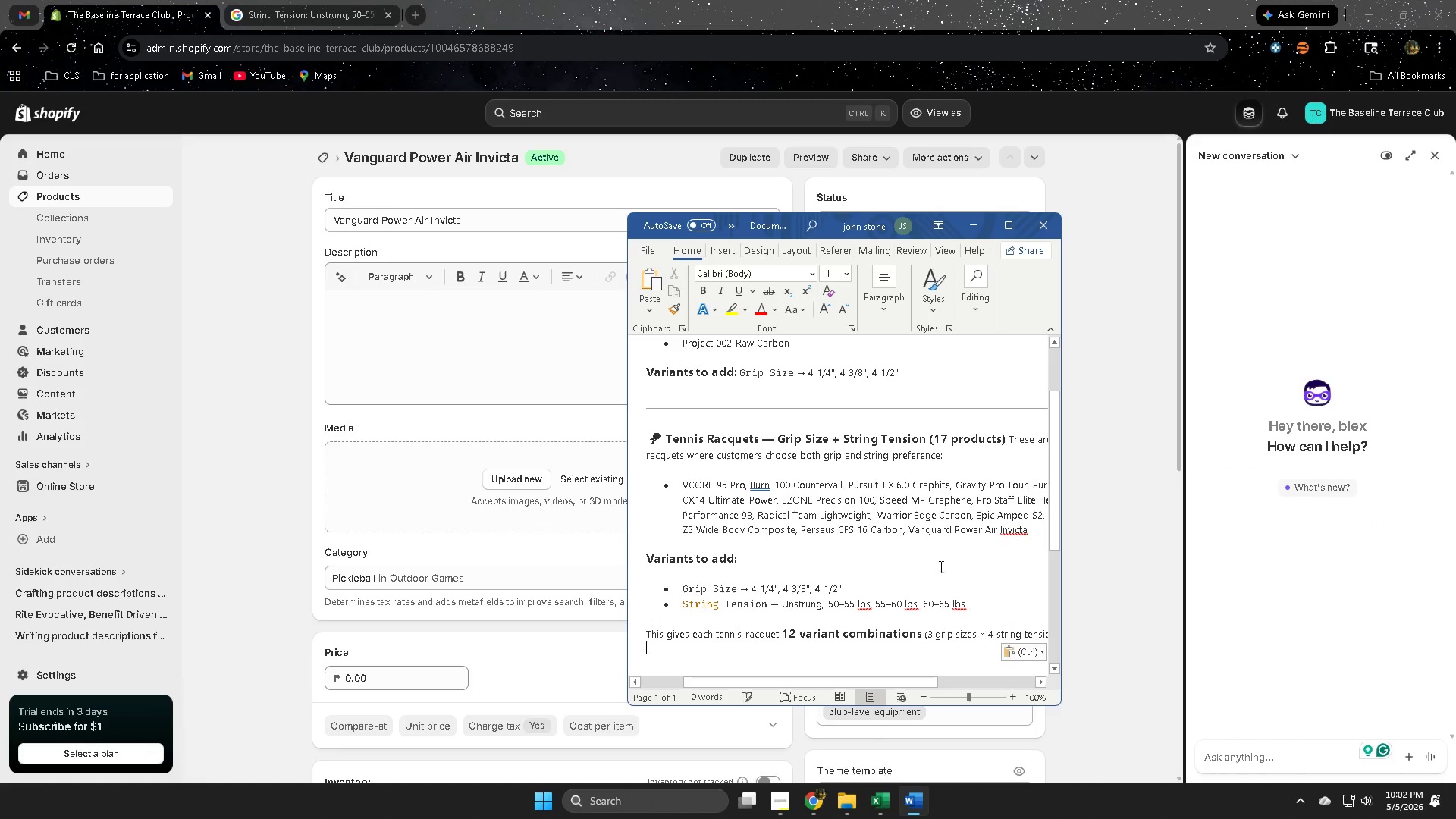 
scroll: coordinate [947, 556], scroll_direction: up, amount: 7.0
 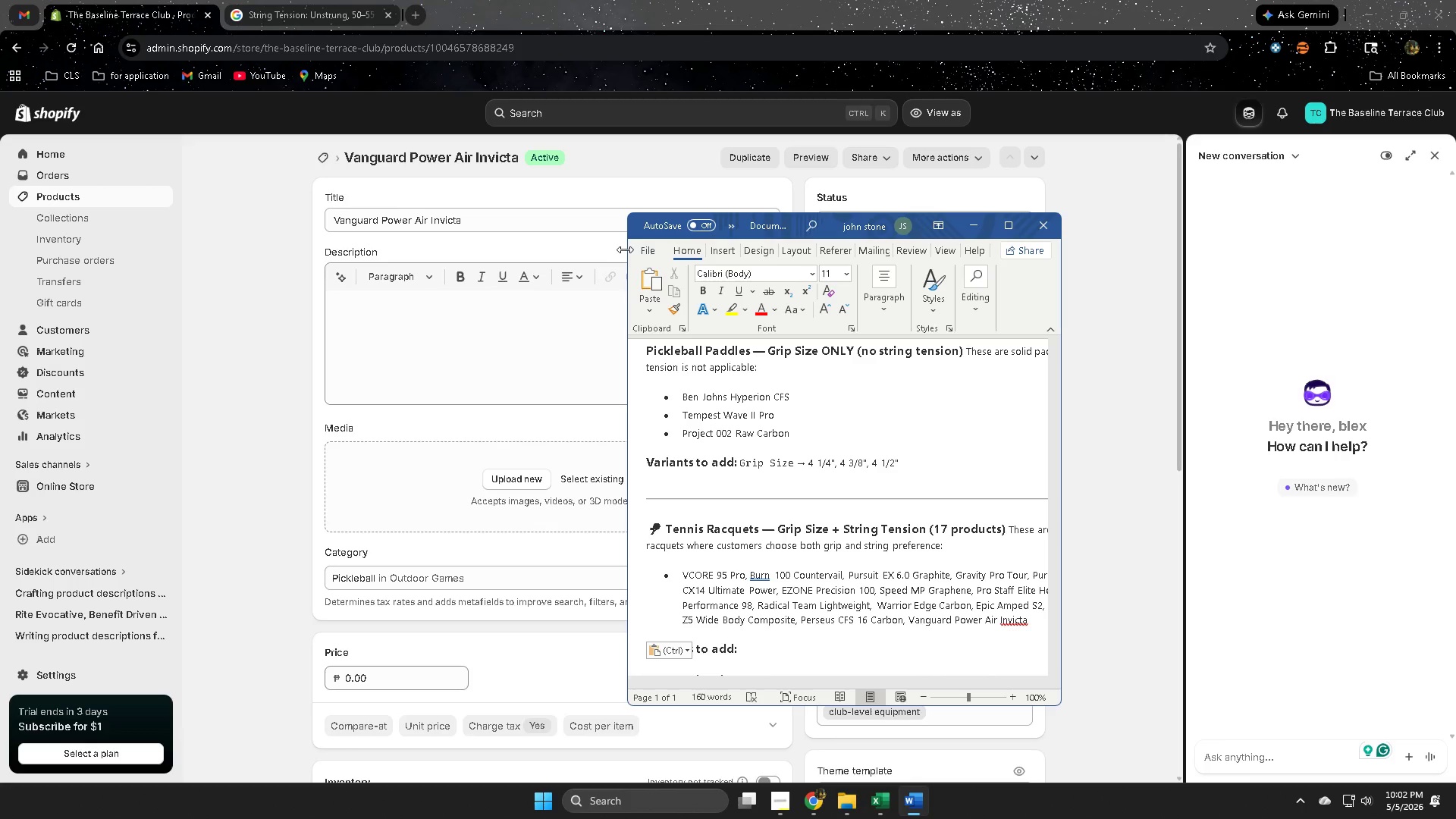 
left_click_drag(start_coordinate=[625, 249], to_coordinate=[366, 221])
 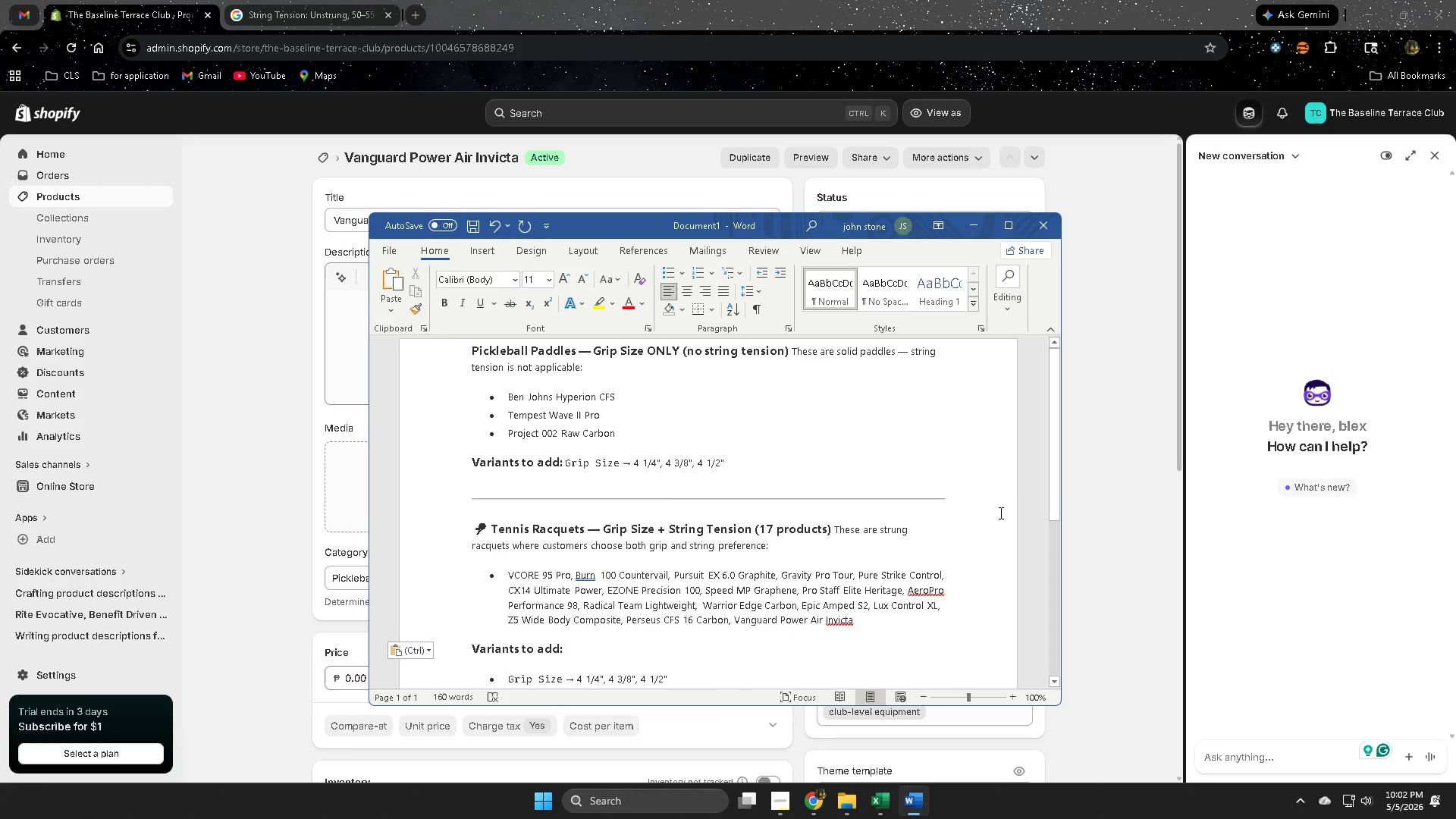 
scroll: coordinate [962, 511], scroll_direction: up, amount: 3.0
 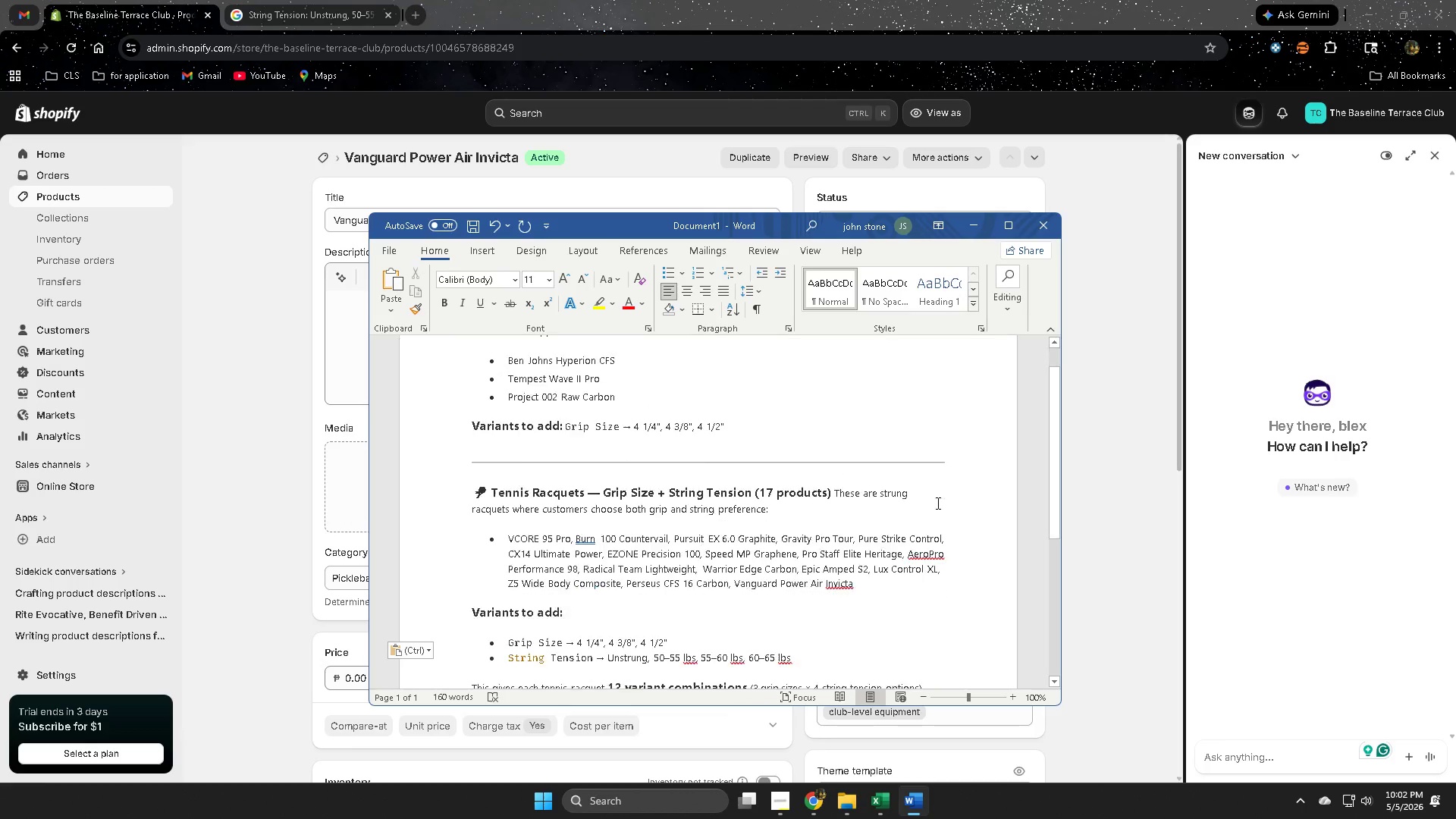 
scroll: coordinate [937, 503], scroll_direction: none, amount: 0.0
 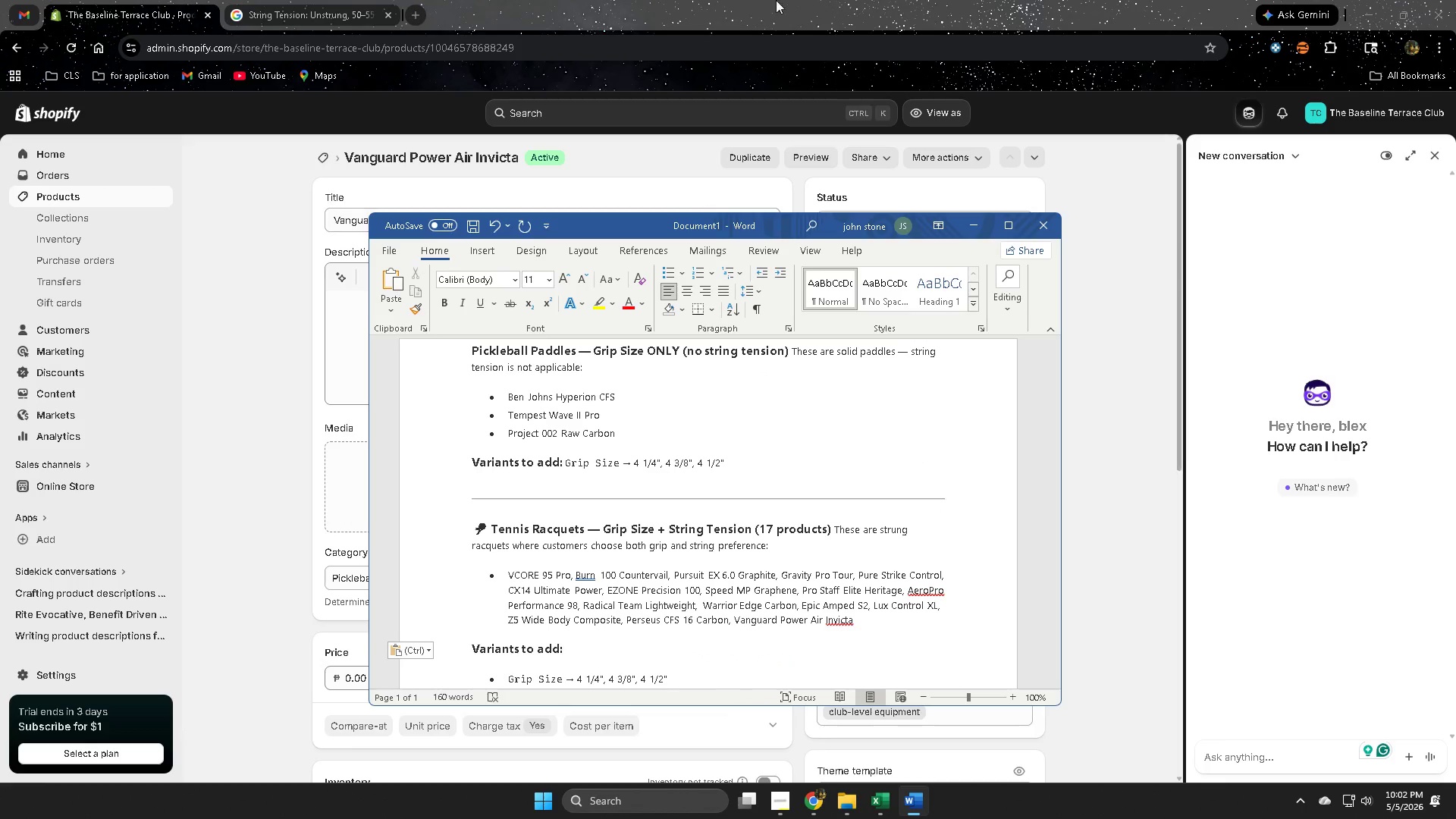 
left_click([787, 0])
 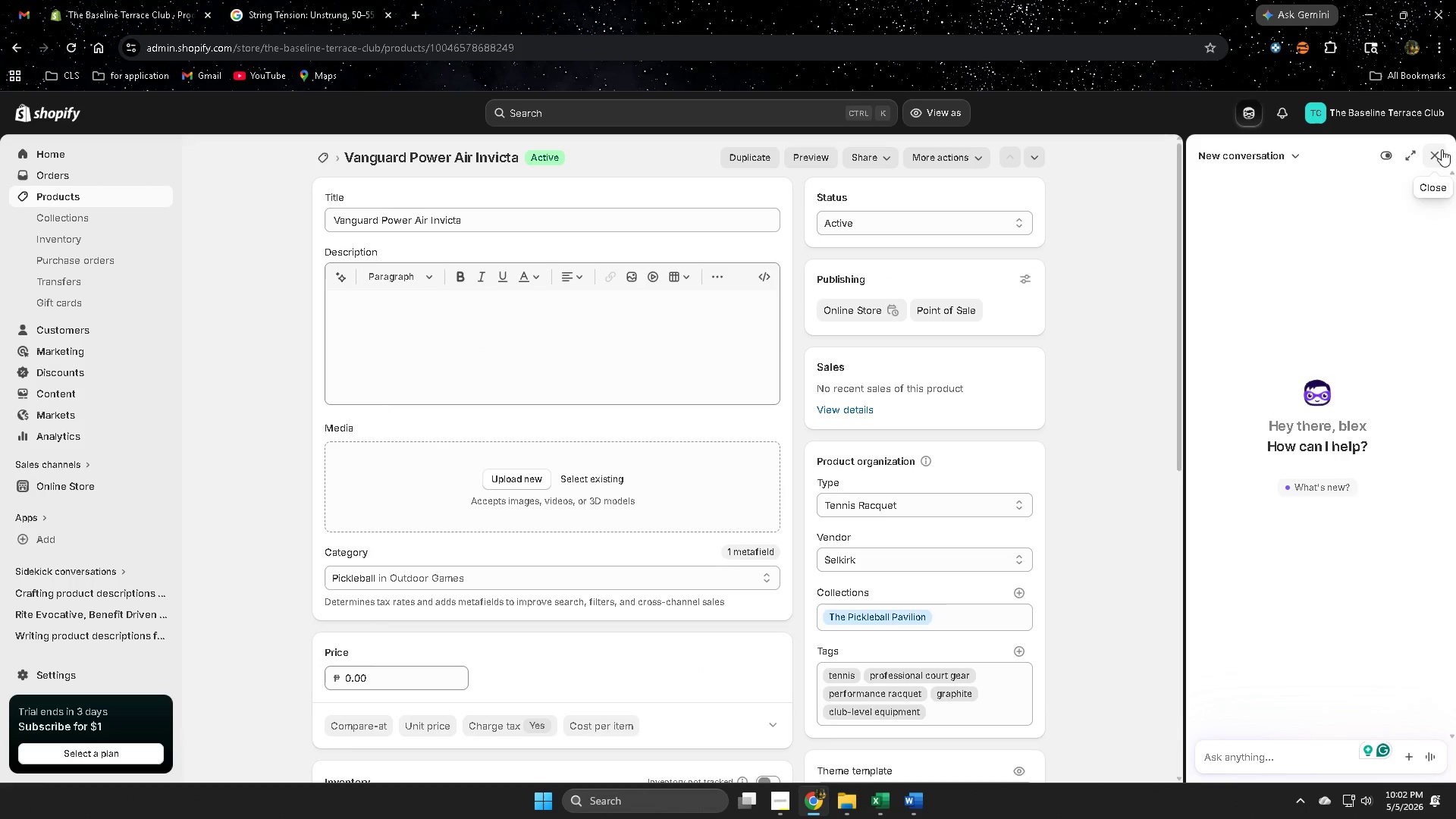 
left_click([1431, 155])
 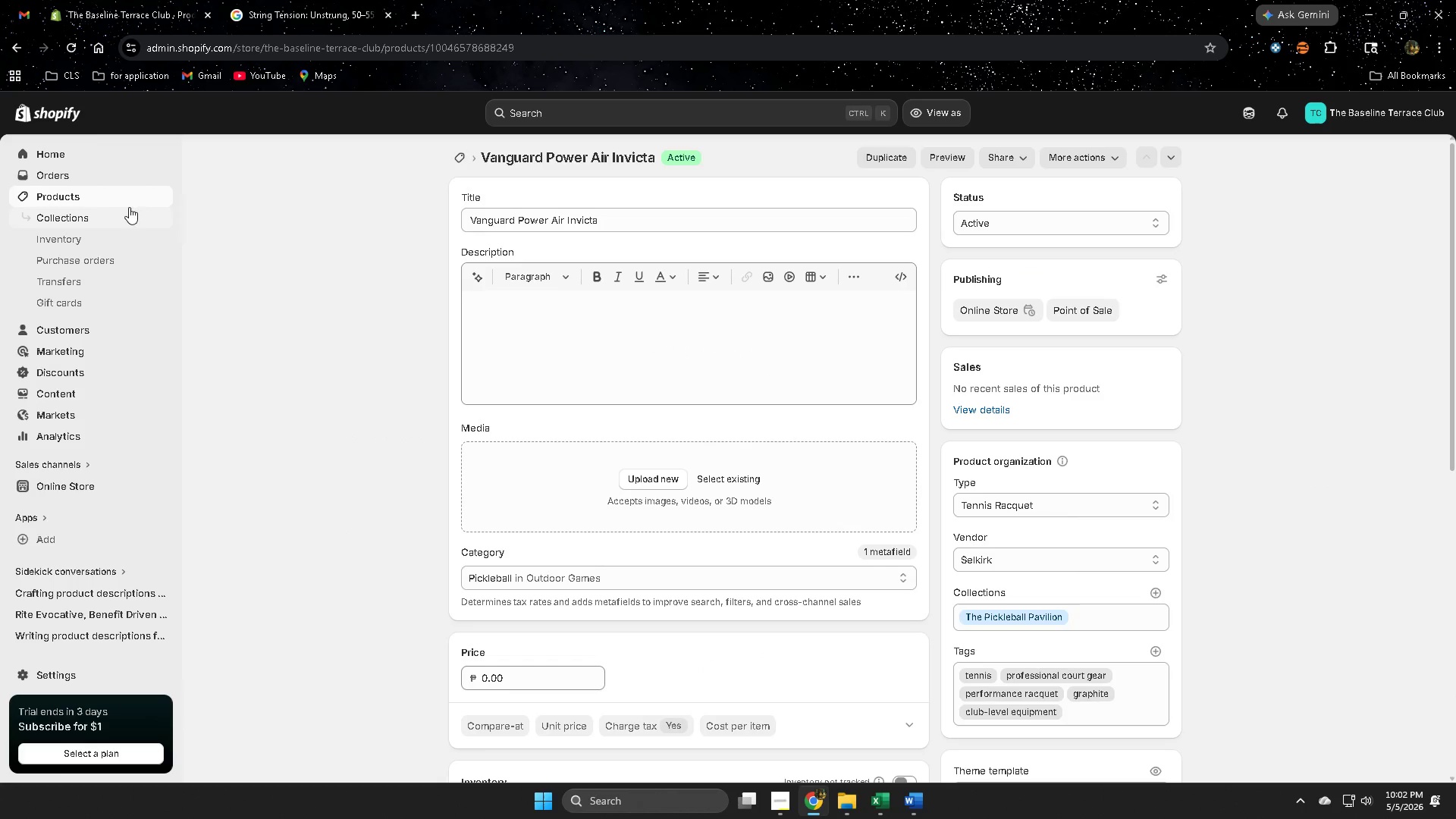 
left_click([118, 199])
 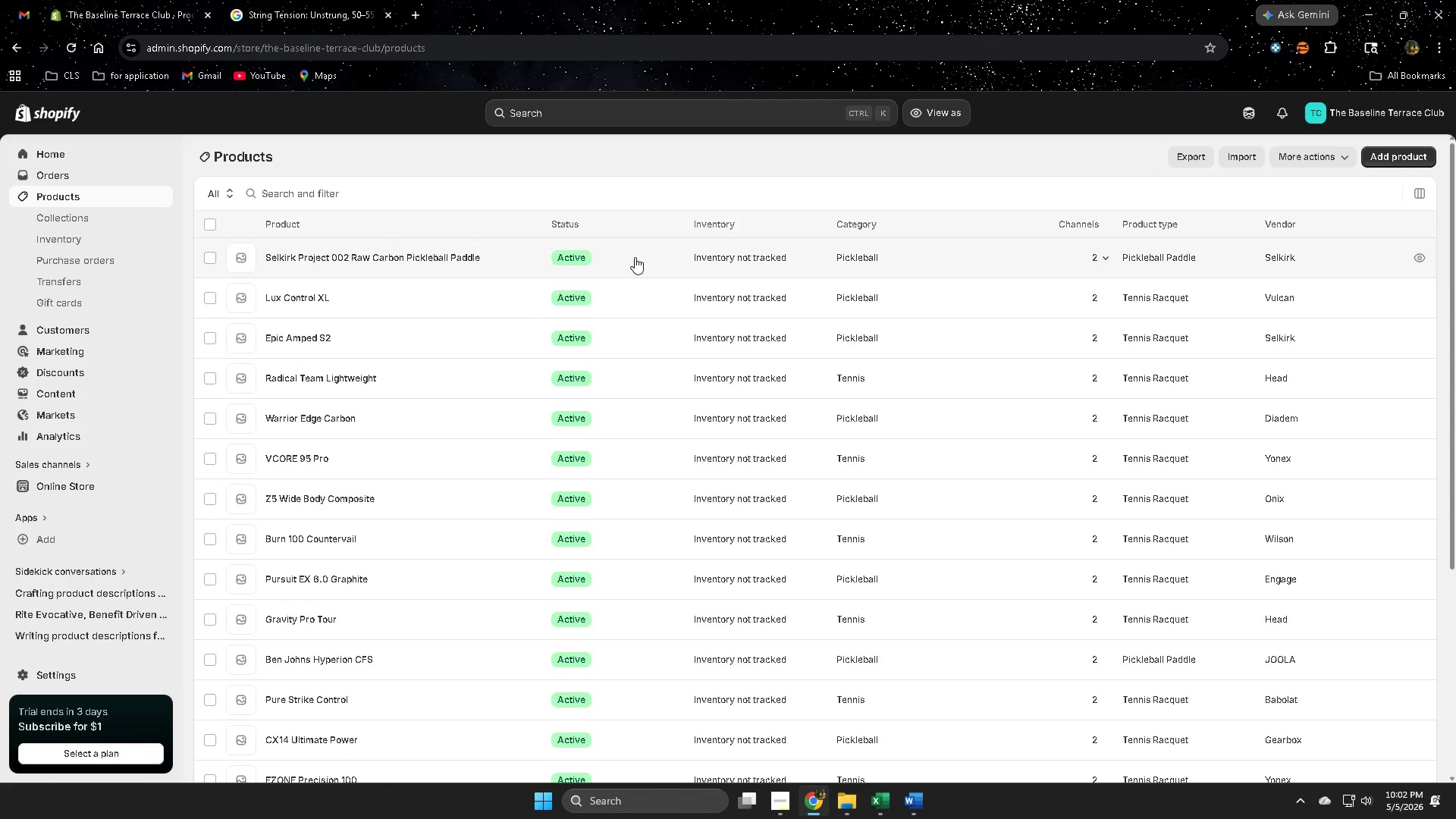 
left_click([635, 257])
 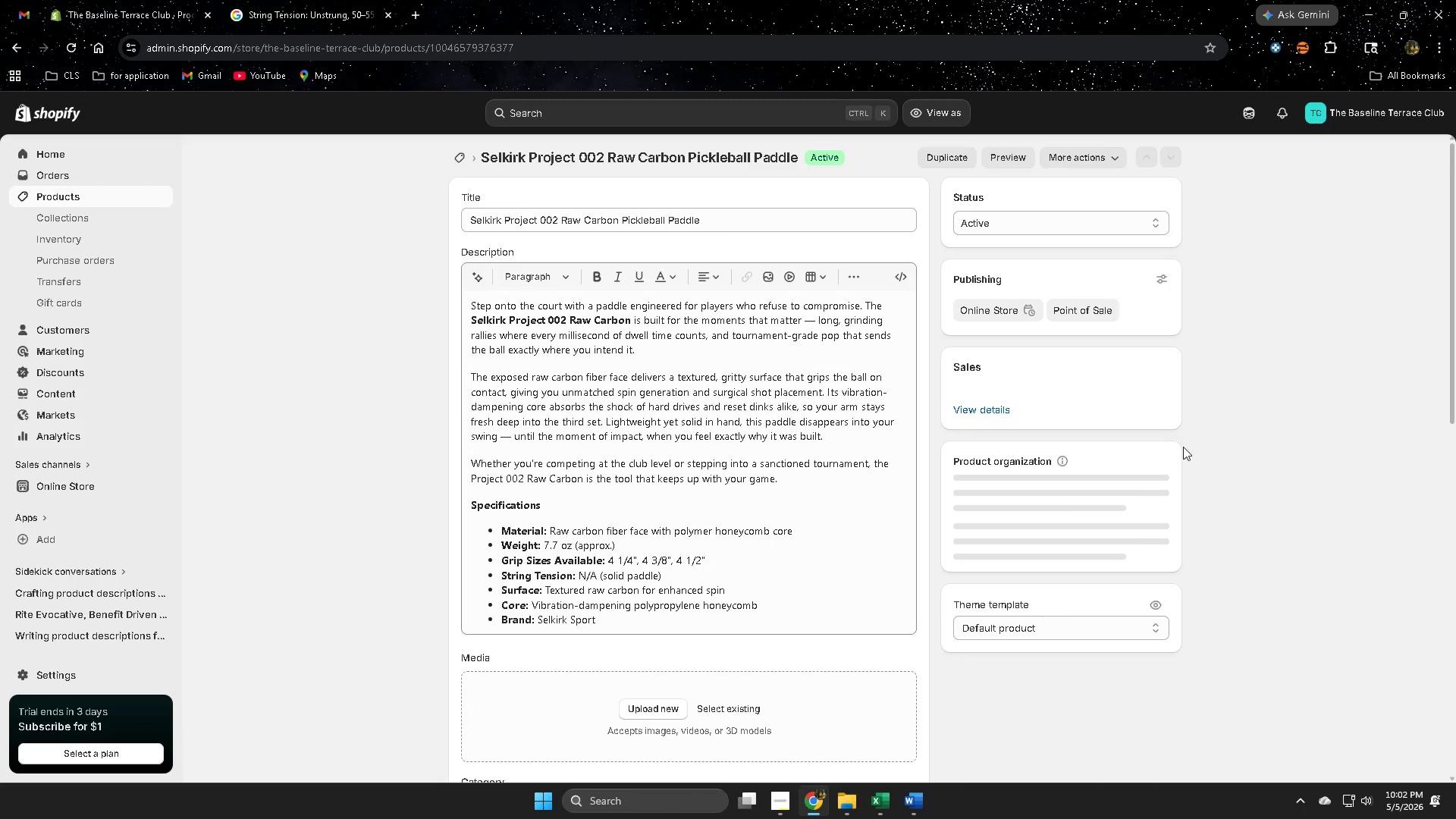 
scroll: coordinate [1115, 435], scroll_direction: down, amount: 13.0
 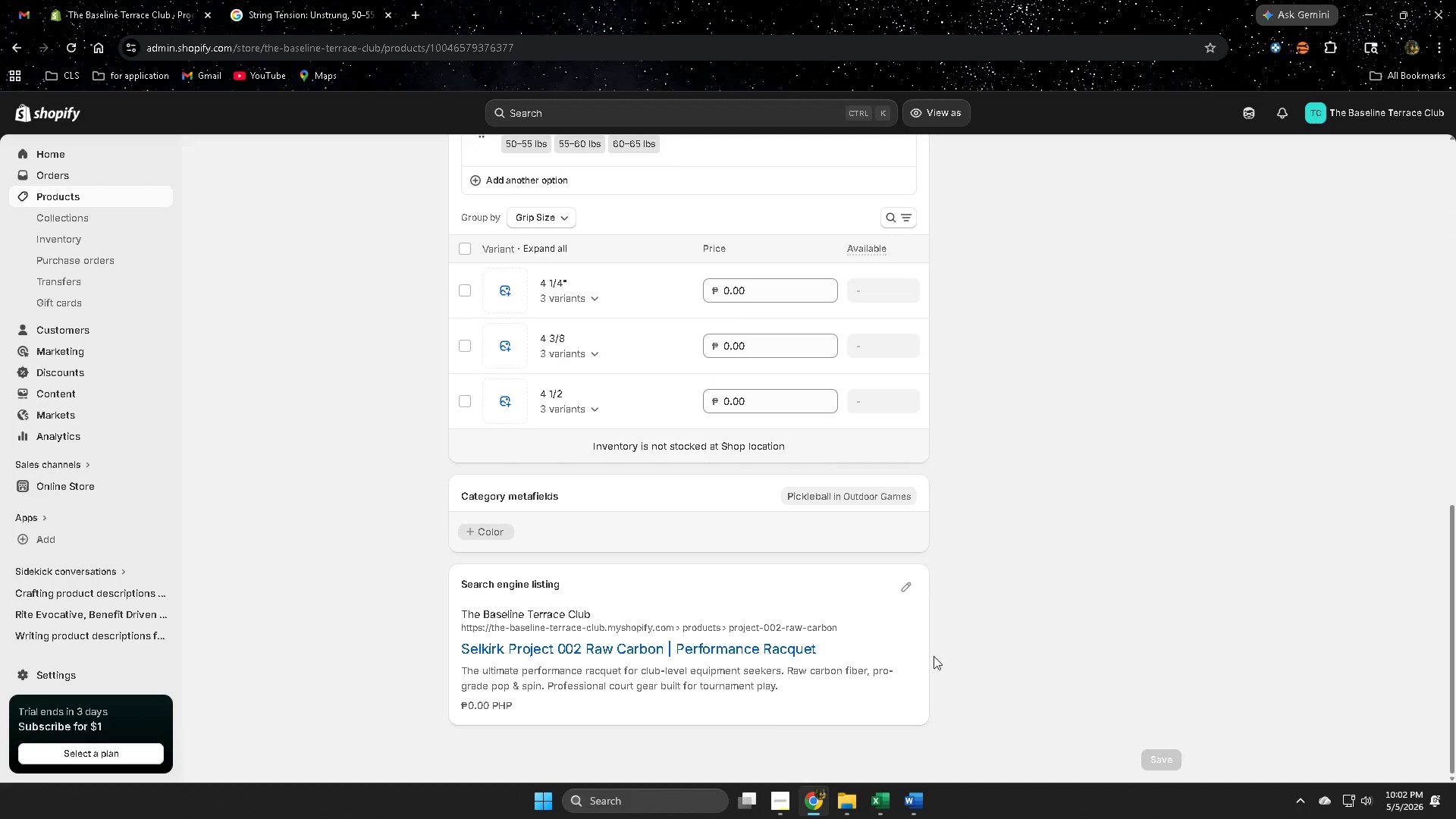 
scroll: coordinate [946, 546], scroll_direction: up, amount: 3.0
 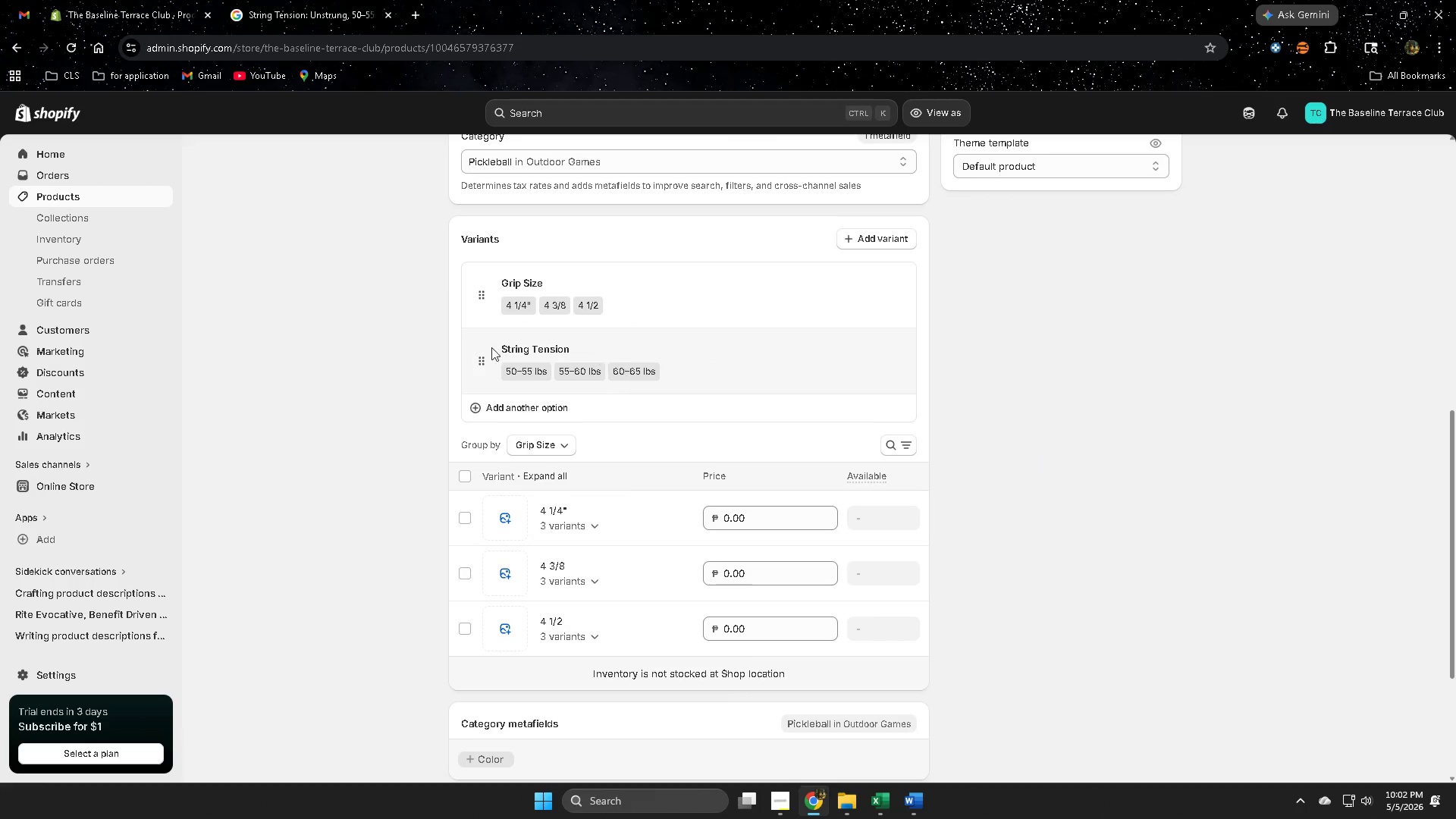 
left_click([480, 362])
 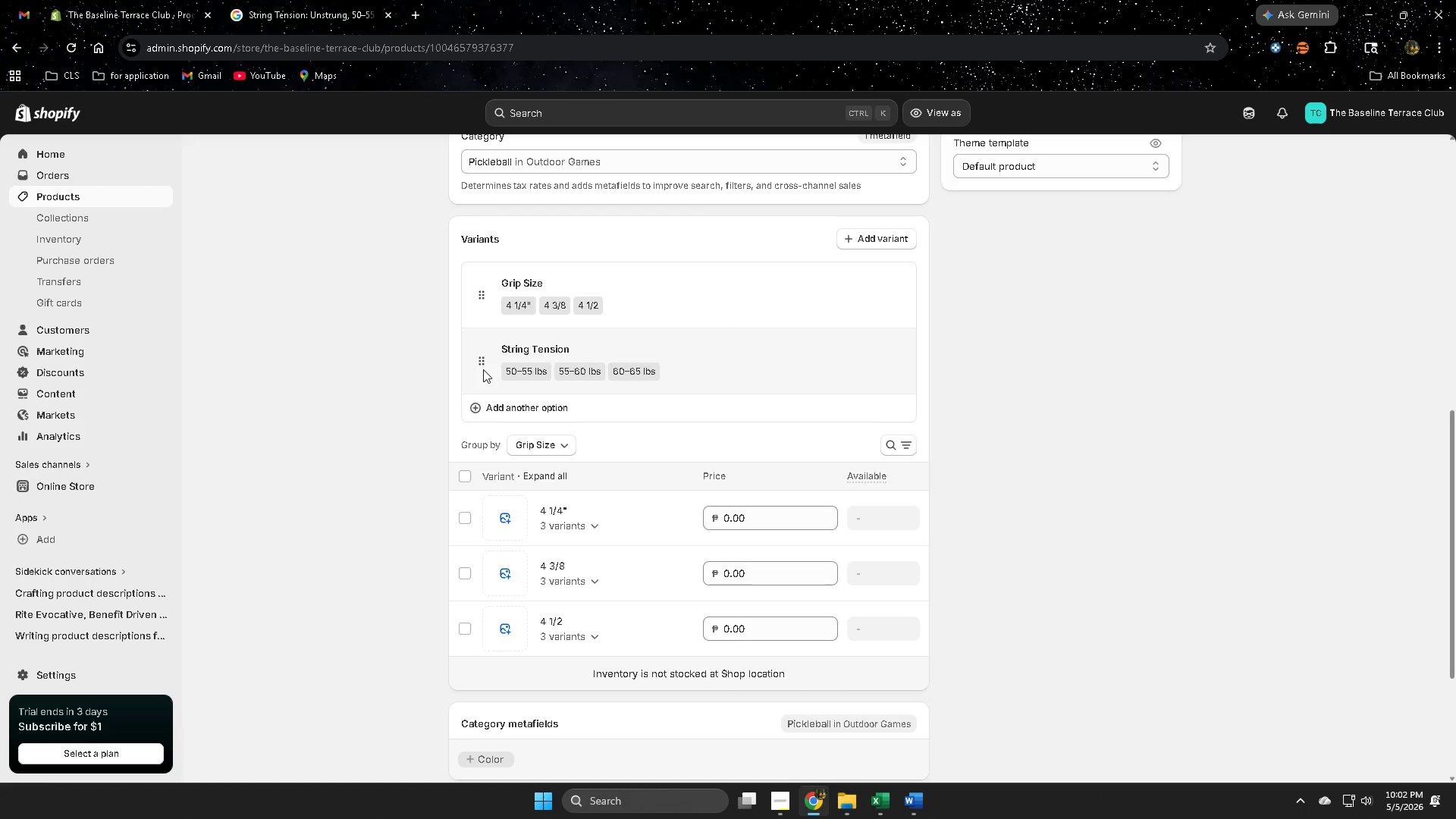 
left_click([484, 367])
 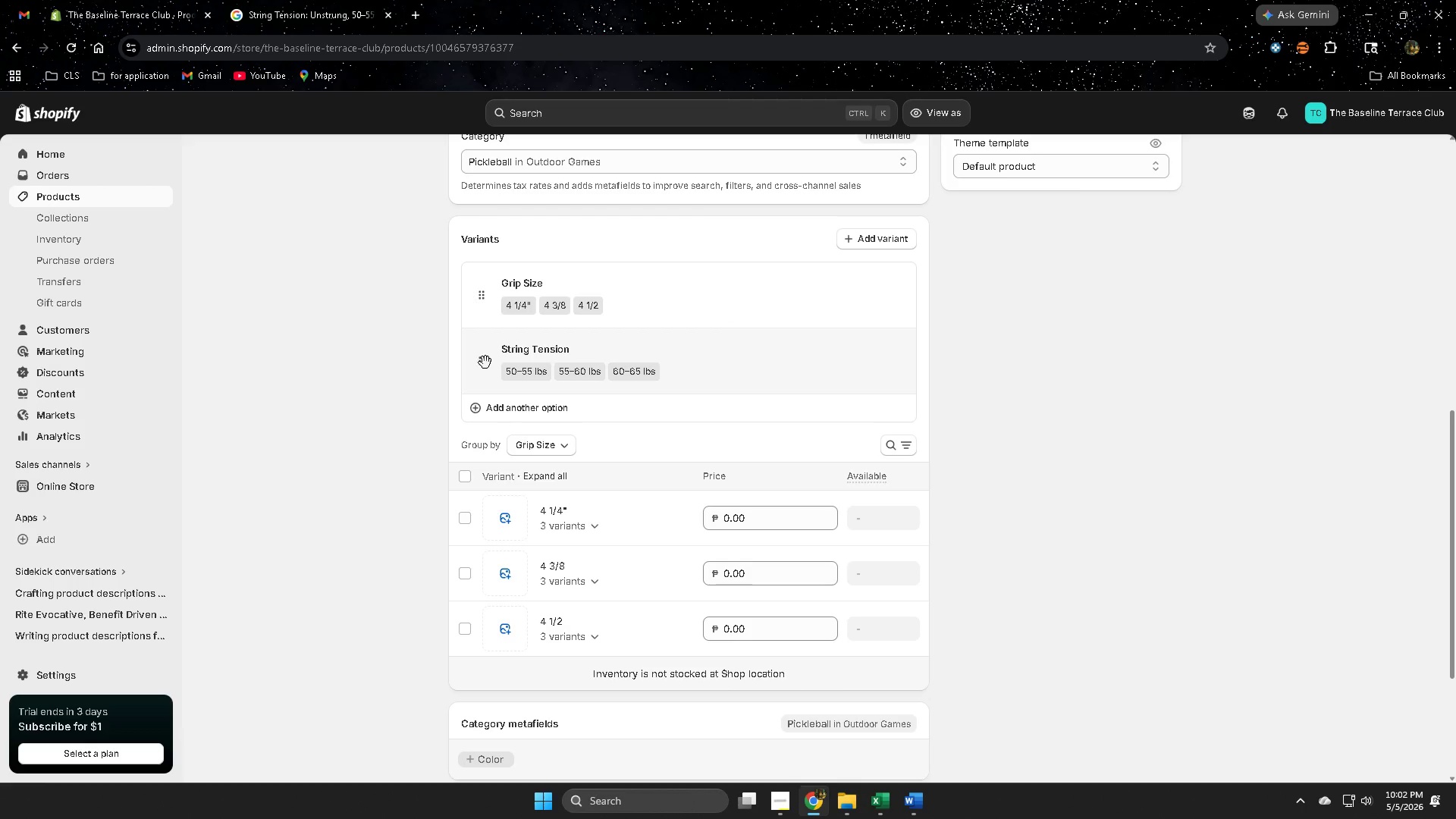 
left_click([482, 360])
 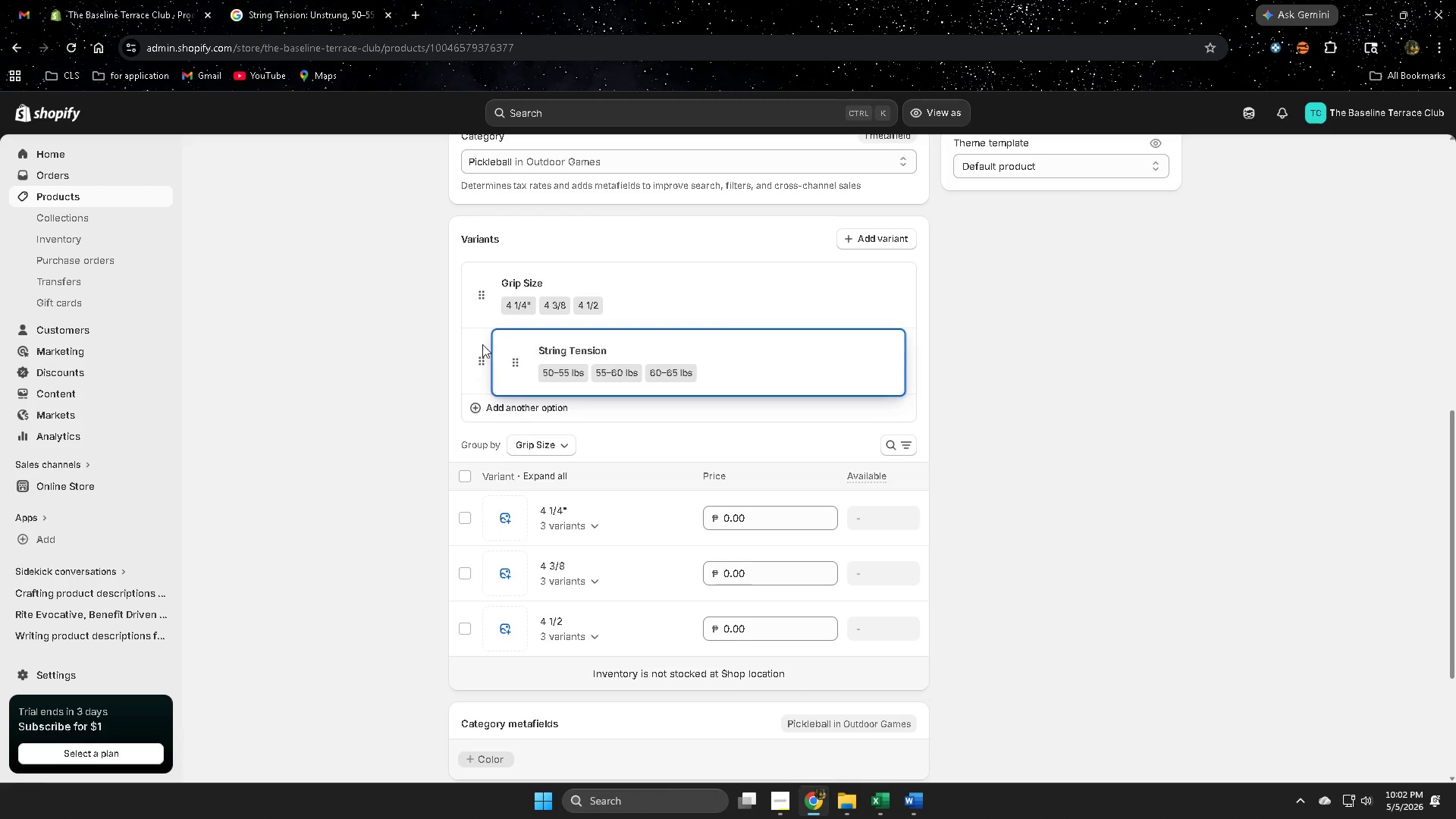 
double_click([482, 344])
 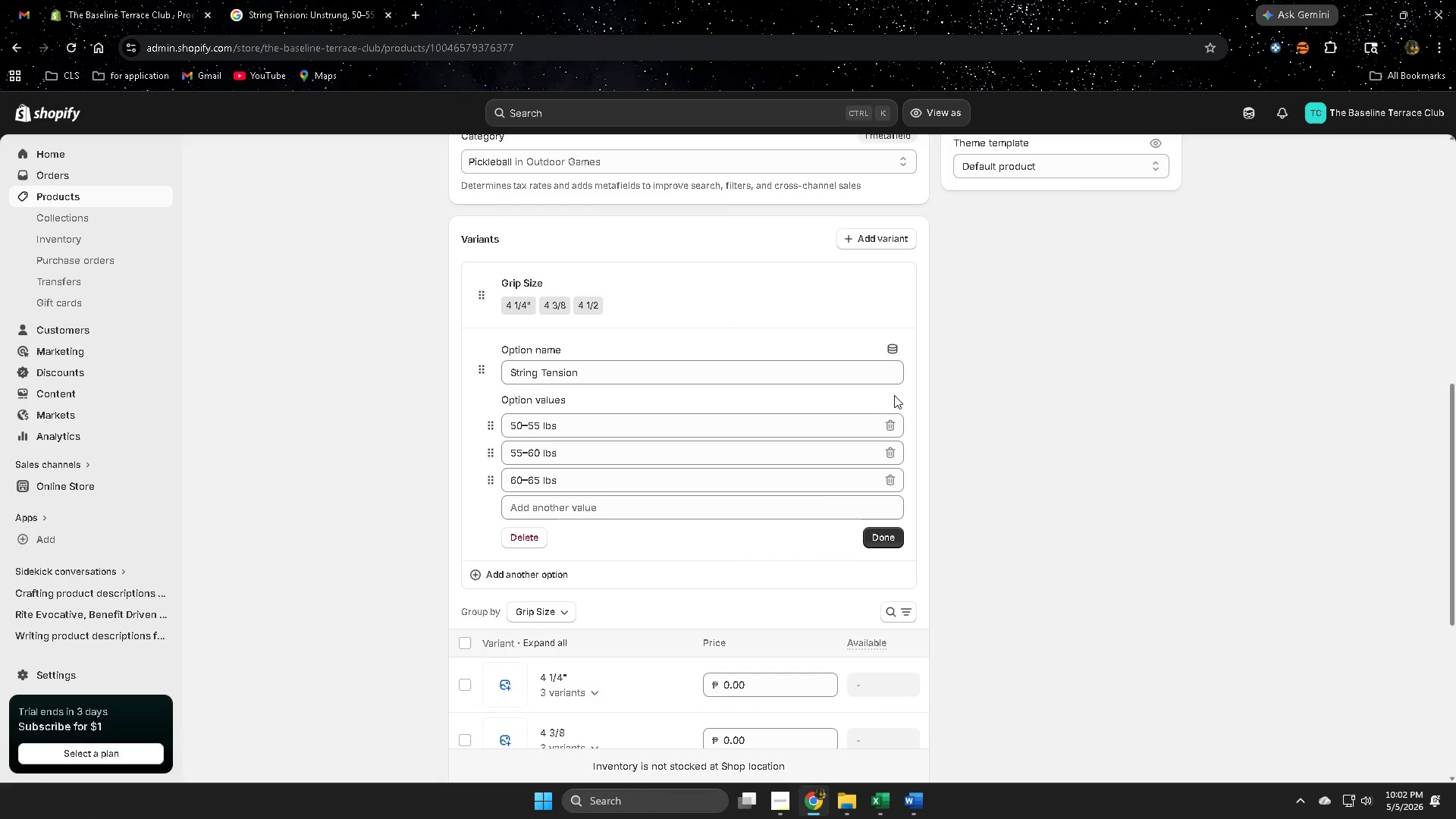 
left_click([526, 540])
 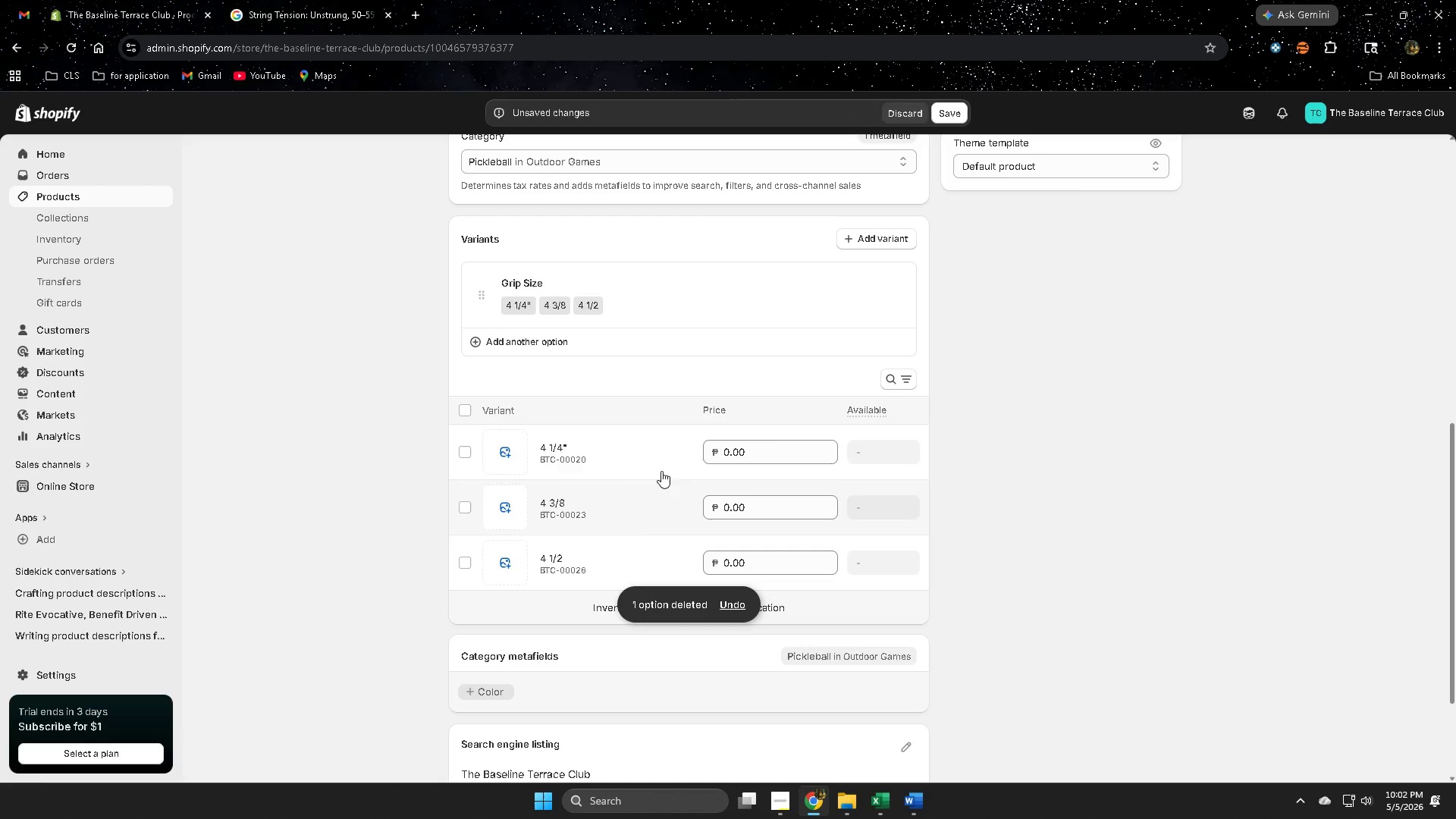 
left_click([1087, 444])
 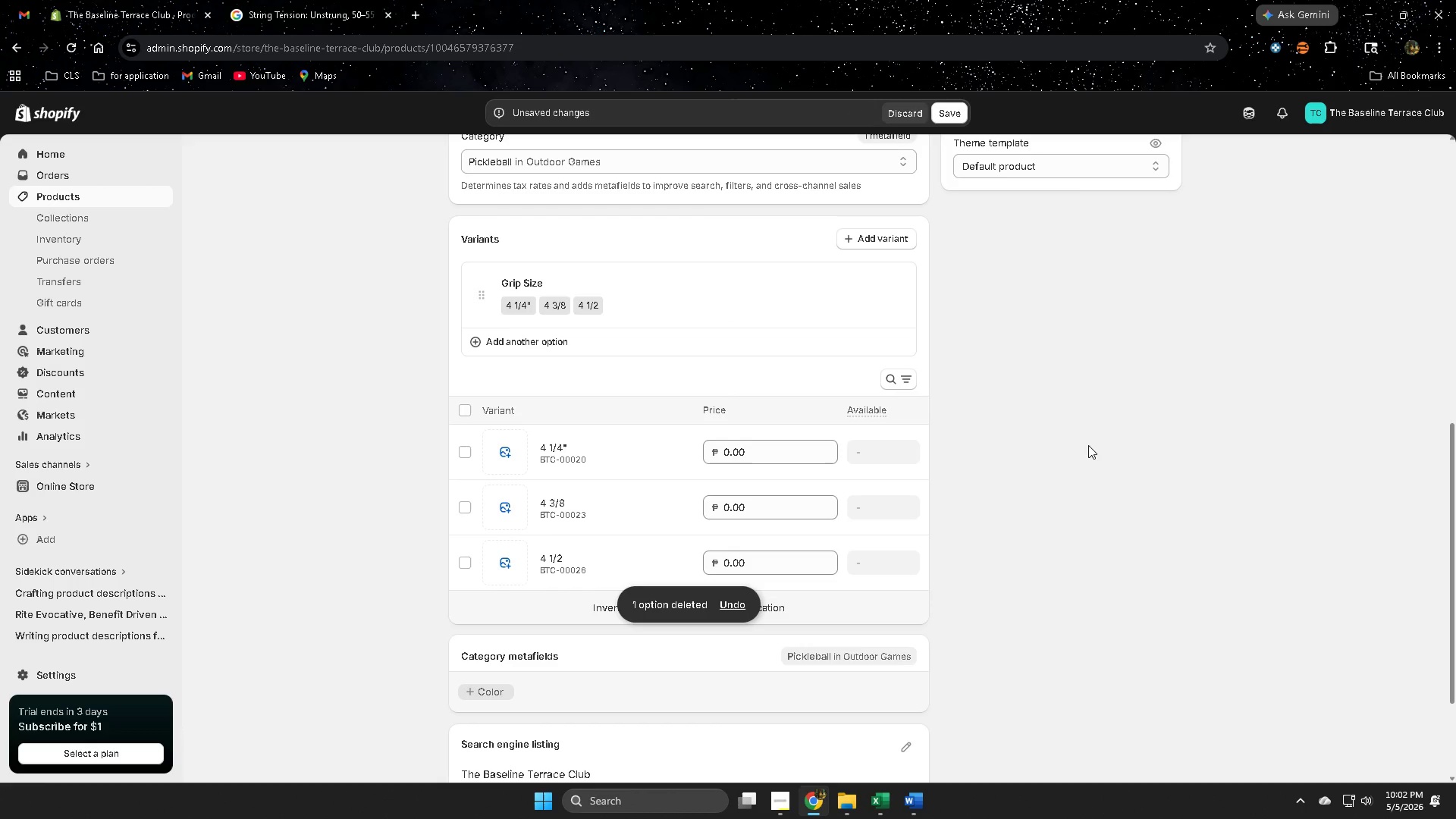 
left_click([1088, 445])
 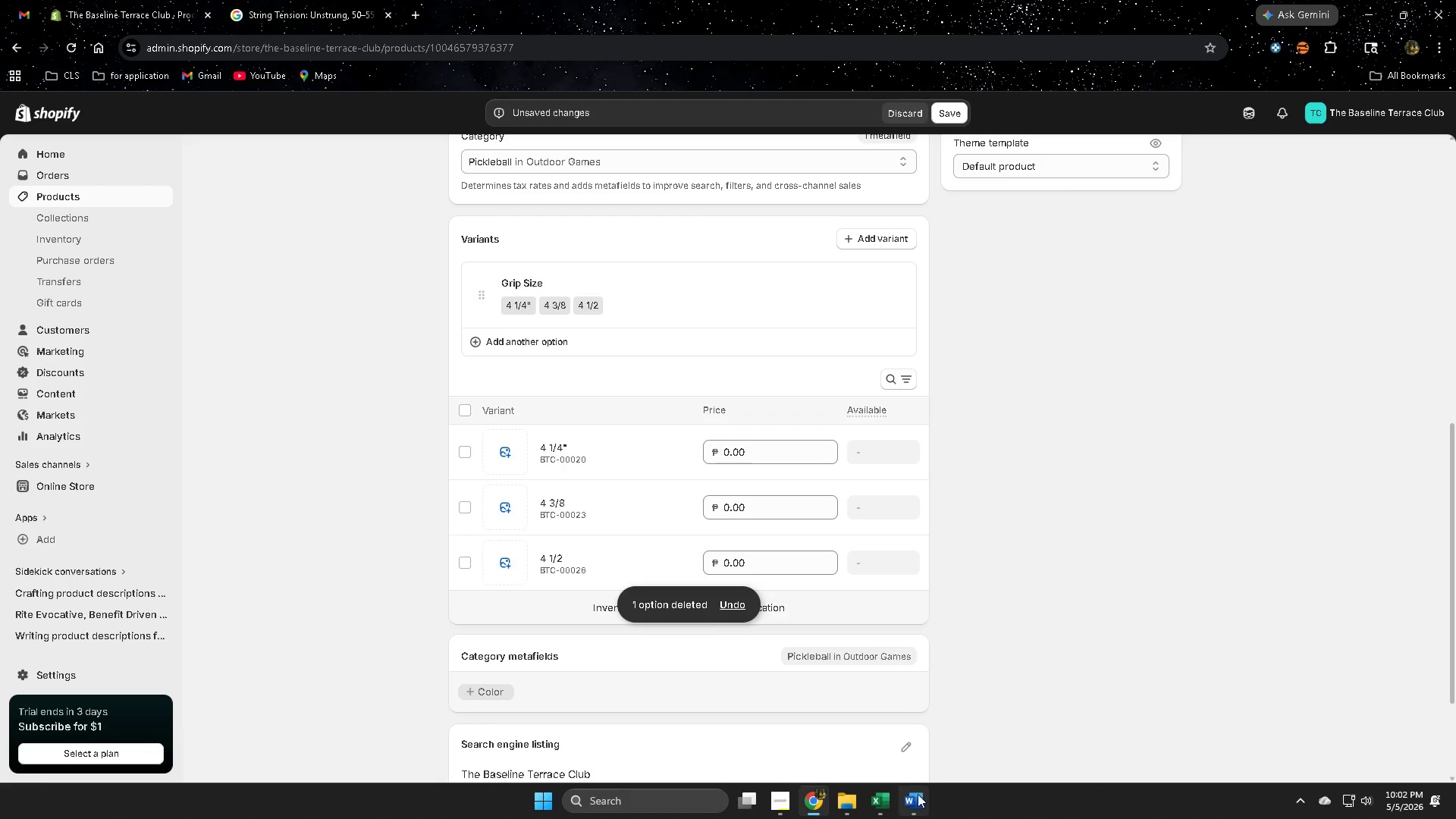 
scroll: coordinate [1251, 526], scroll_direction: up, amount: 10.0
 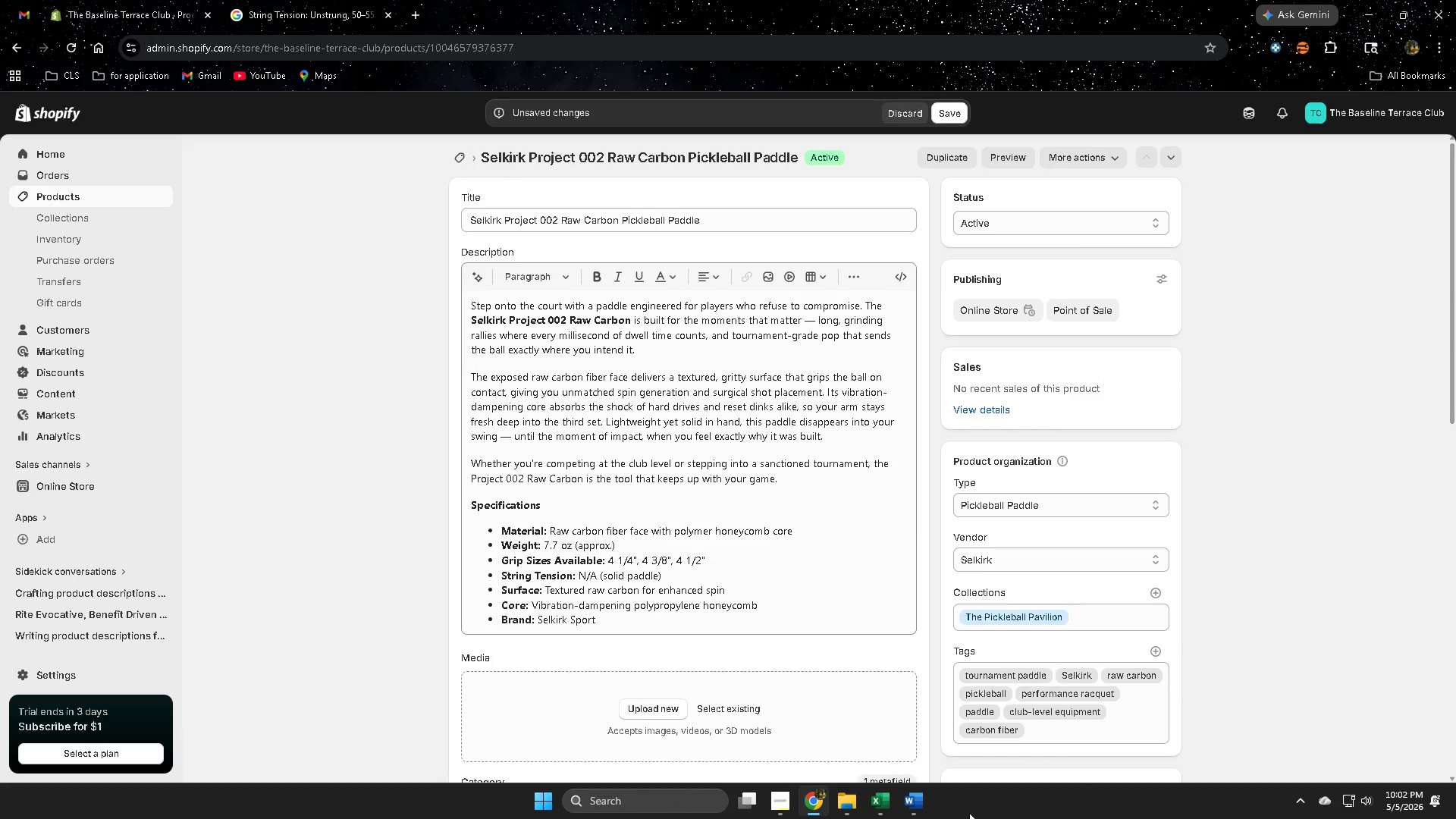 
left_click([914, 728])
 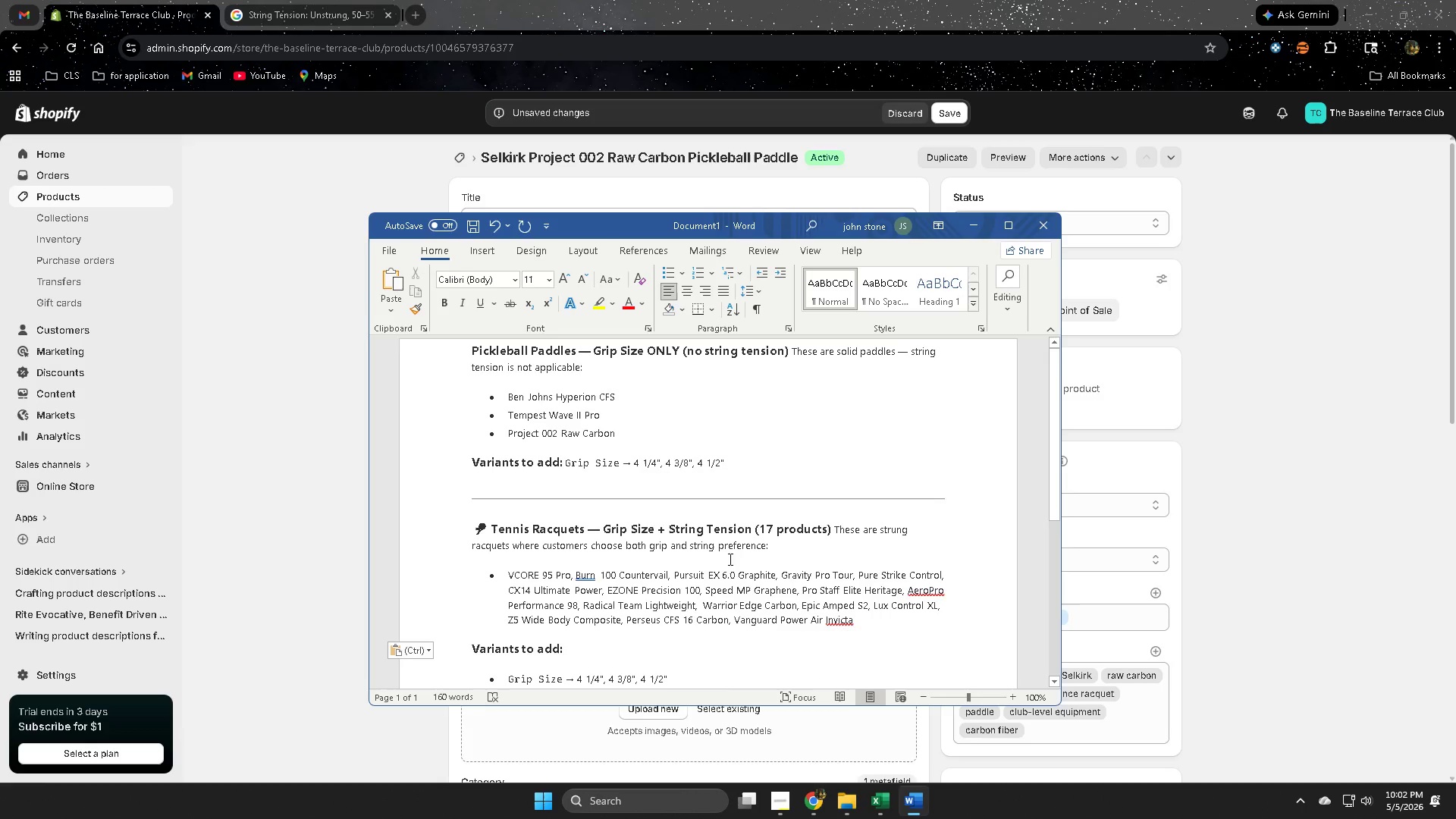 
scroll: coordinate [781, 437], scroll_direction: none, amount: 0.0
 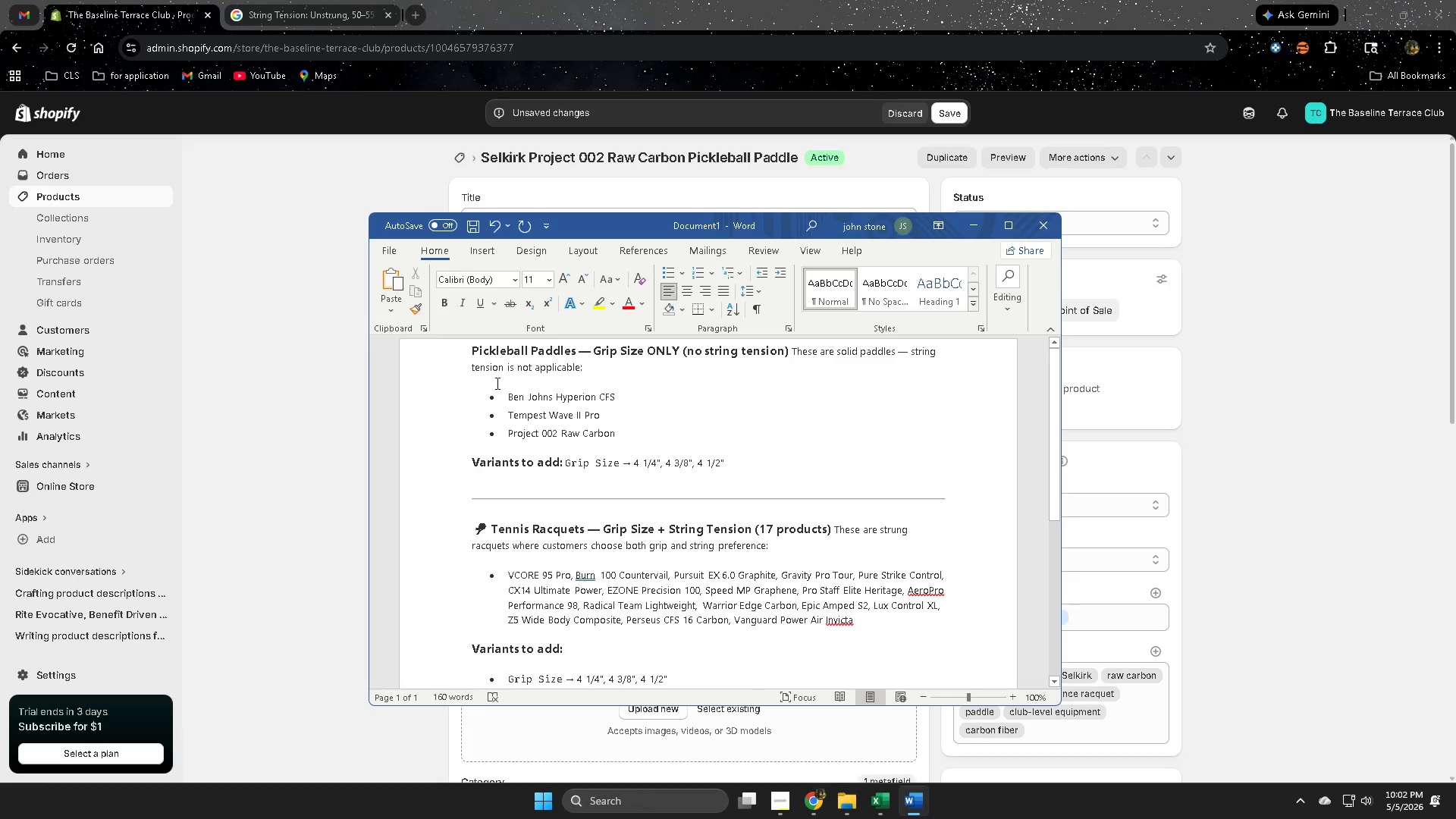 
left_click([229, 368])
 